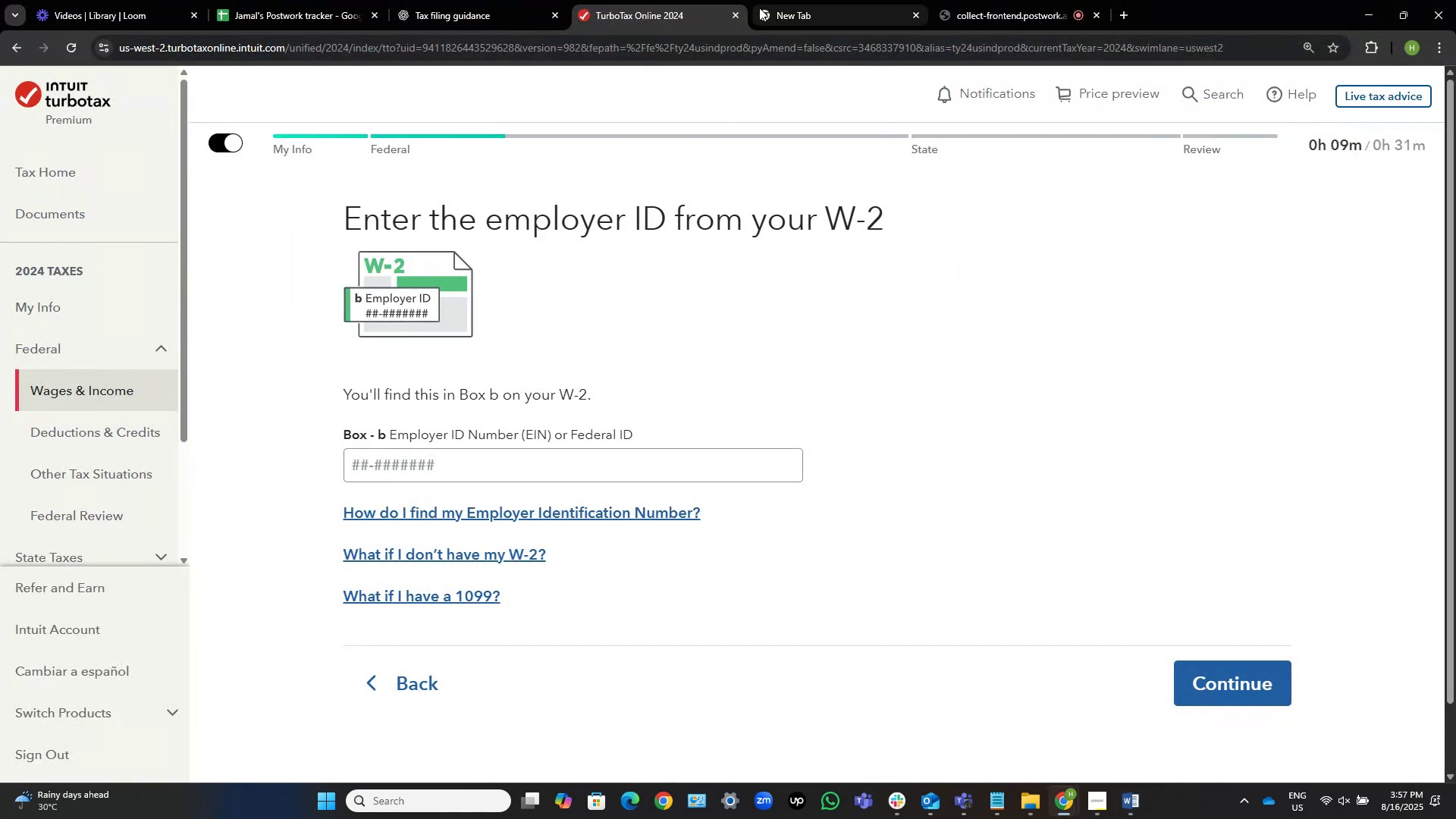 
key(Alt+Tab)
 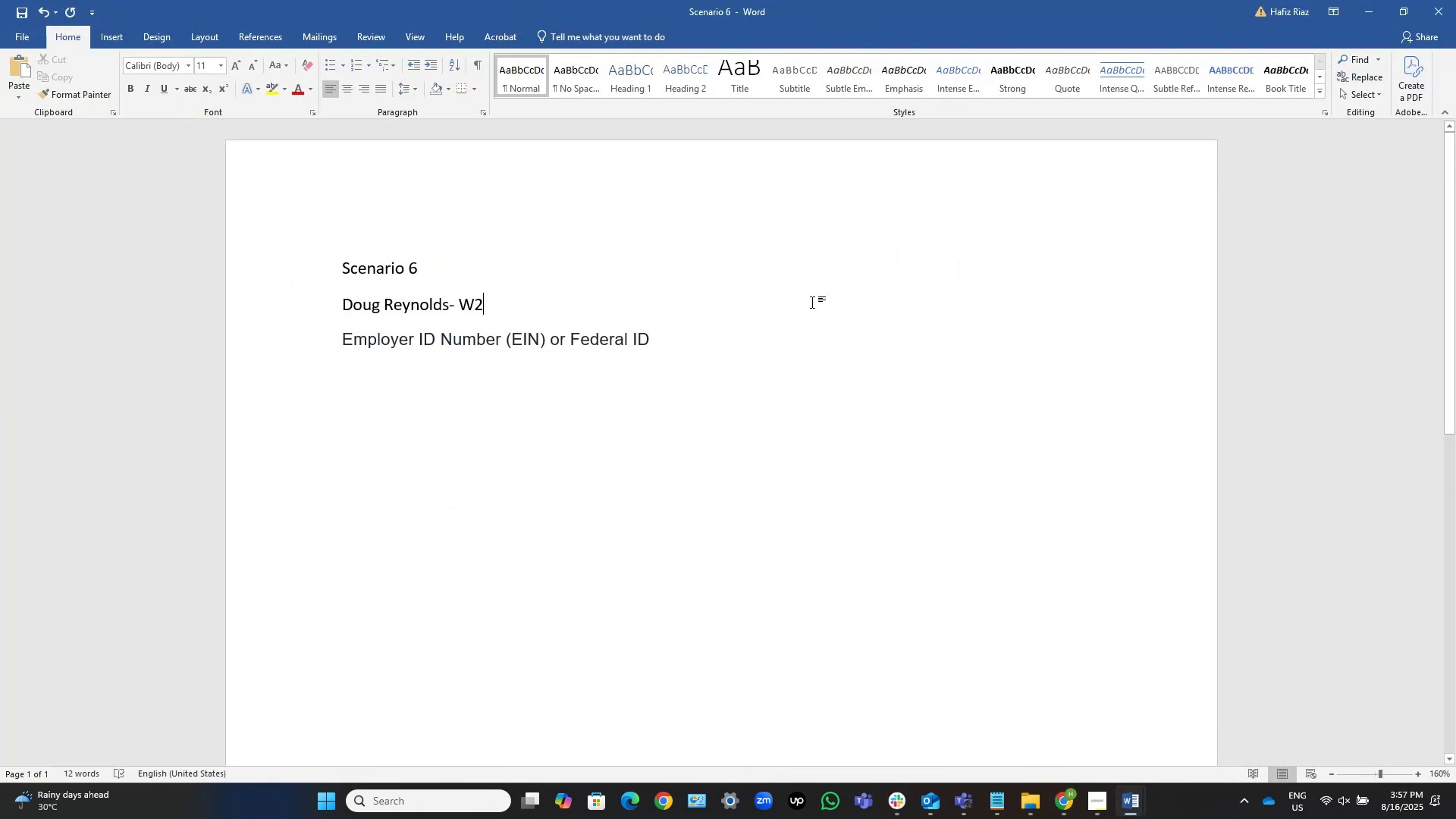 
key(Alt+AltLeft)
 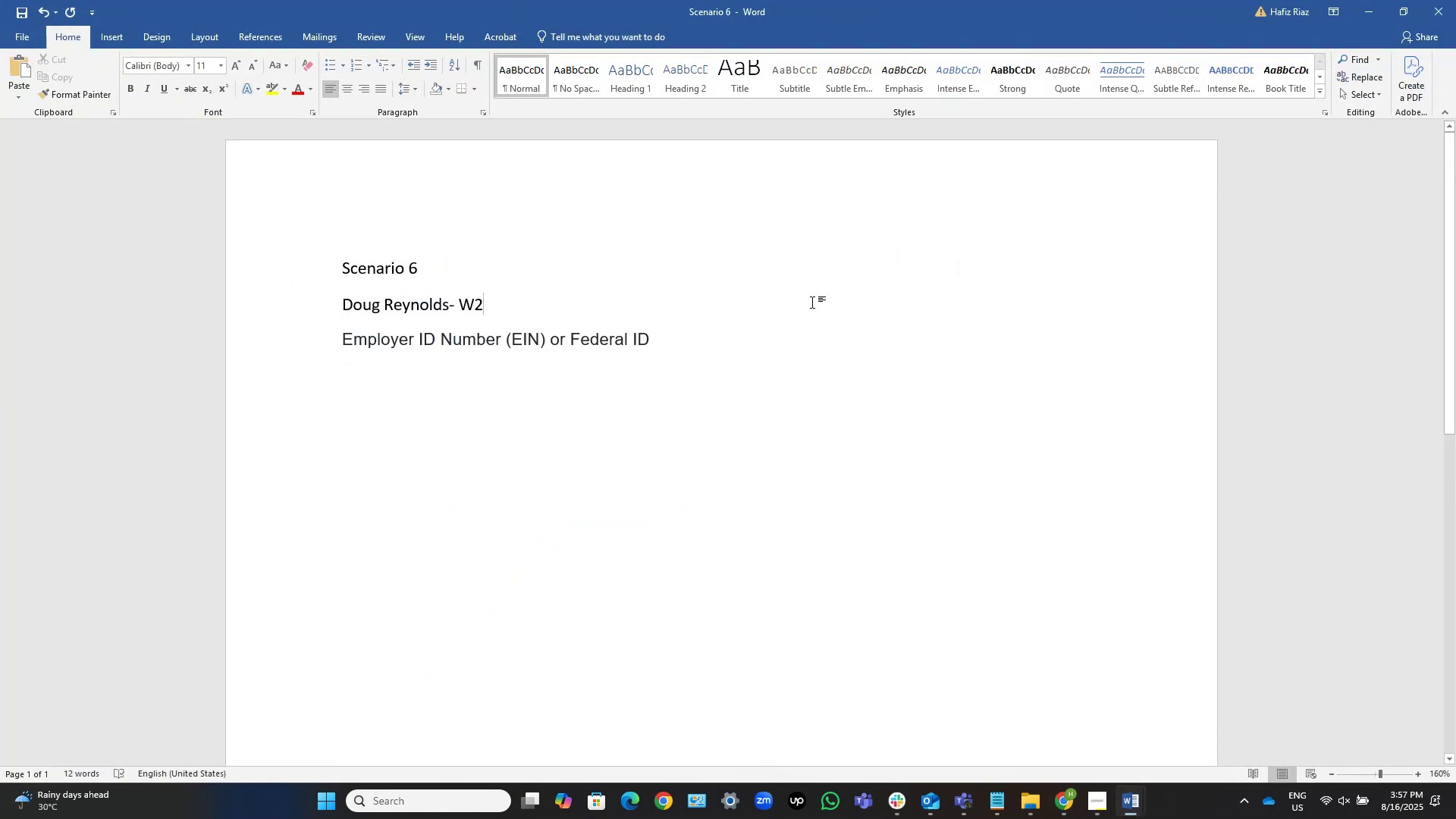 
key(Alt+Tab)
 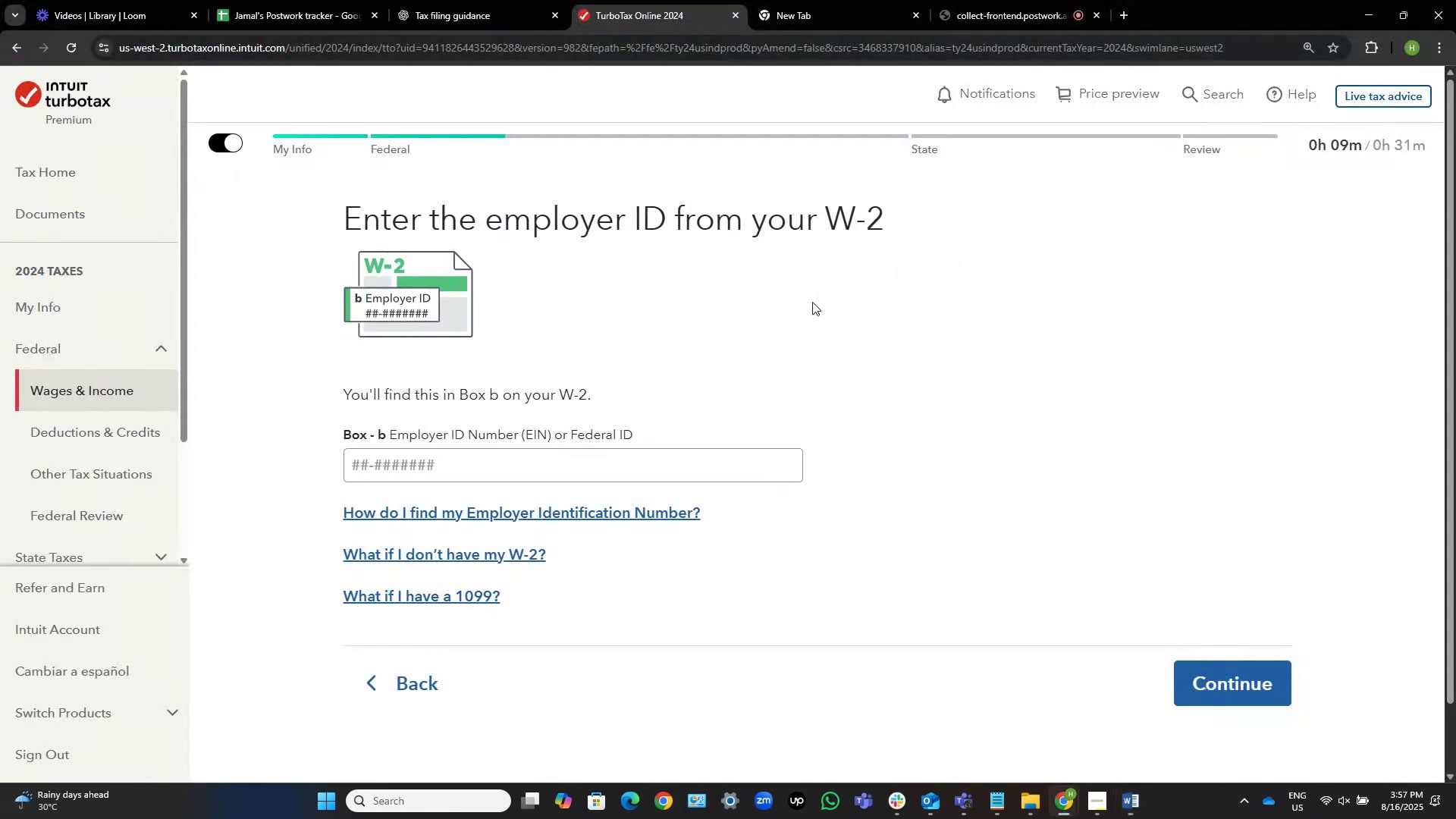 
key(Alt+Tab)
 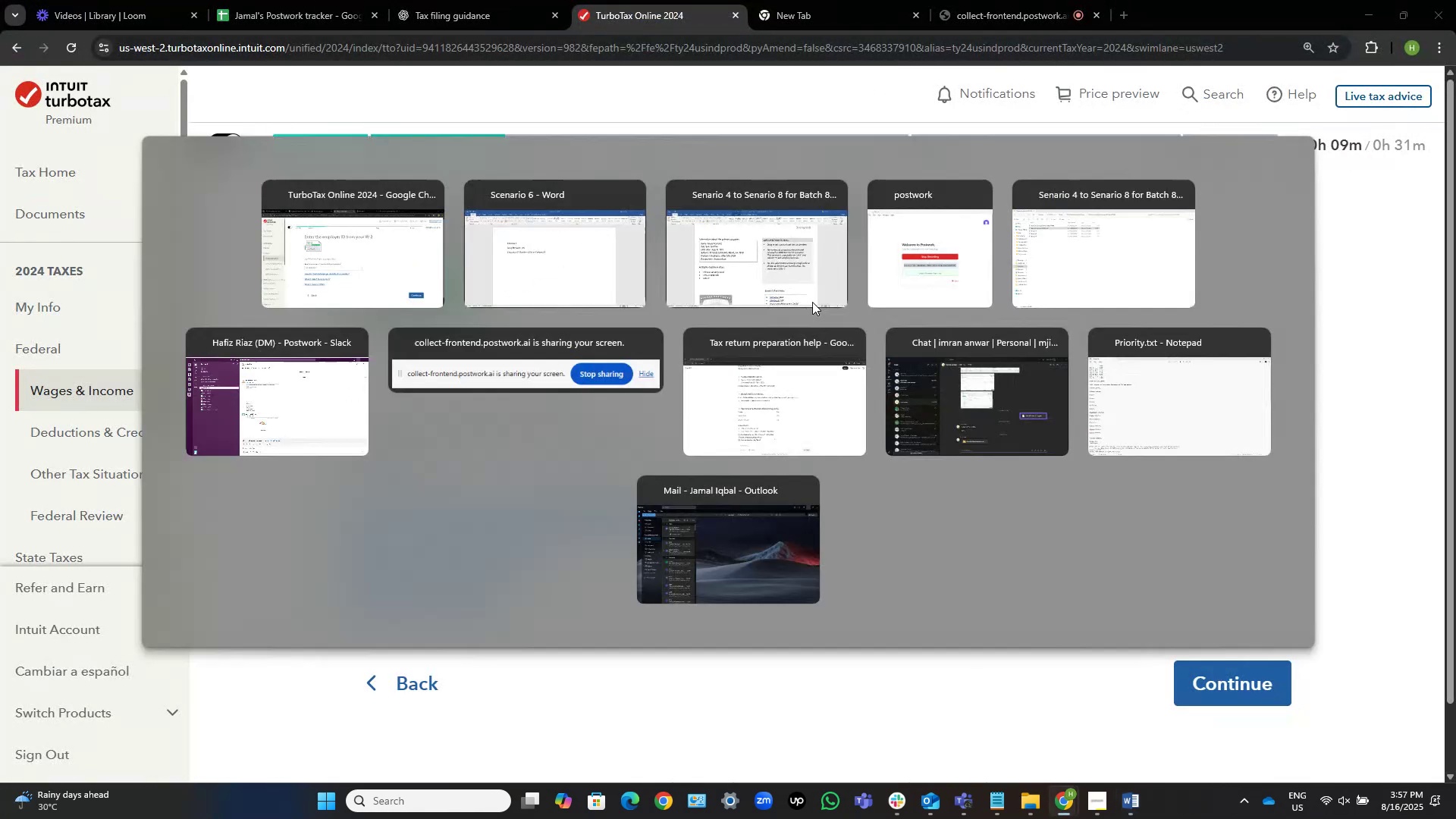 
key(Alt+Tab)
 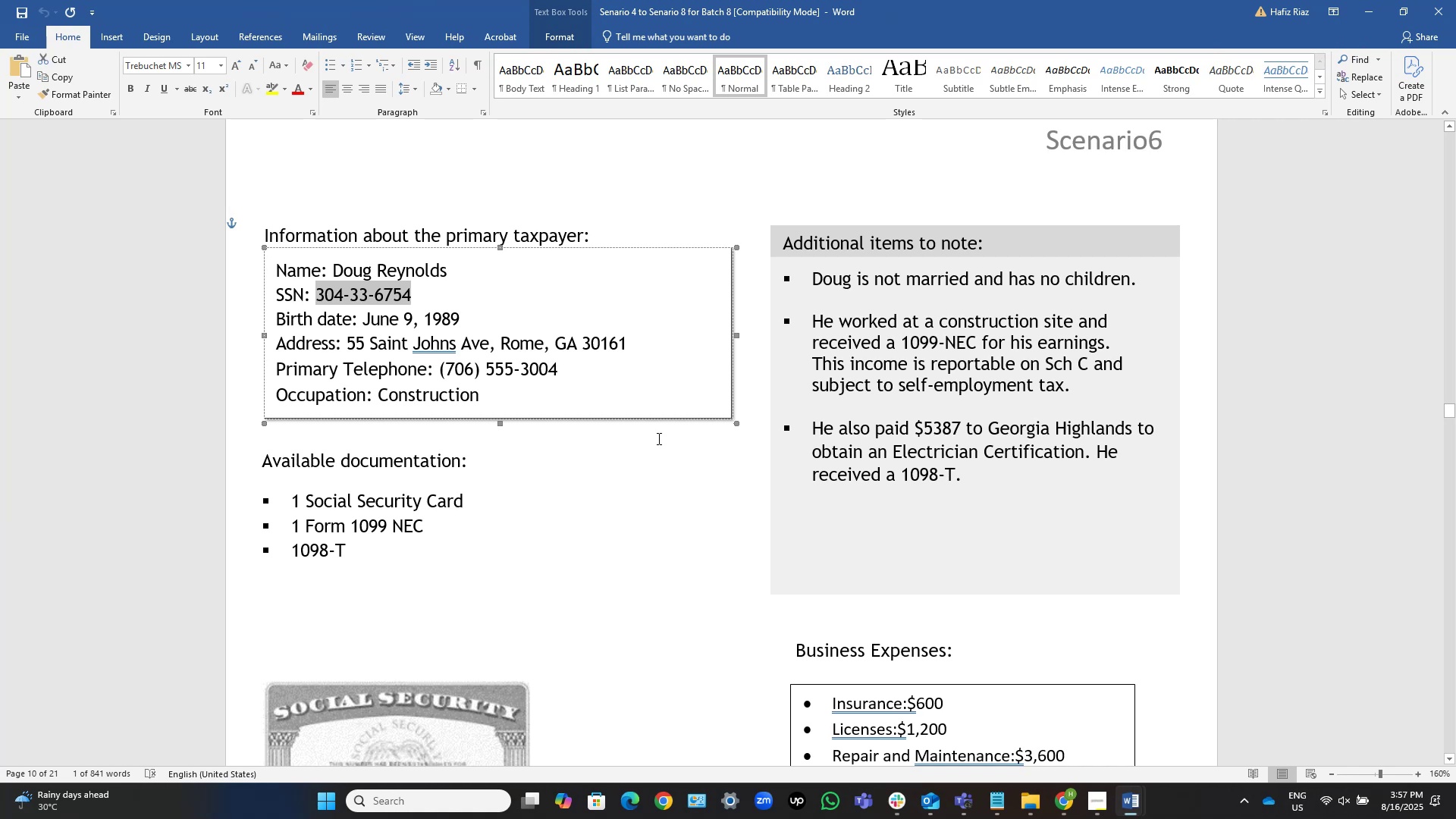 
scroll: coordinate [657, 438], scroll_direction: down, amount: 25.0
 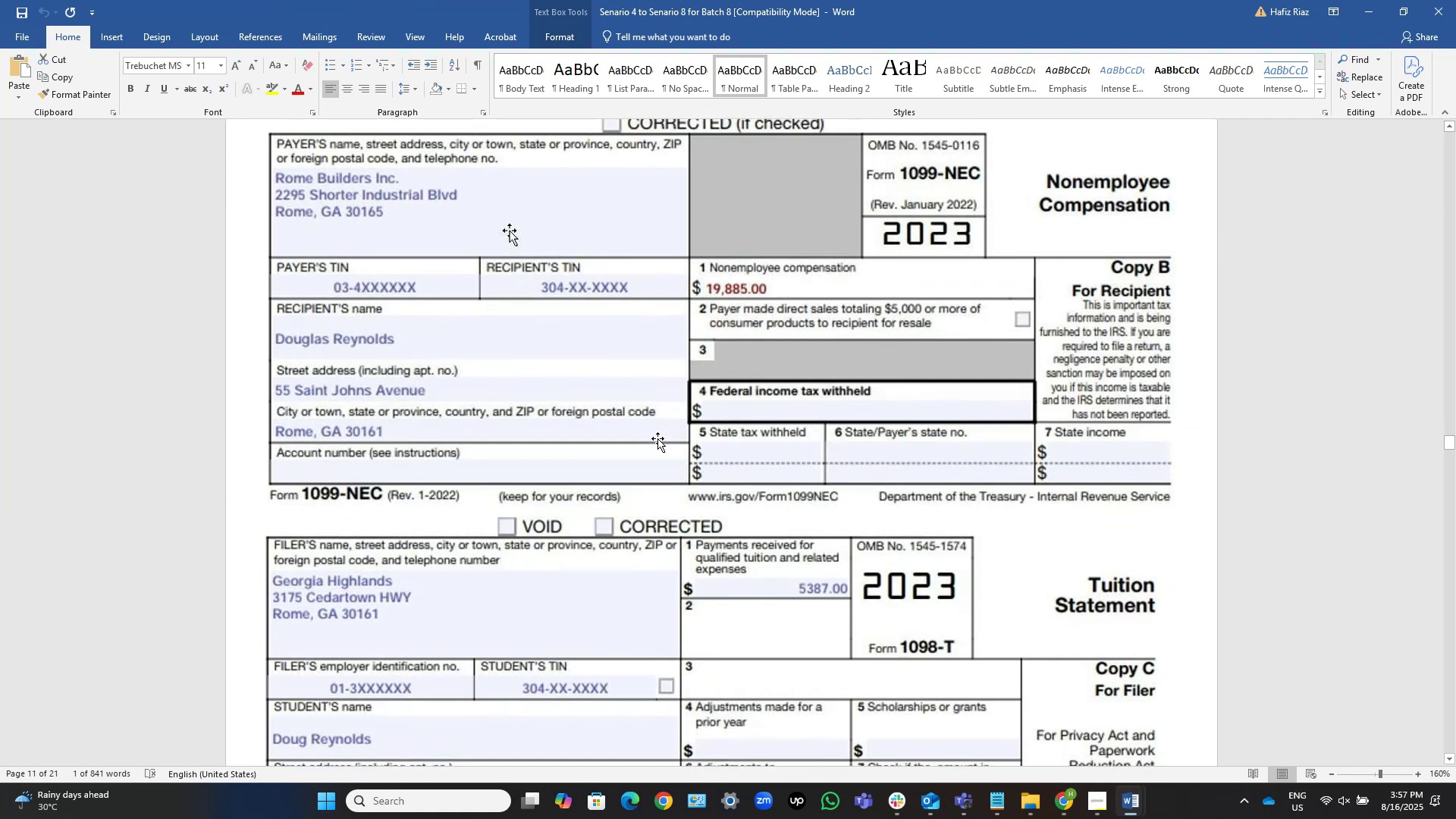 
scroll: coordinate [657, 438], scroll_direction: up, amount: 4.0
 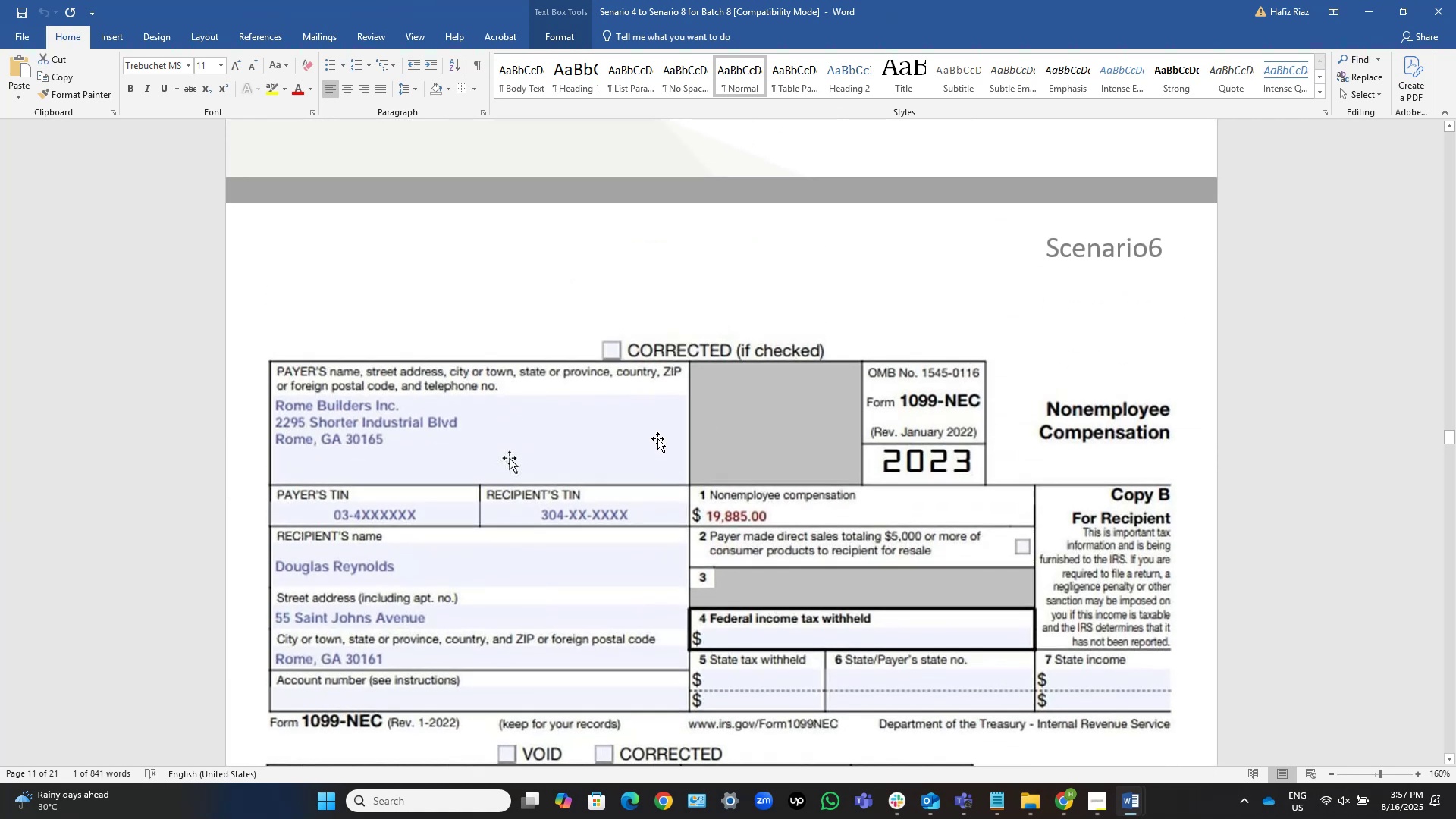 
scroll: coordinate [657, 438], scroll_direction: down, amount: 4.0
 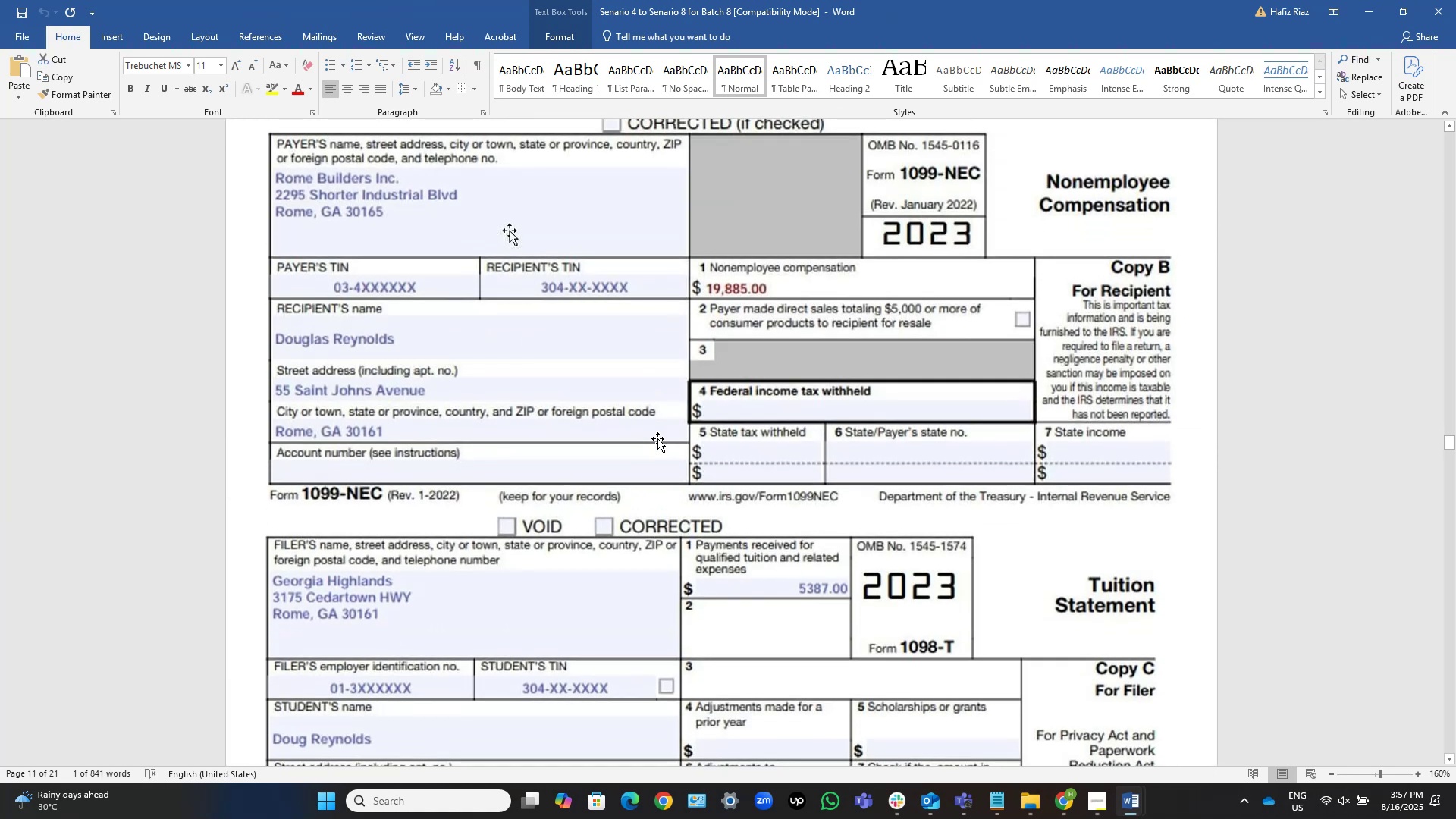 
scroll: coordinate [657, 438], scroll_direction: up, amount: 31.0
 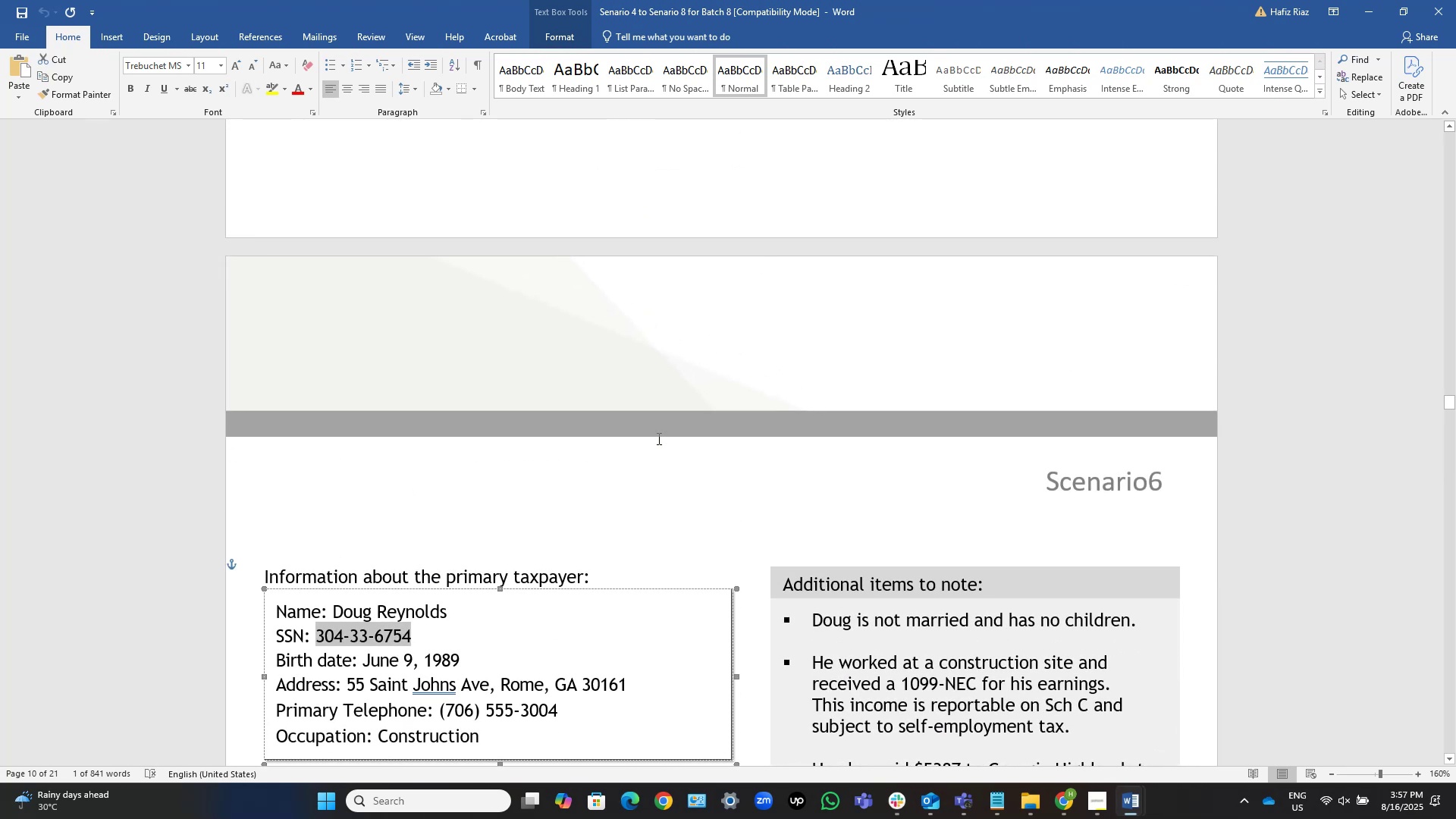 
scroll: coordinate [657, 438], scroll_direction: down, amount: 5.0
 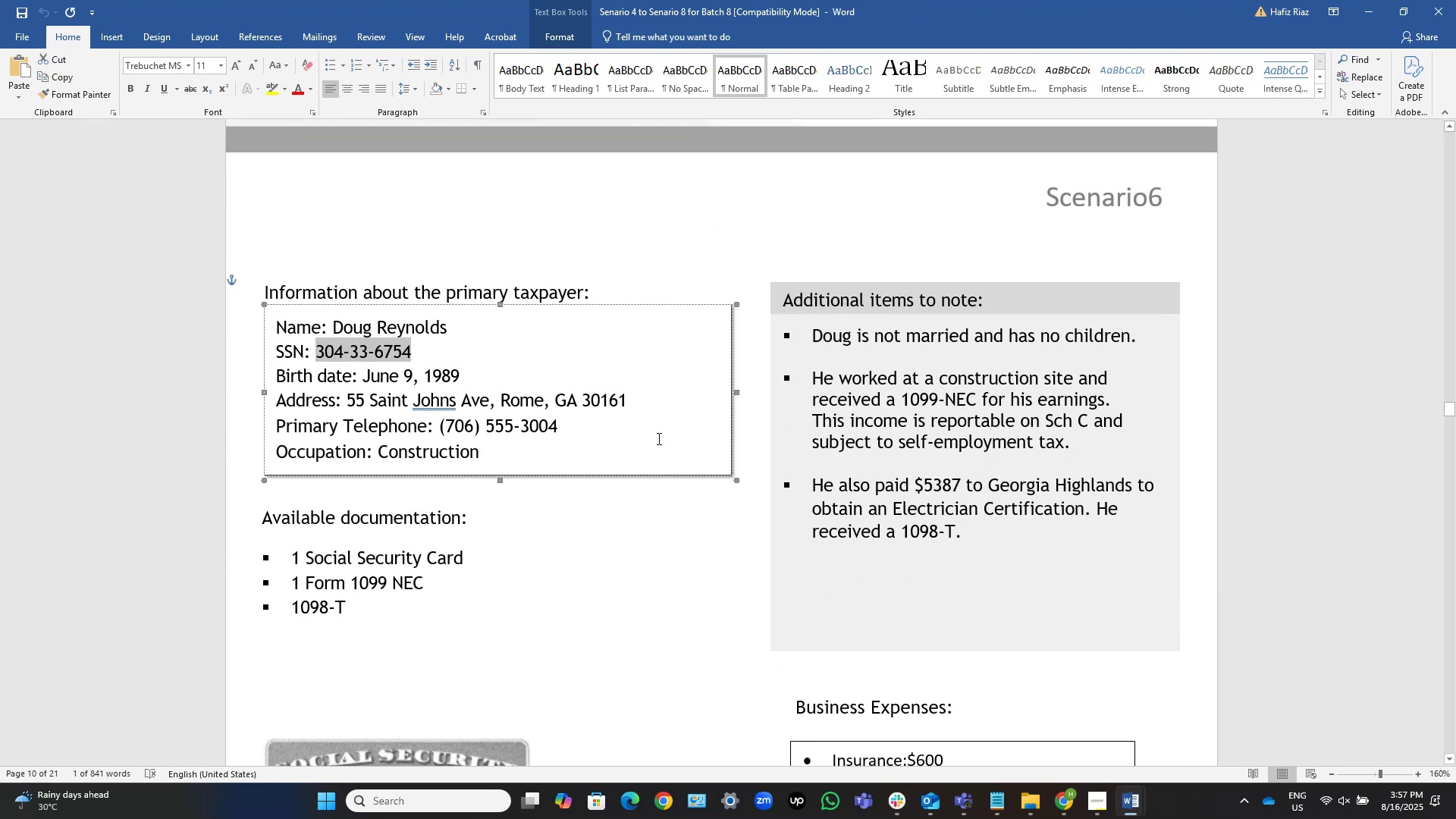 
key(Alt+AltLeft)
 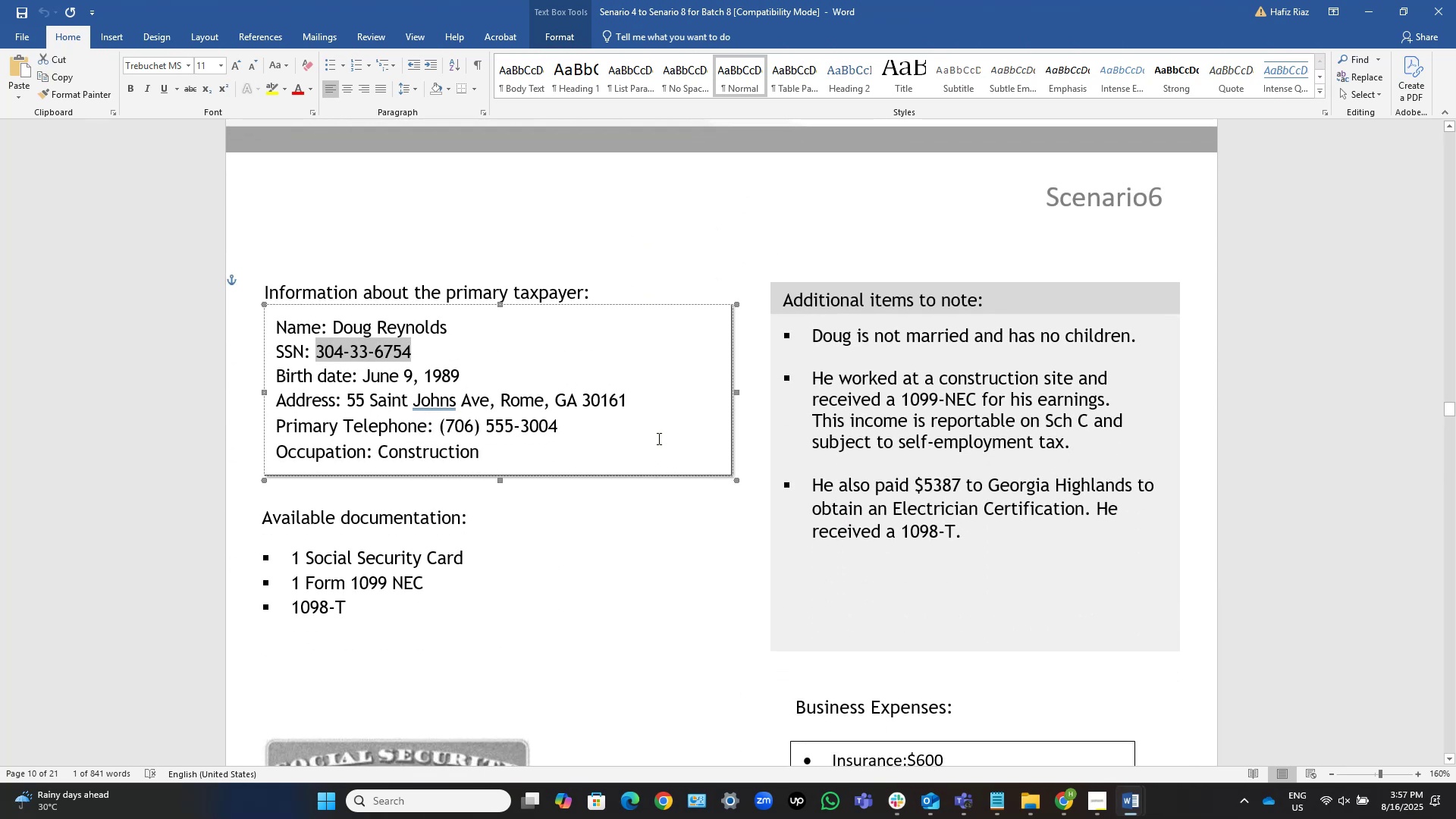 
key(Alt+Tab)
 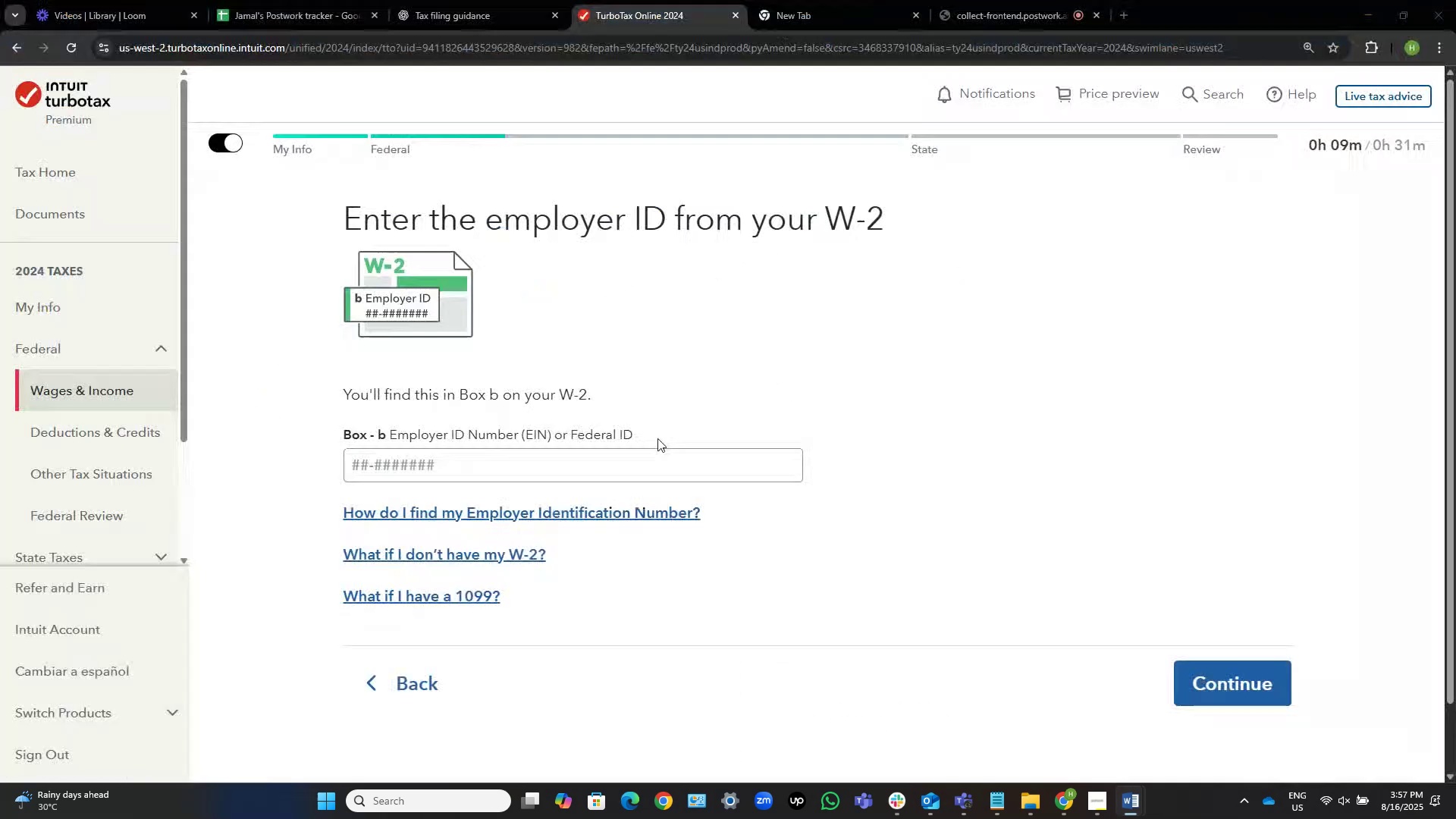 
hold_key(key=AltLeft, duration=1.07)
 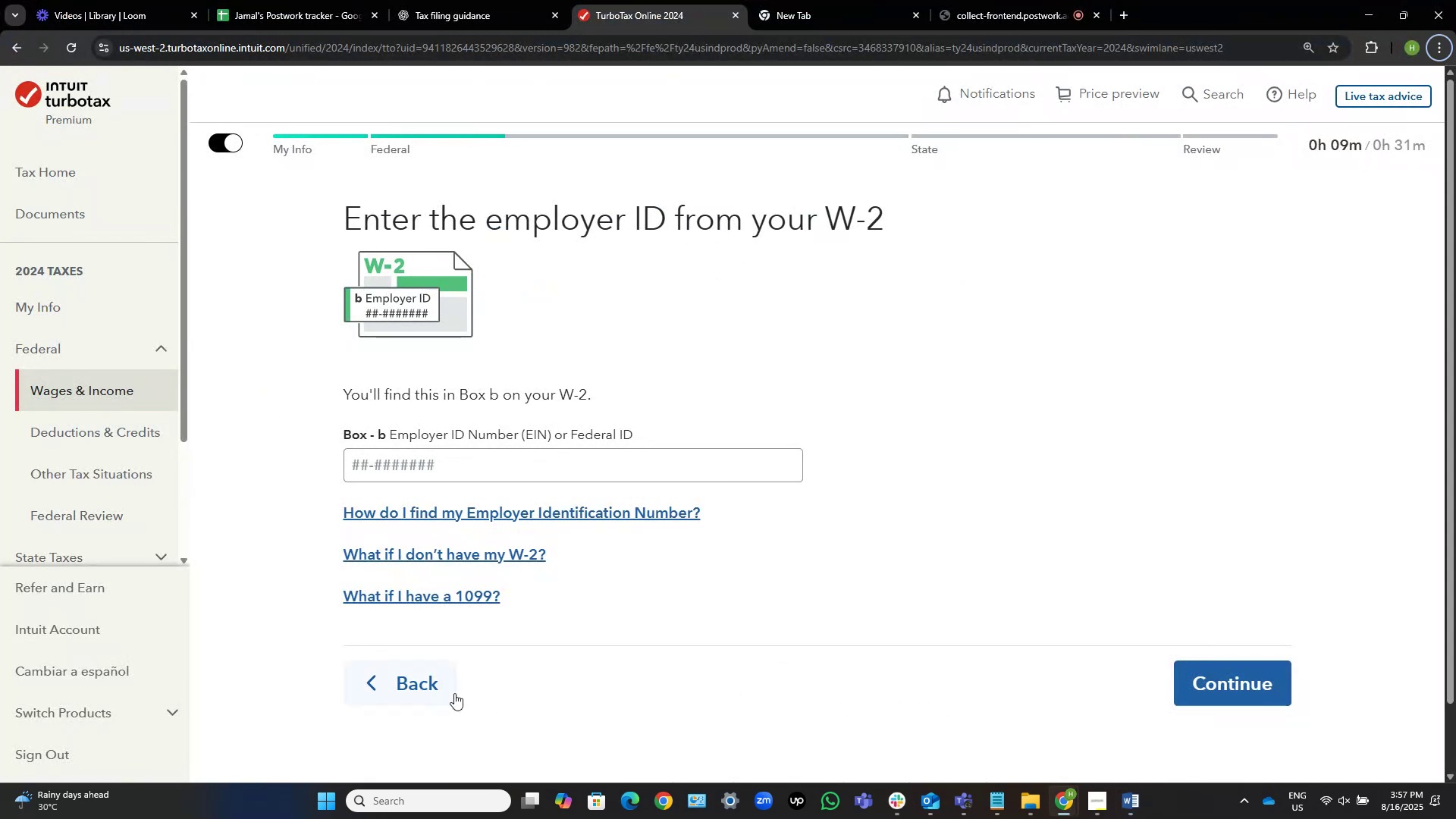 
left_click([448, 694])
 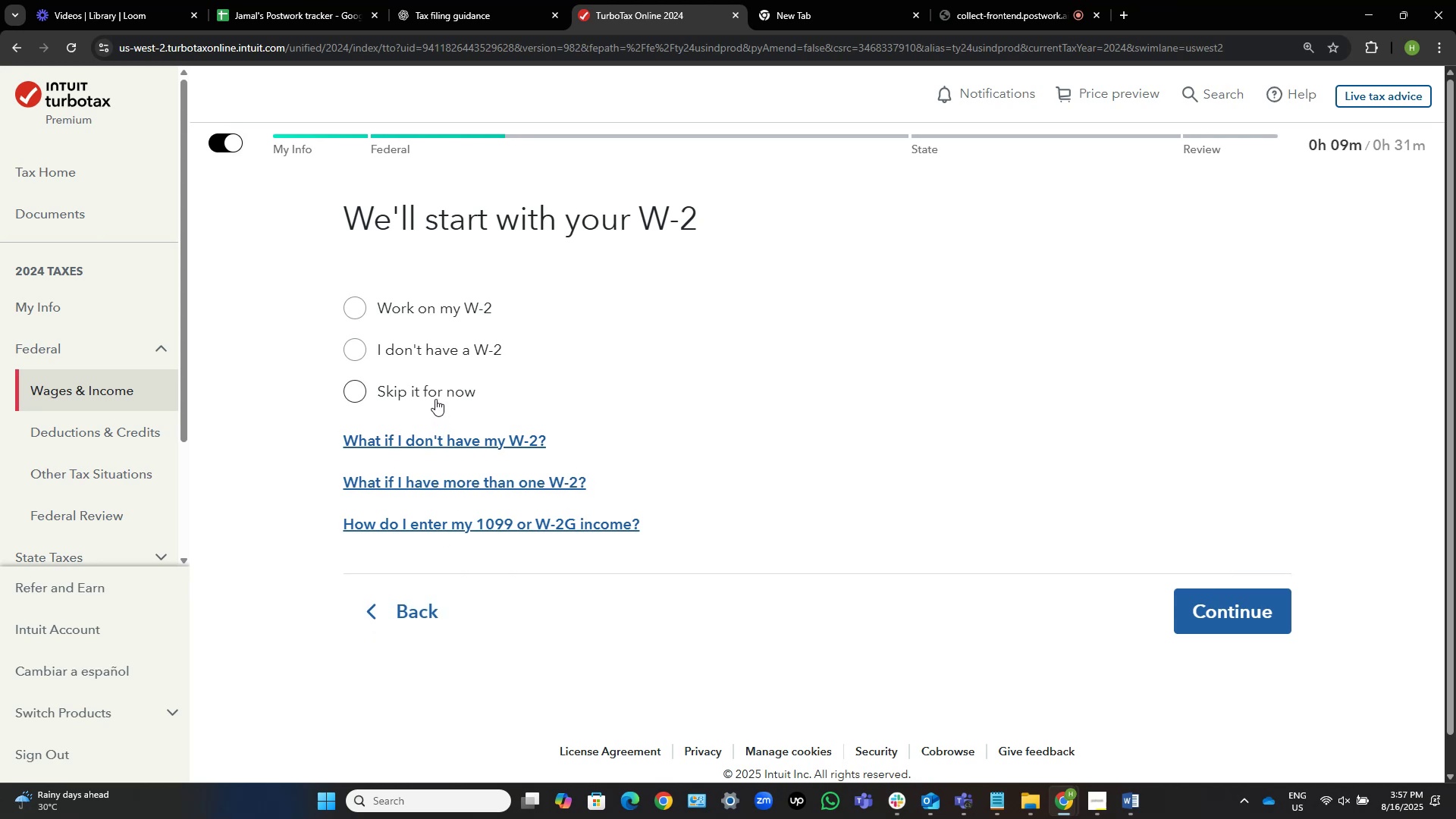 
left_click([393, 629])
 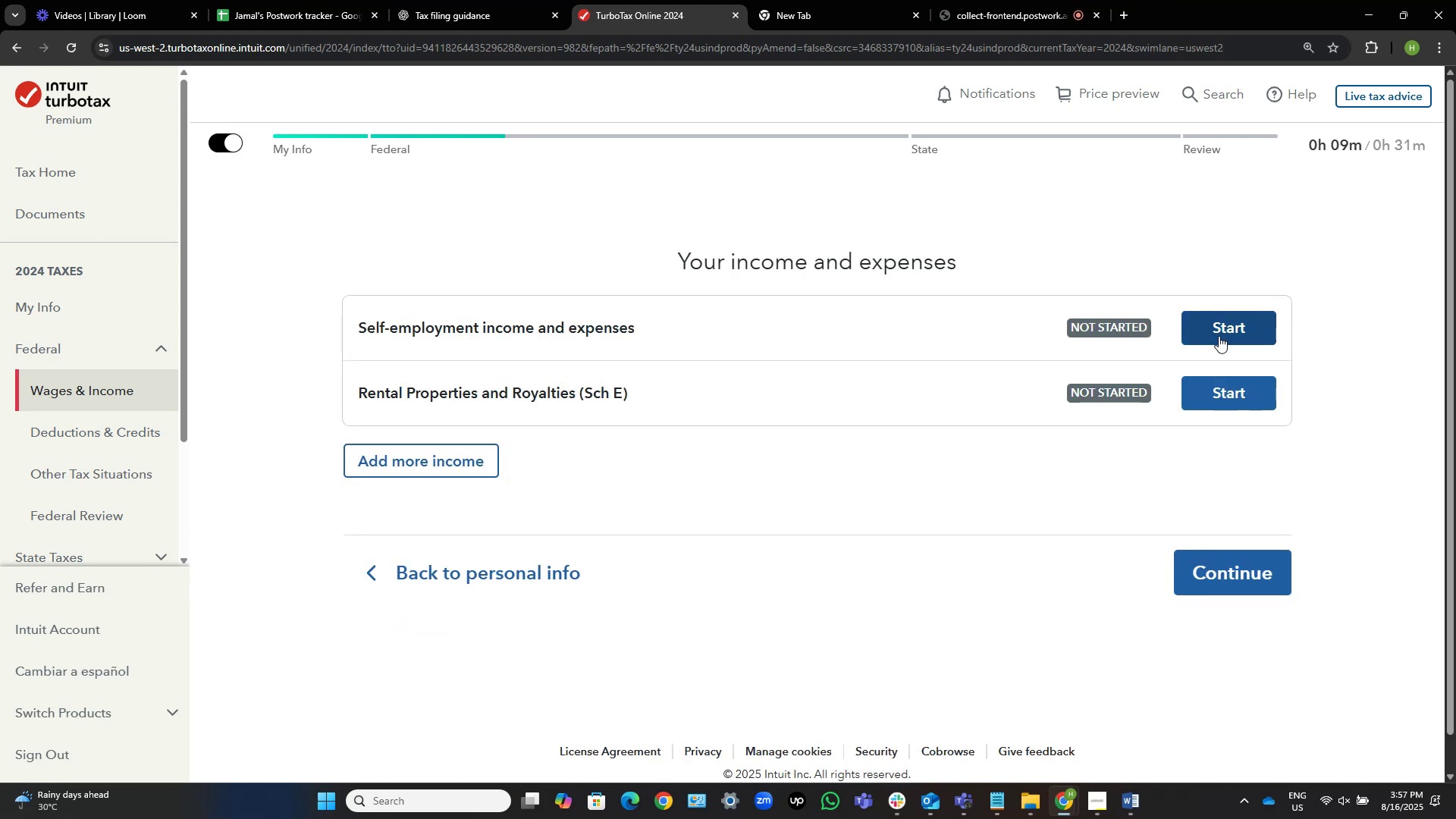 
wait(6.79)
 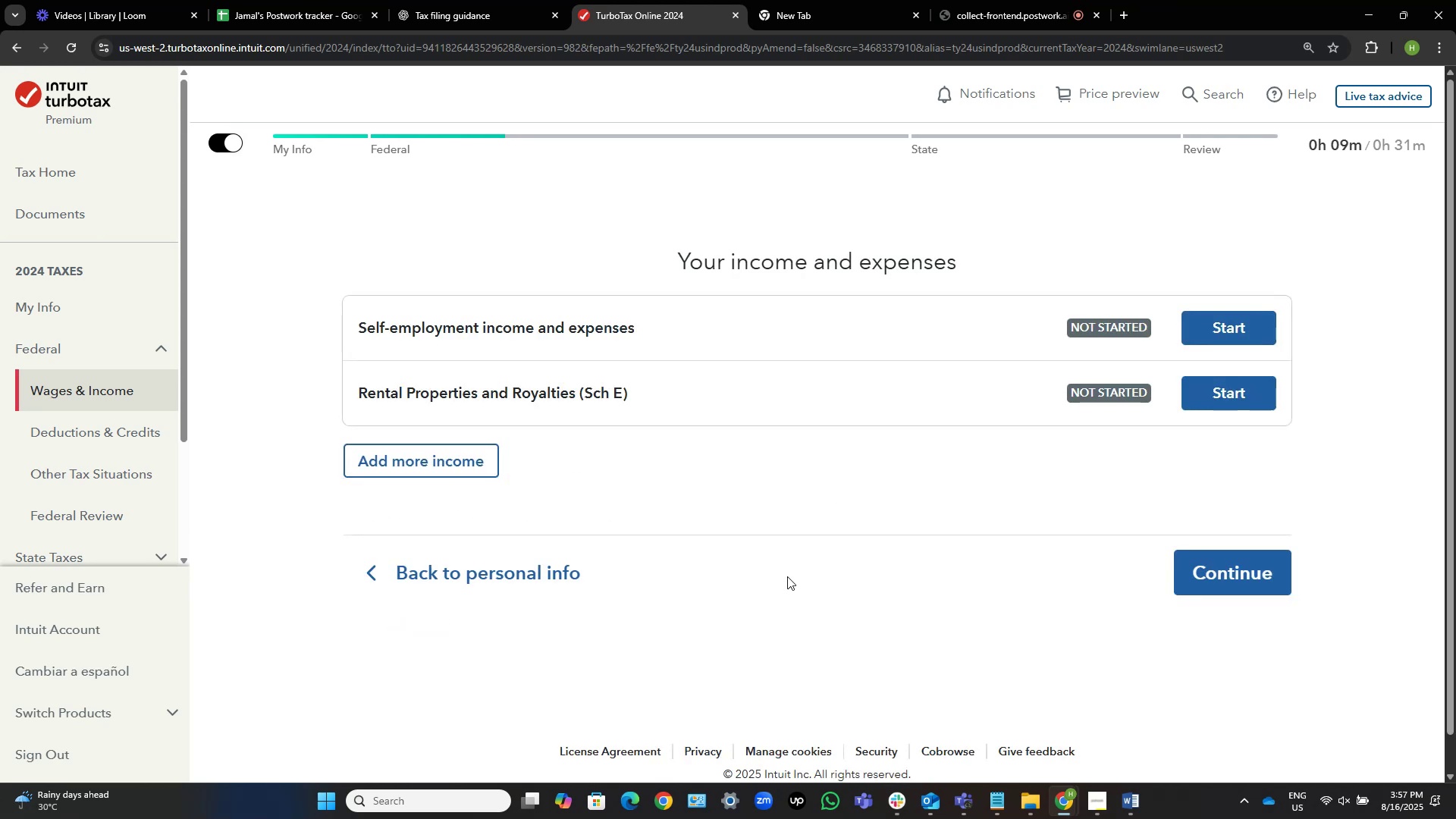 
left_click([1219, 336])
 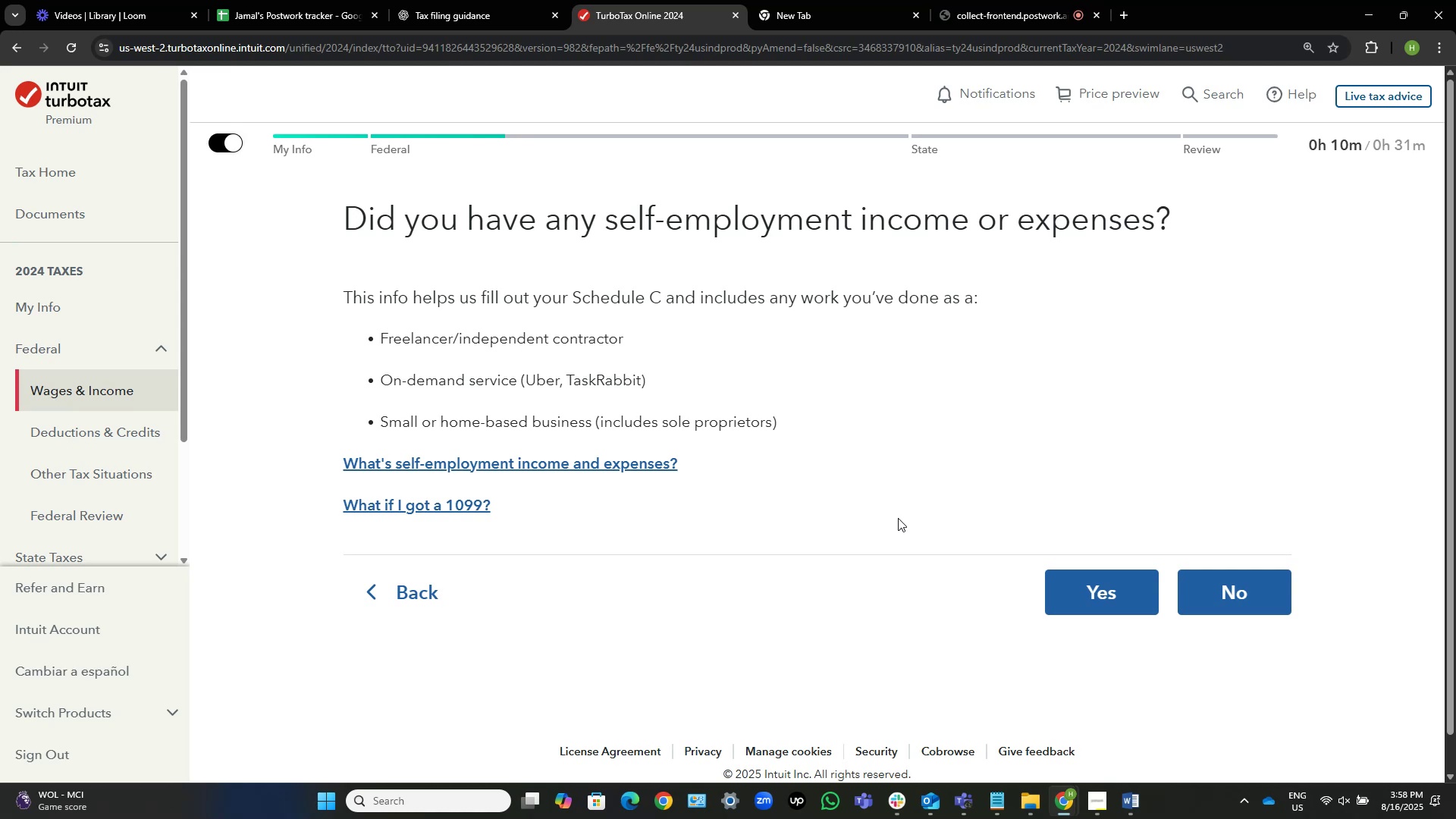 
wait(39.75)
 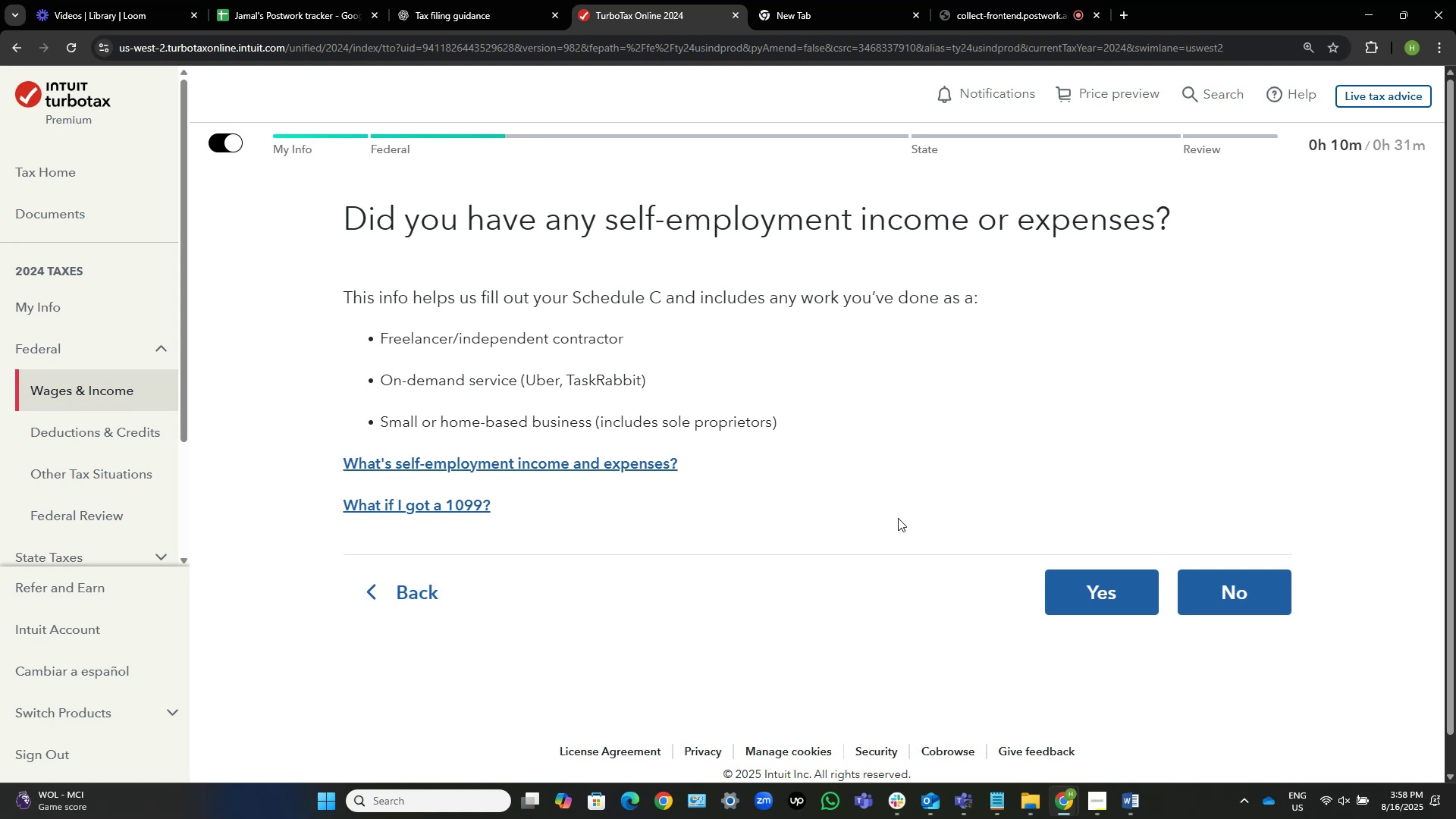 
left_click([1110, 587])
 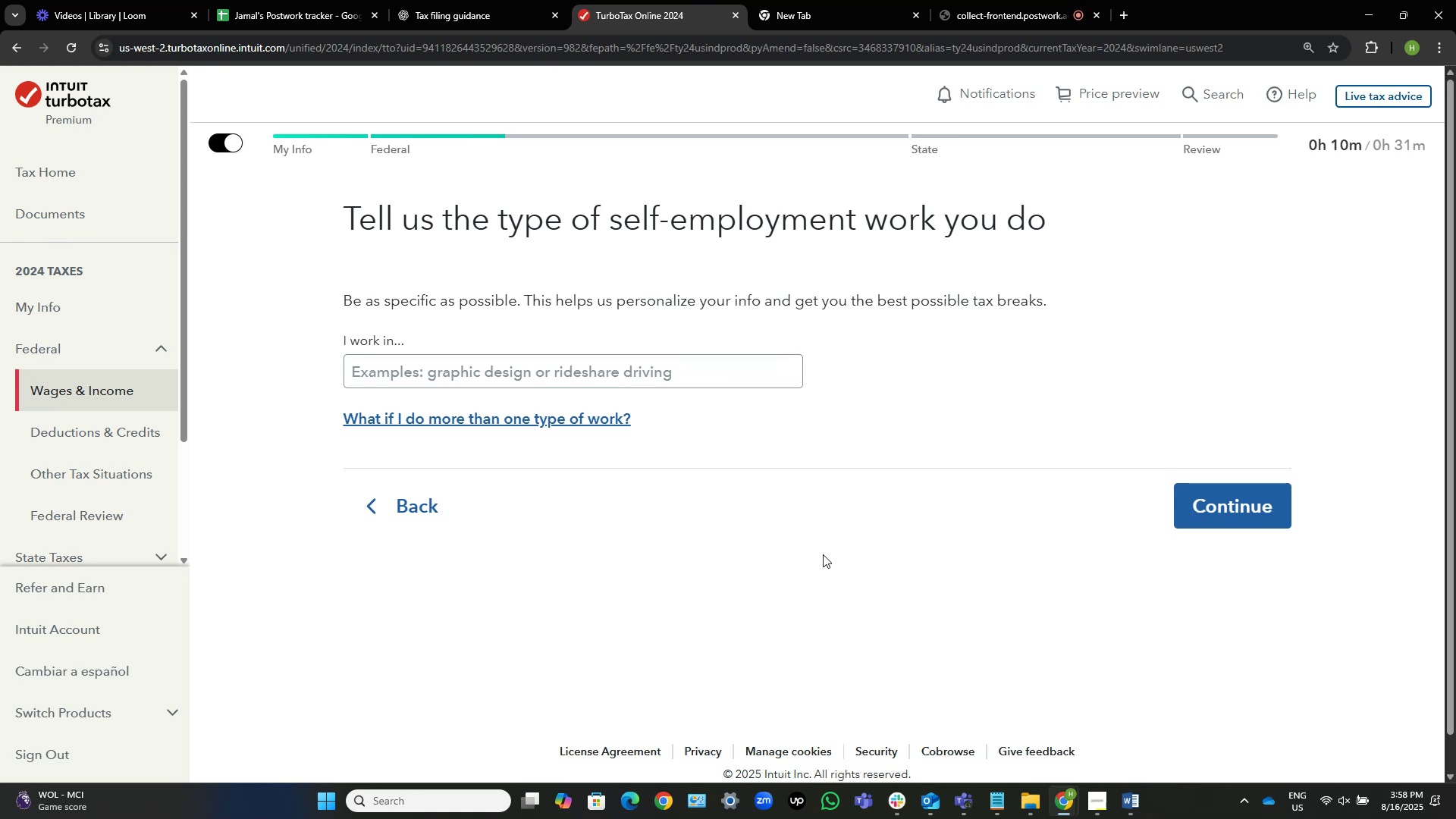 
wait(20.52)
 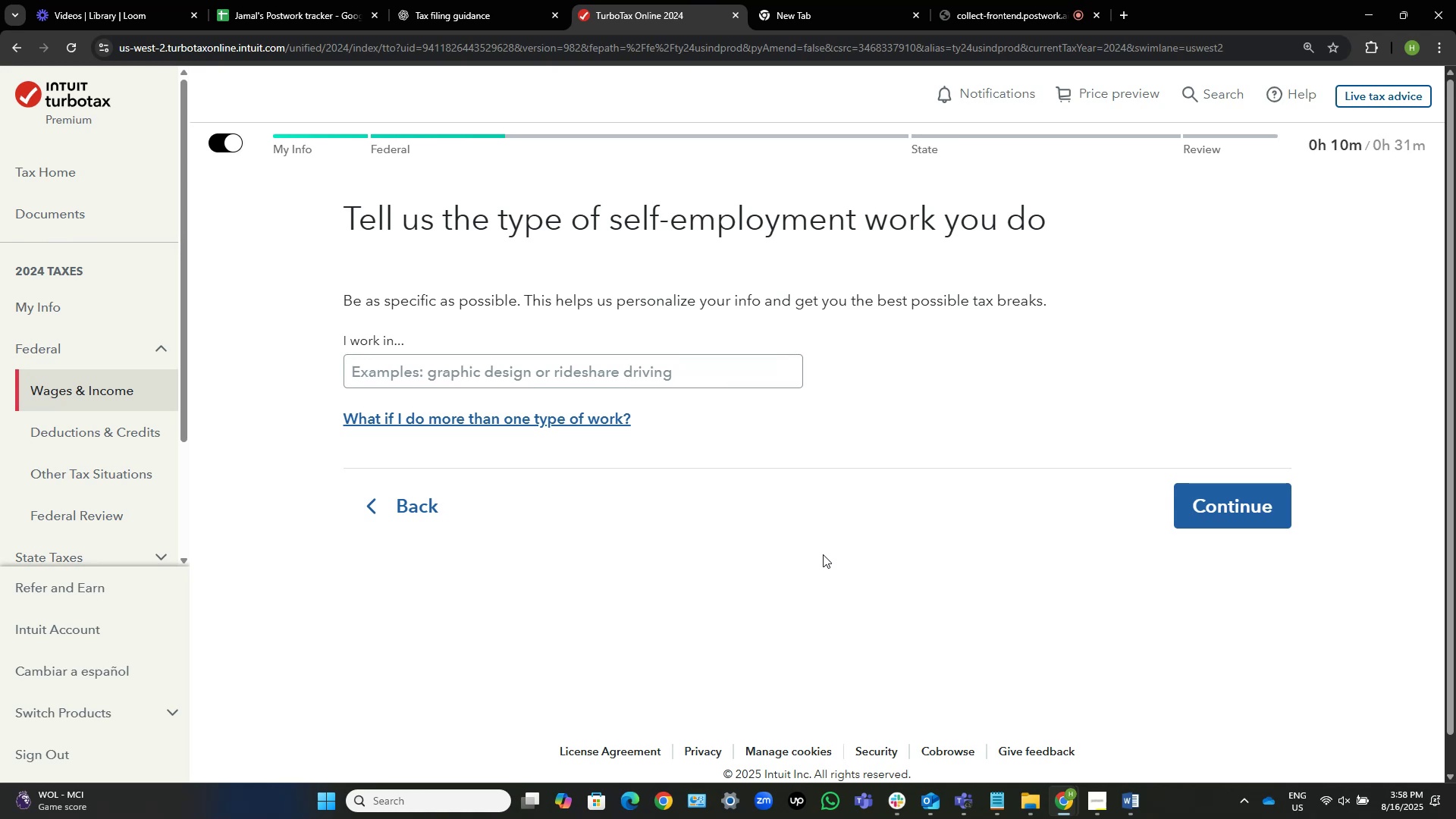 
left_click([615, 363])
 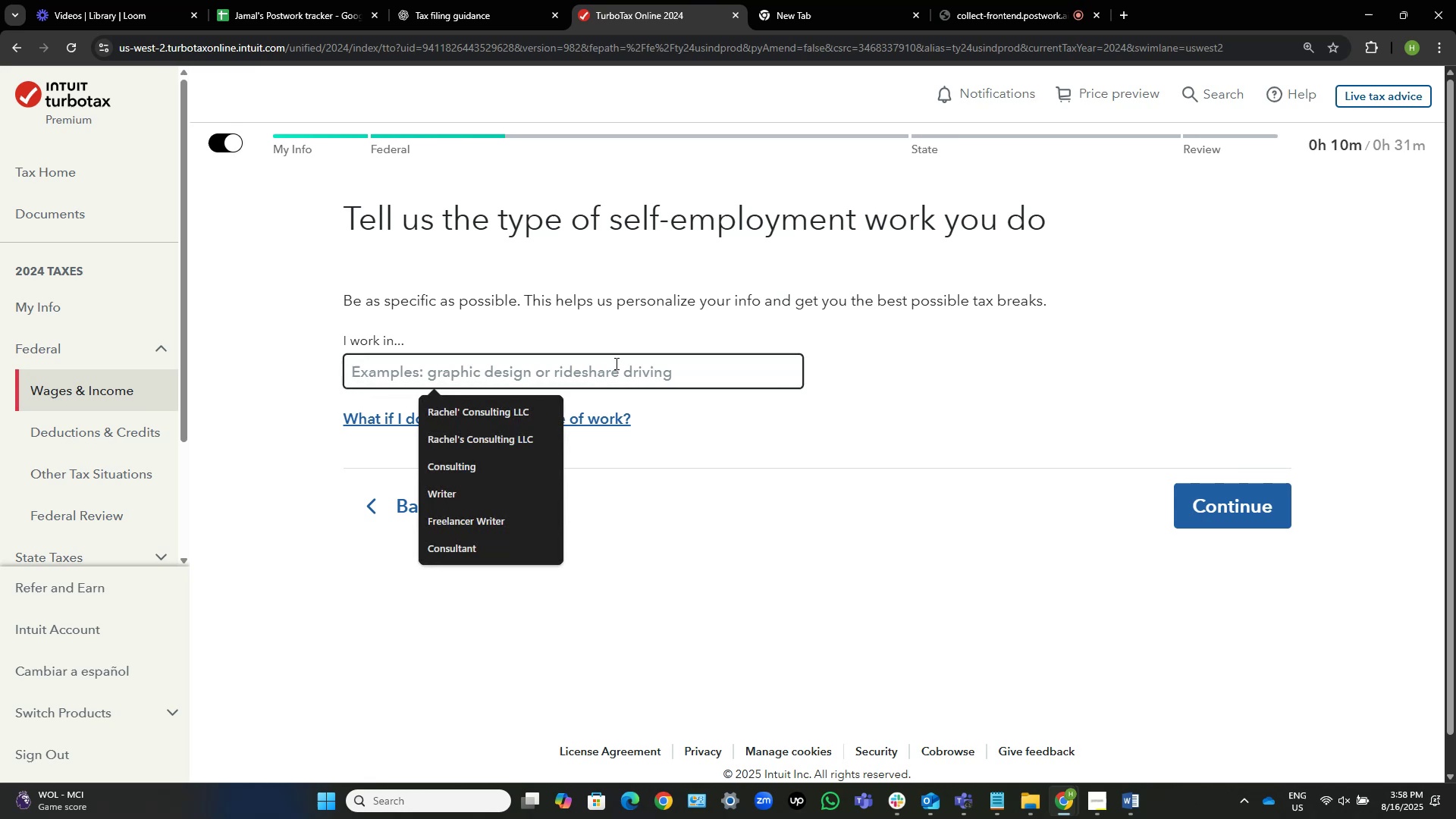 
type(Contrac)
key(Tab)
 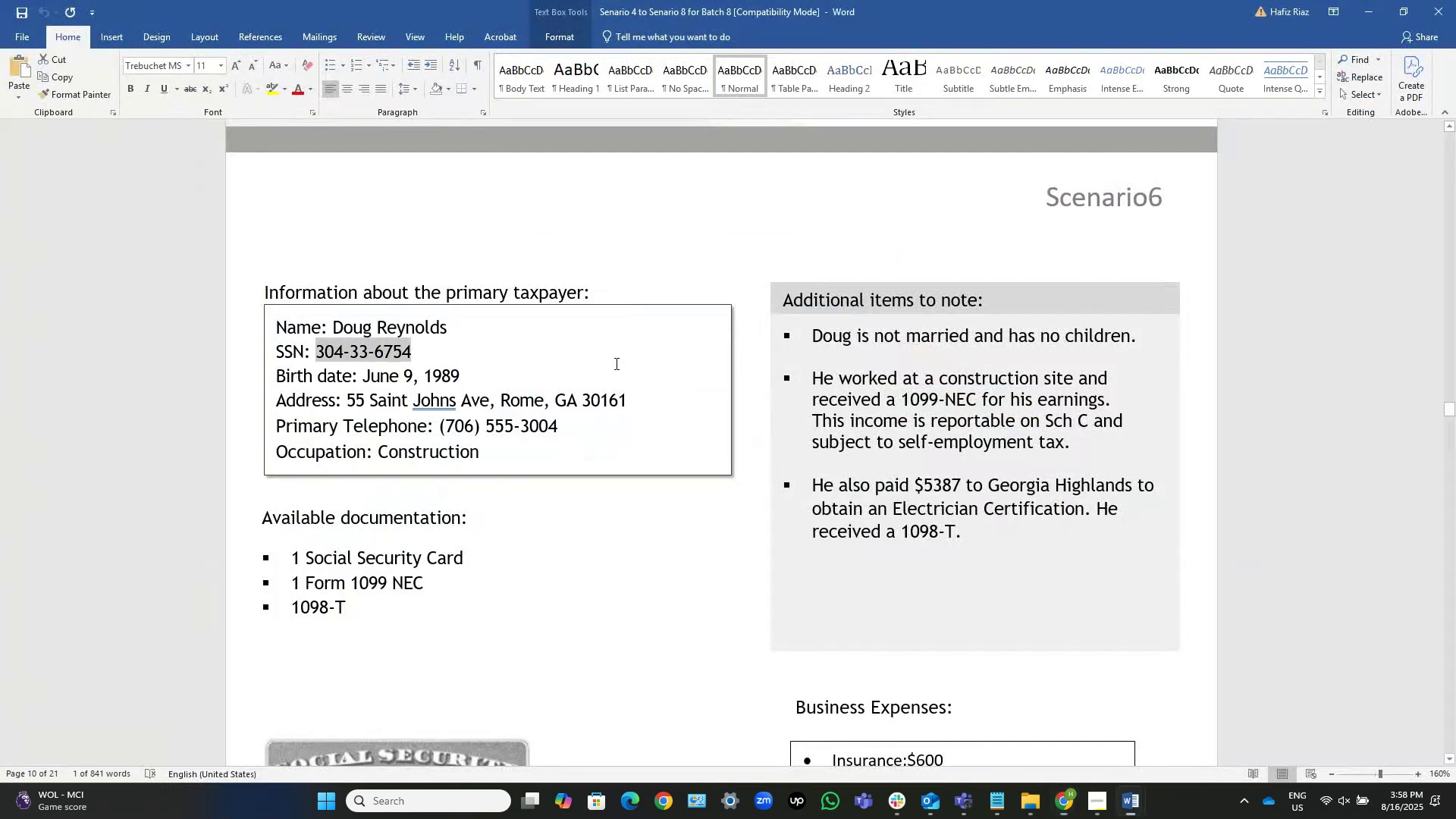 
hold_key(key=AltLeft, duration=0.35)
 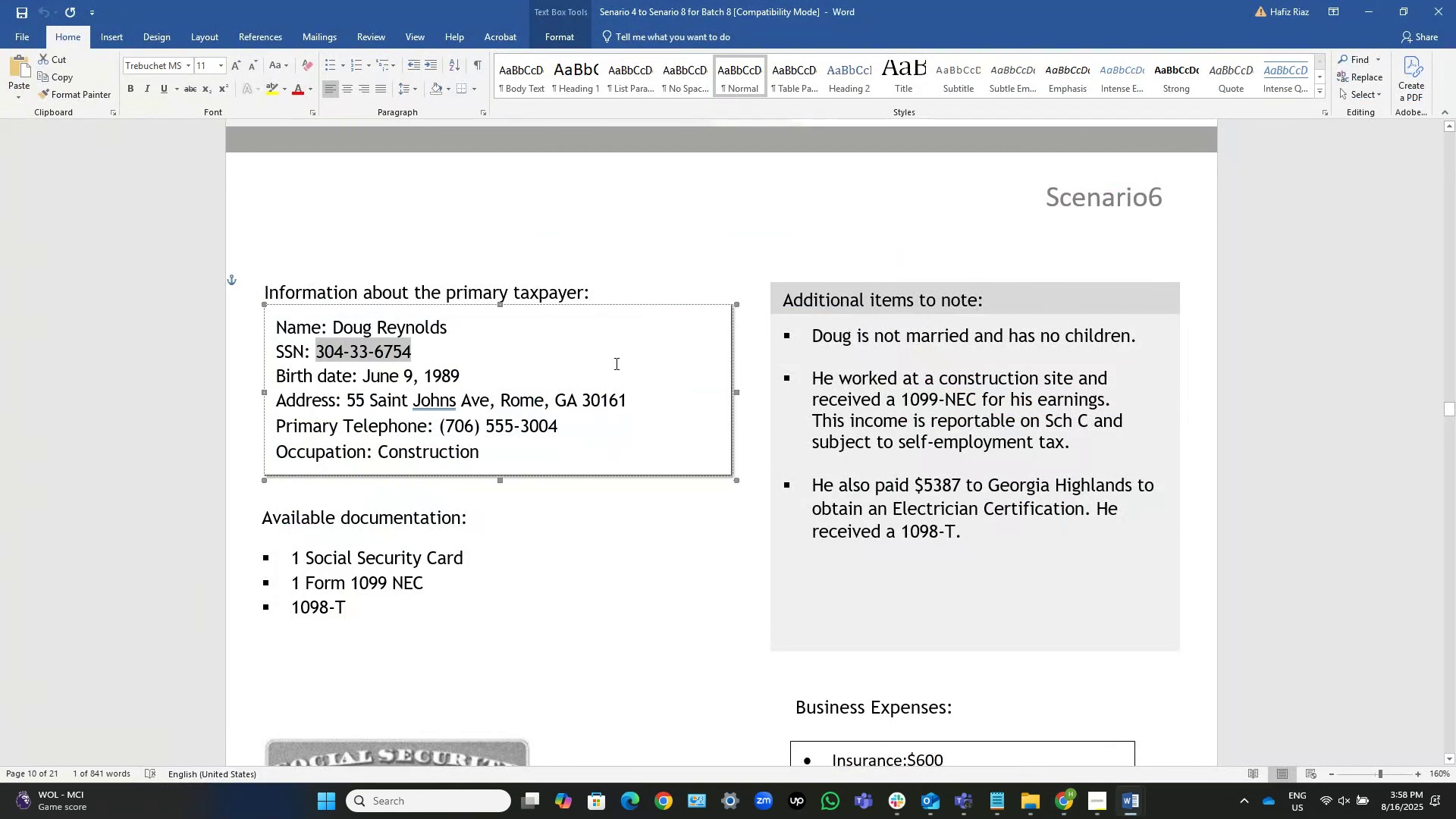 
hold_key(key=AltLeft, duration=0.57)
 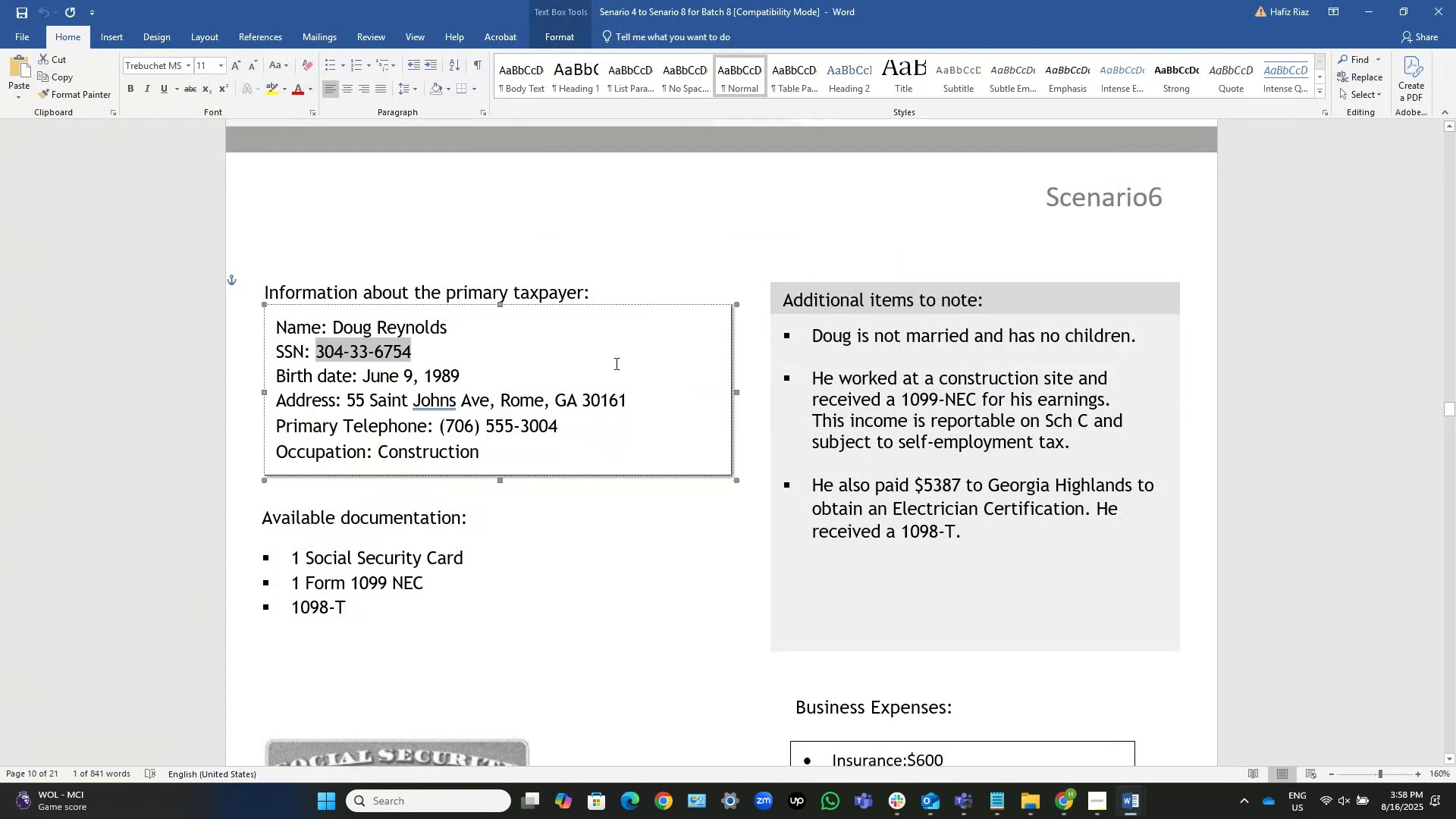 
scroll: coordinate [615, 363], scroll_direction: down, amount: 9.0
 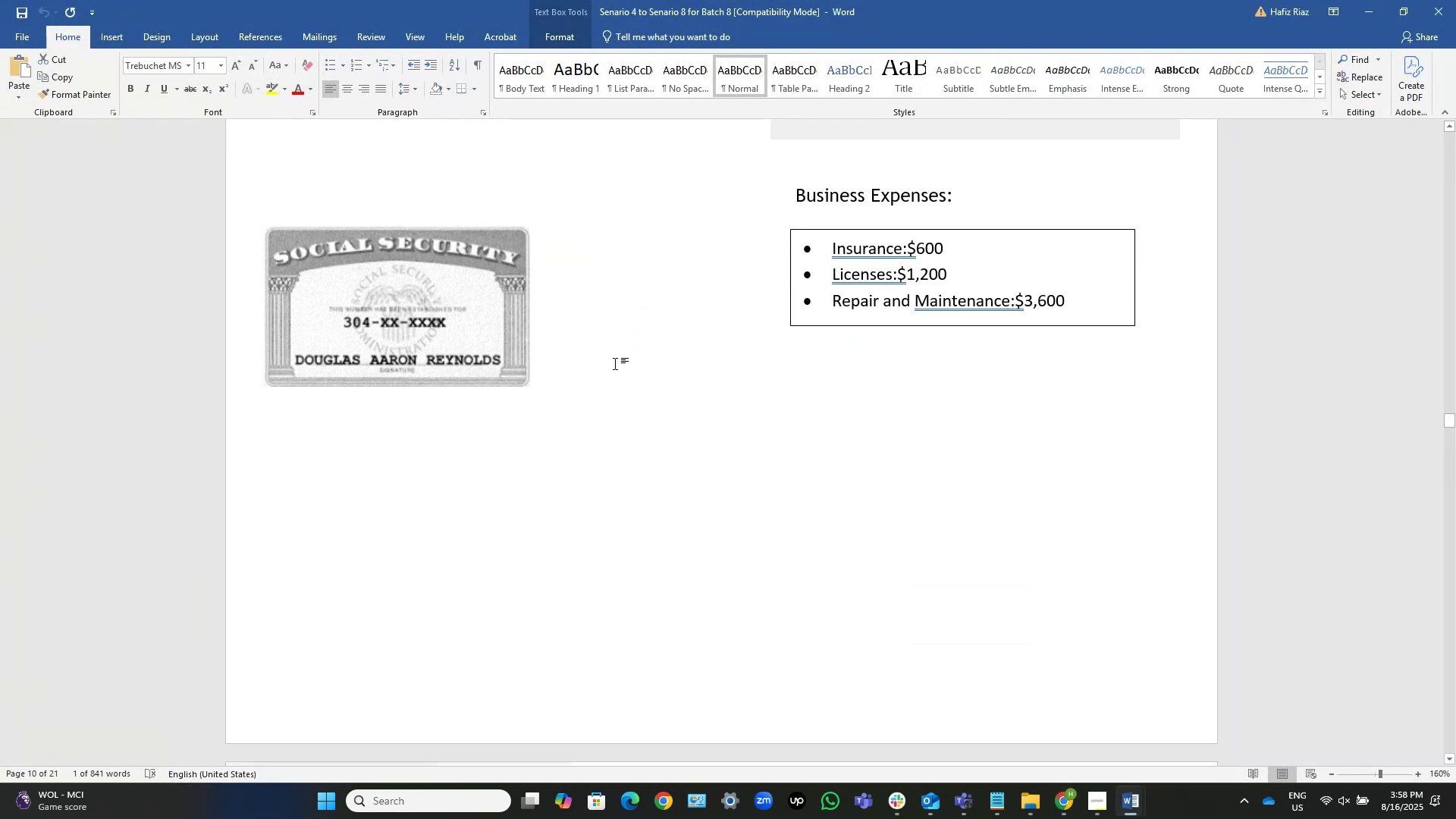 
scroll: coordinate [615, 363], scroll_direction: up, amount: 5.0
 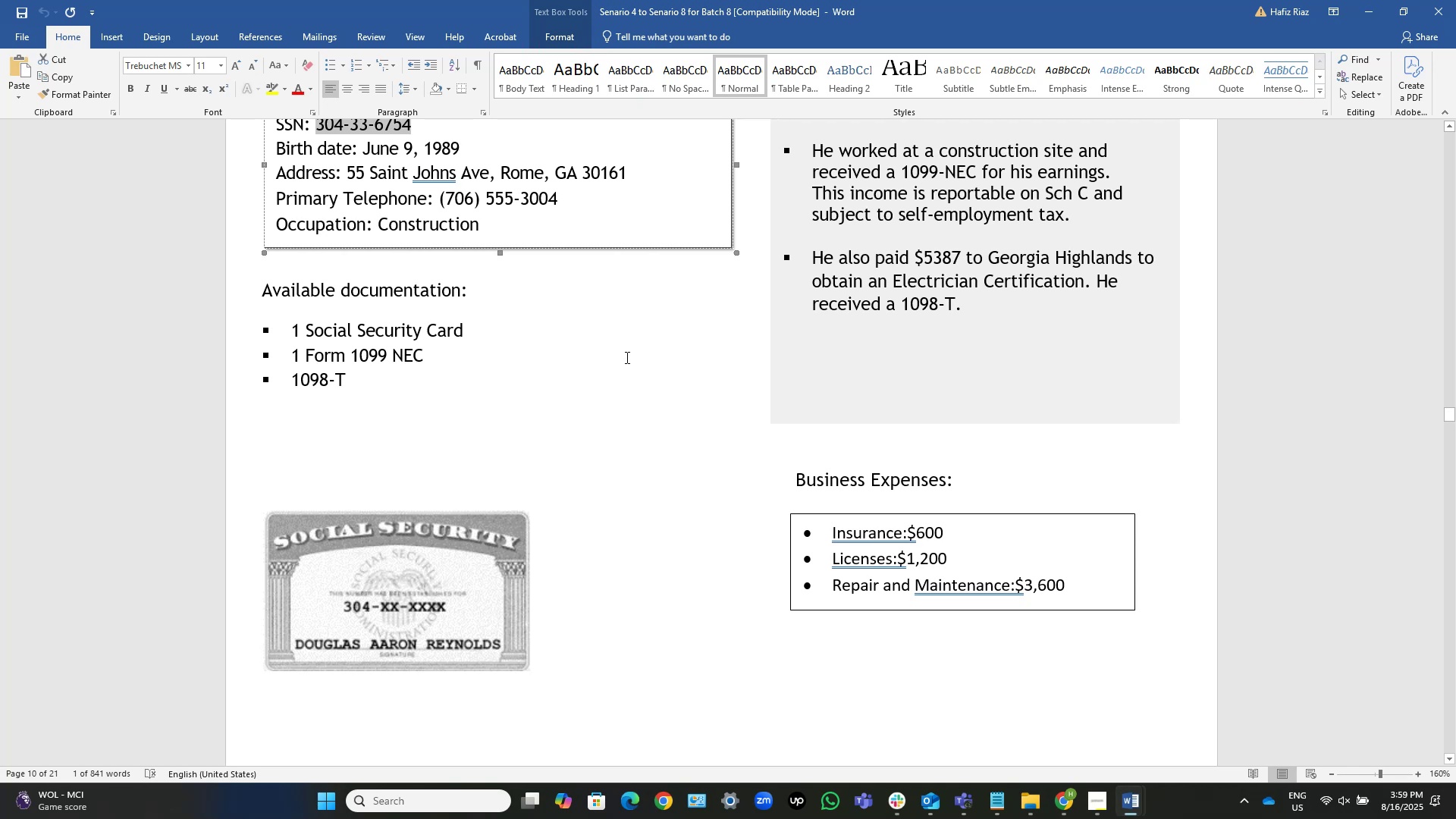 
scroll: coordinate [626, 357], scroll_direction: down, amount: 24.0
 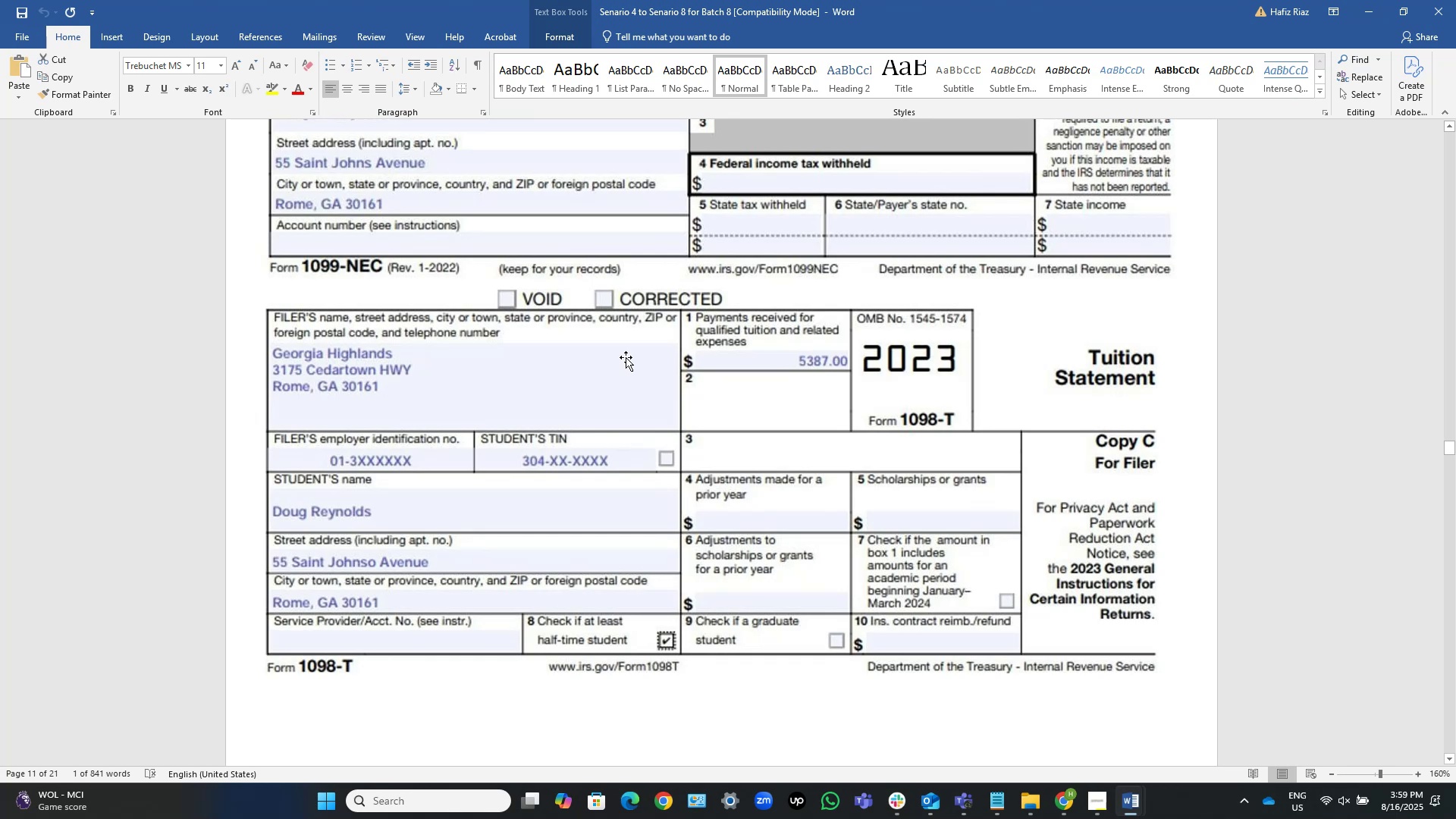 
scroll: coordinate [626, 357], scroll_direction: up, amount: 6.0
 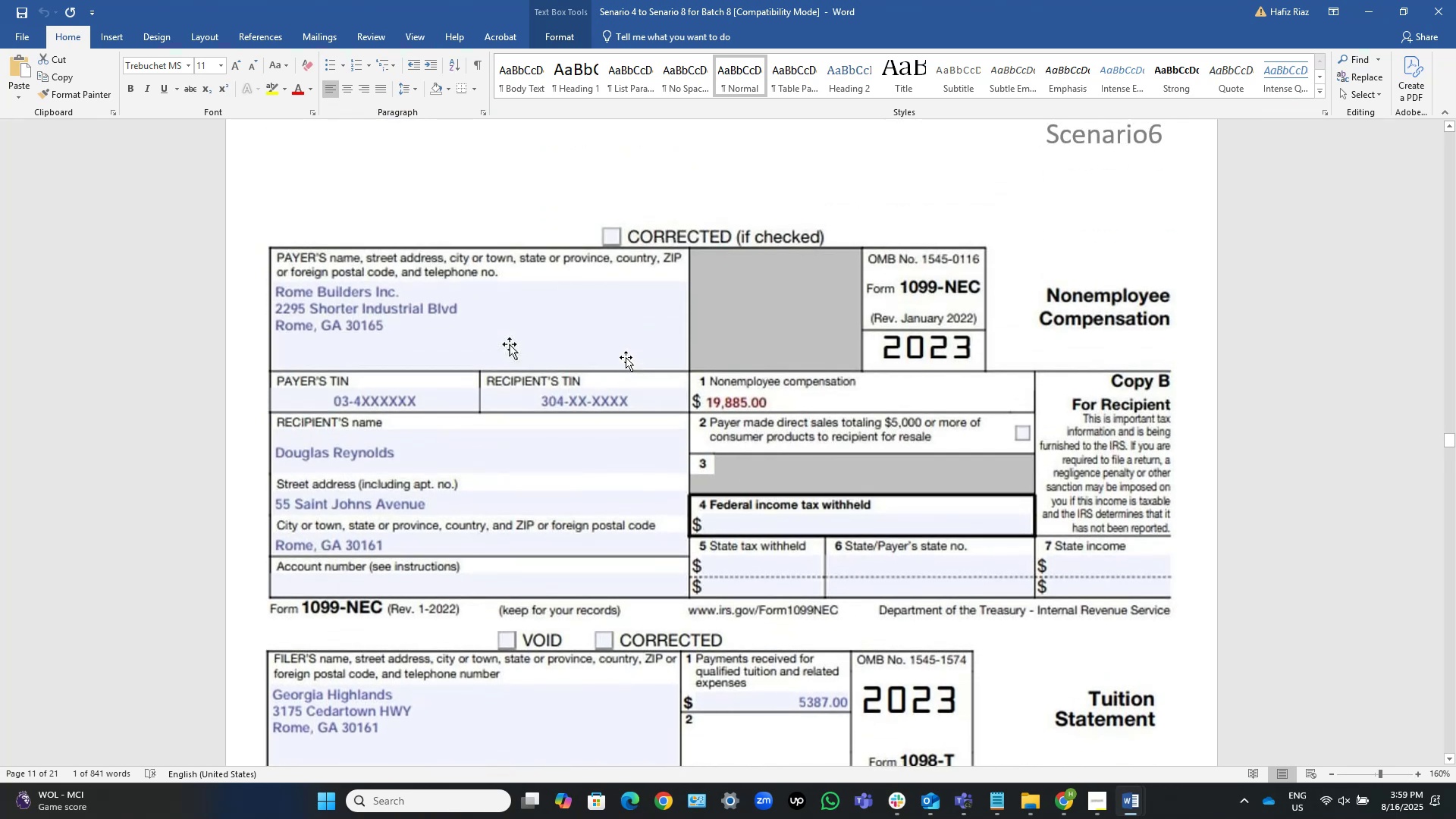 
wait(8.41)
 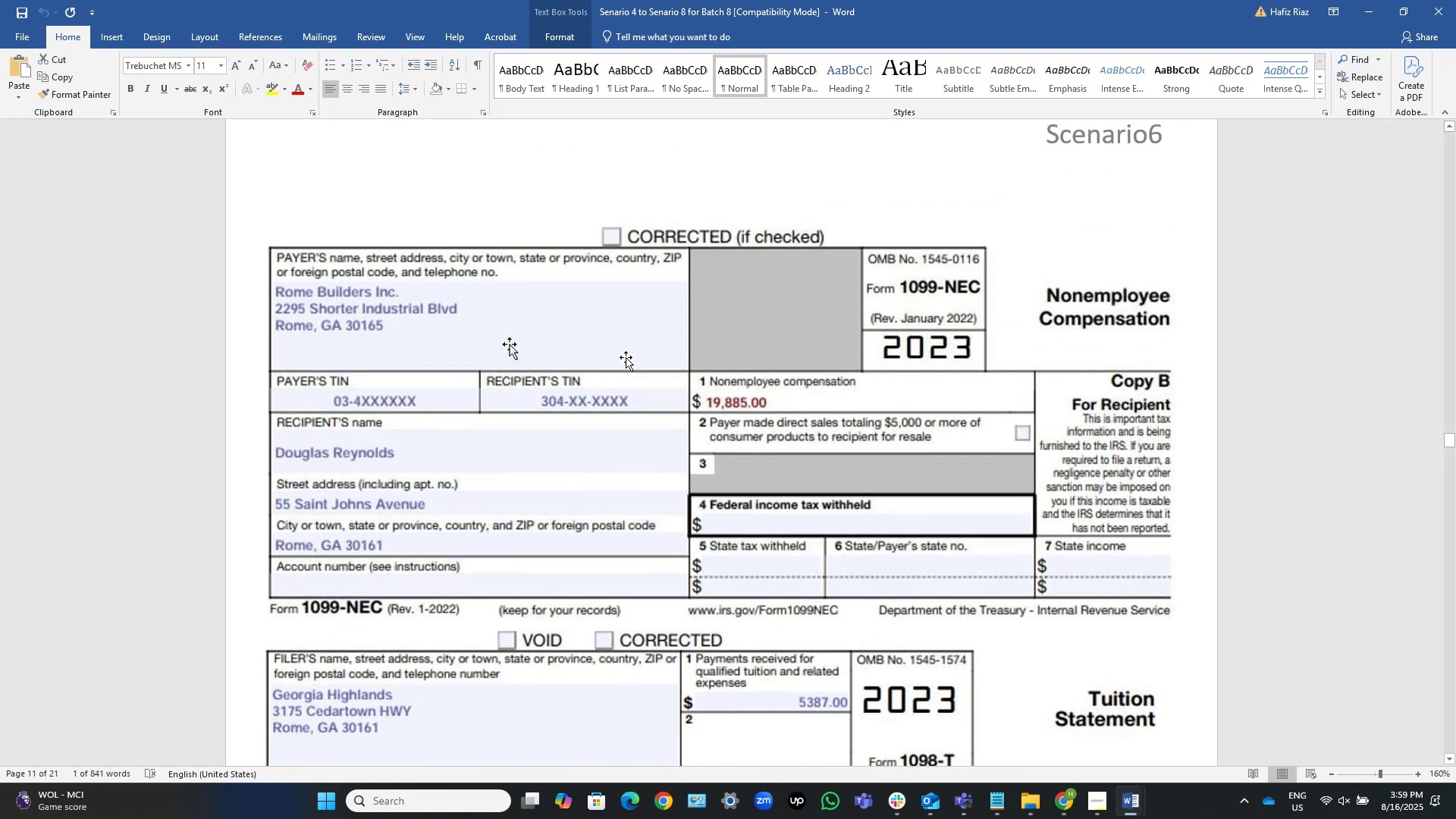 
key(Alt+AltLeft)
 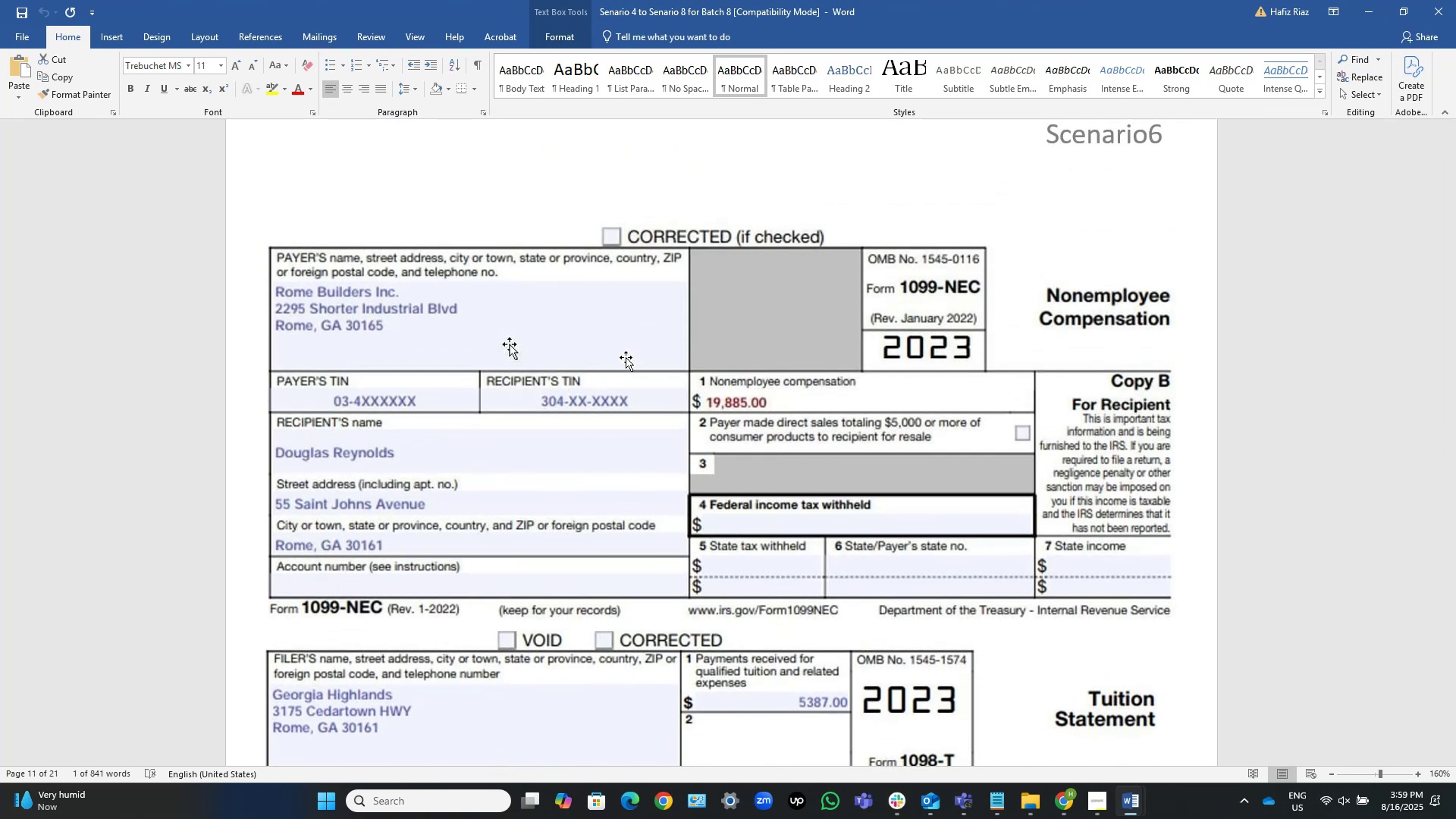 
key(Alt+Tab)
 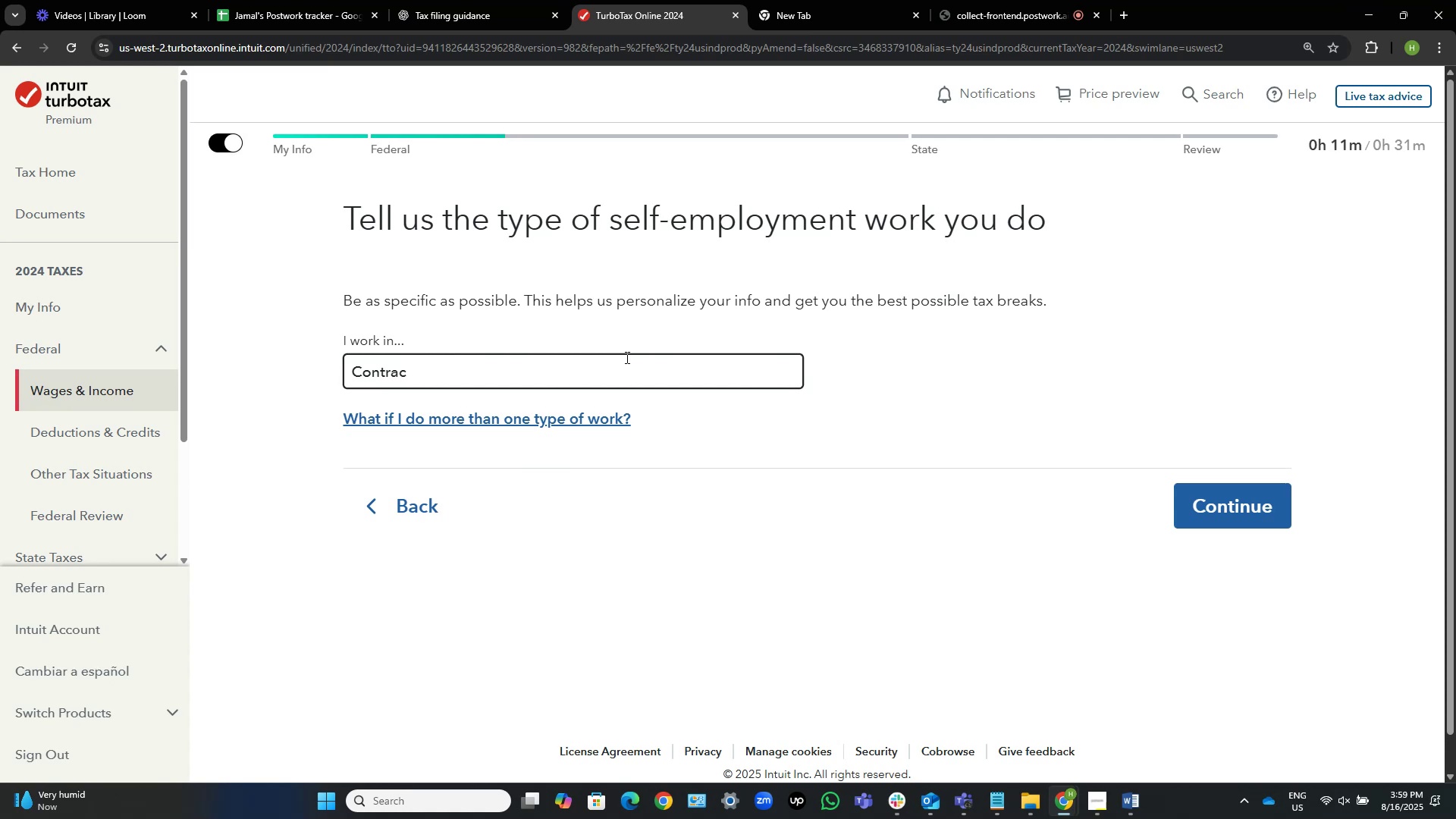 
key(Alt+AltLeft)
 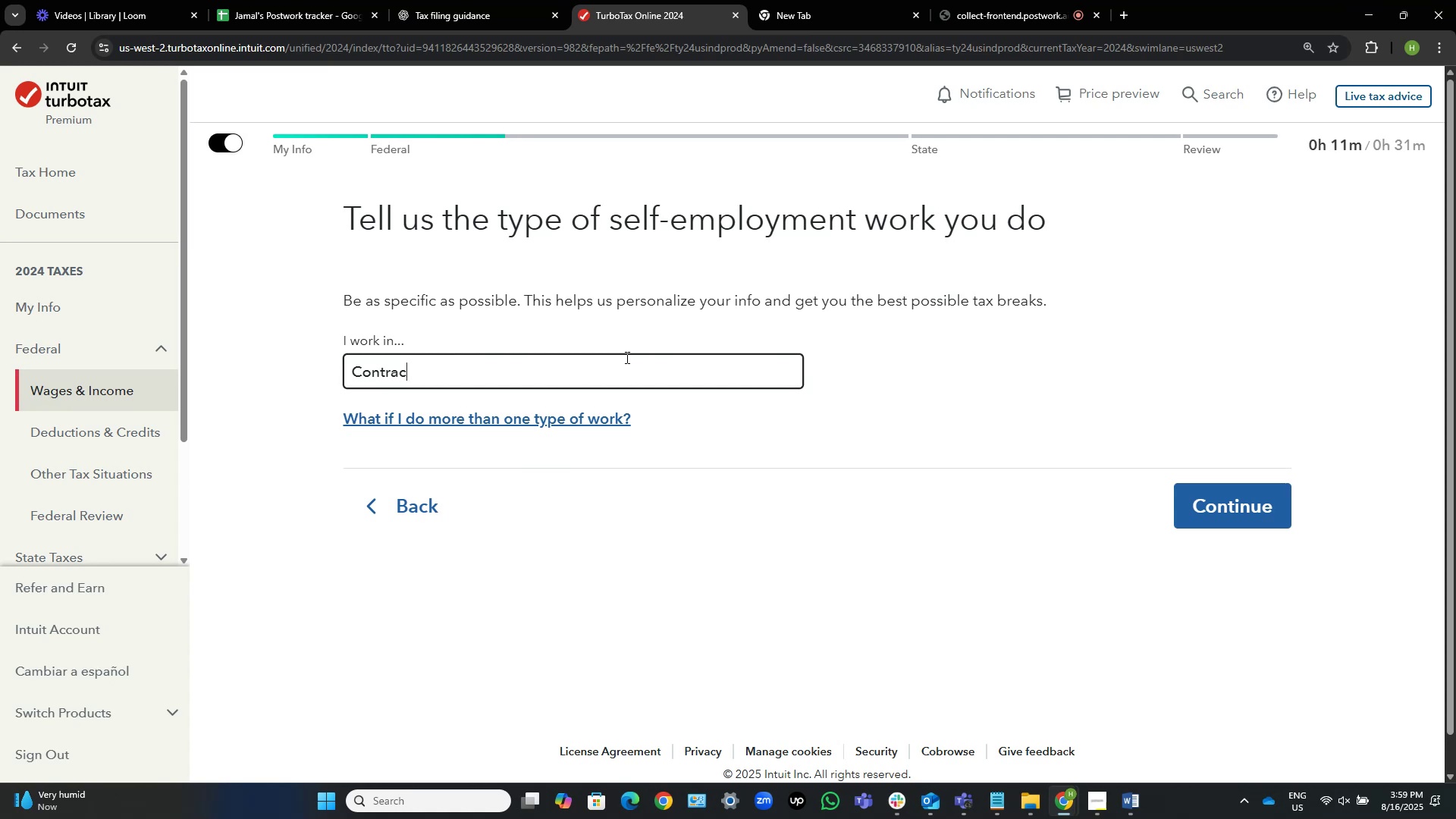 
key(Alt+Tab)
 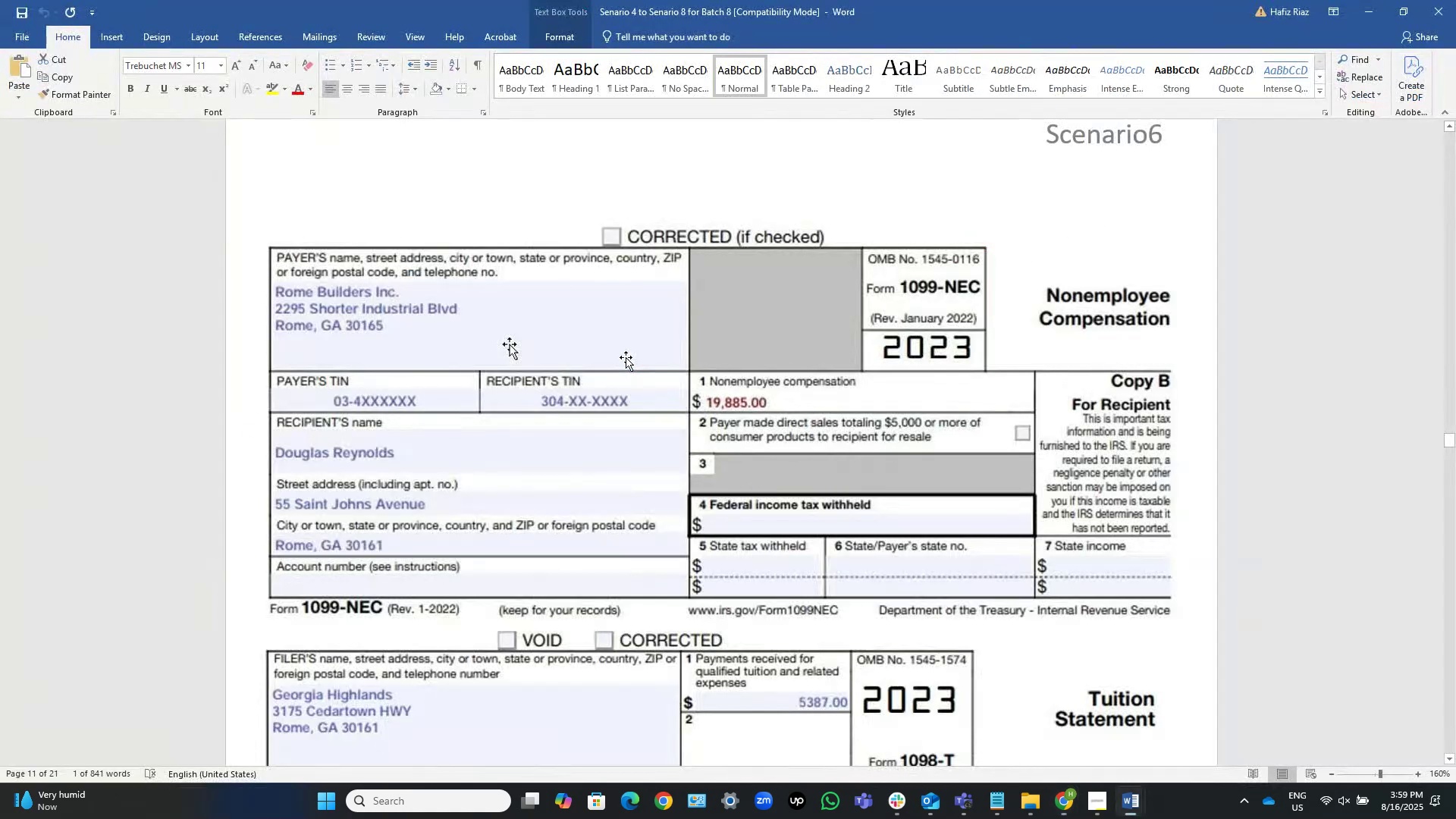 
key(Alt+Tab)
 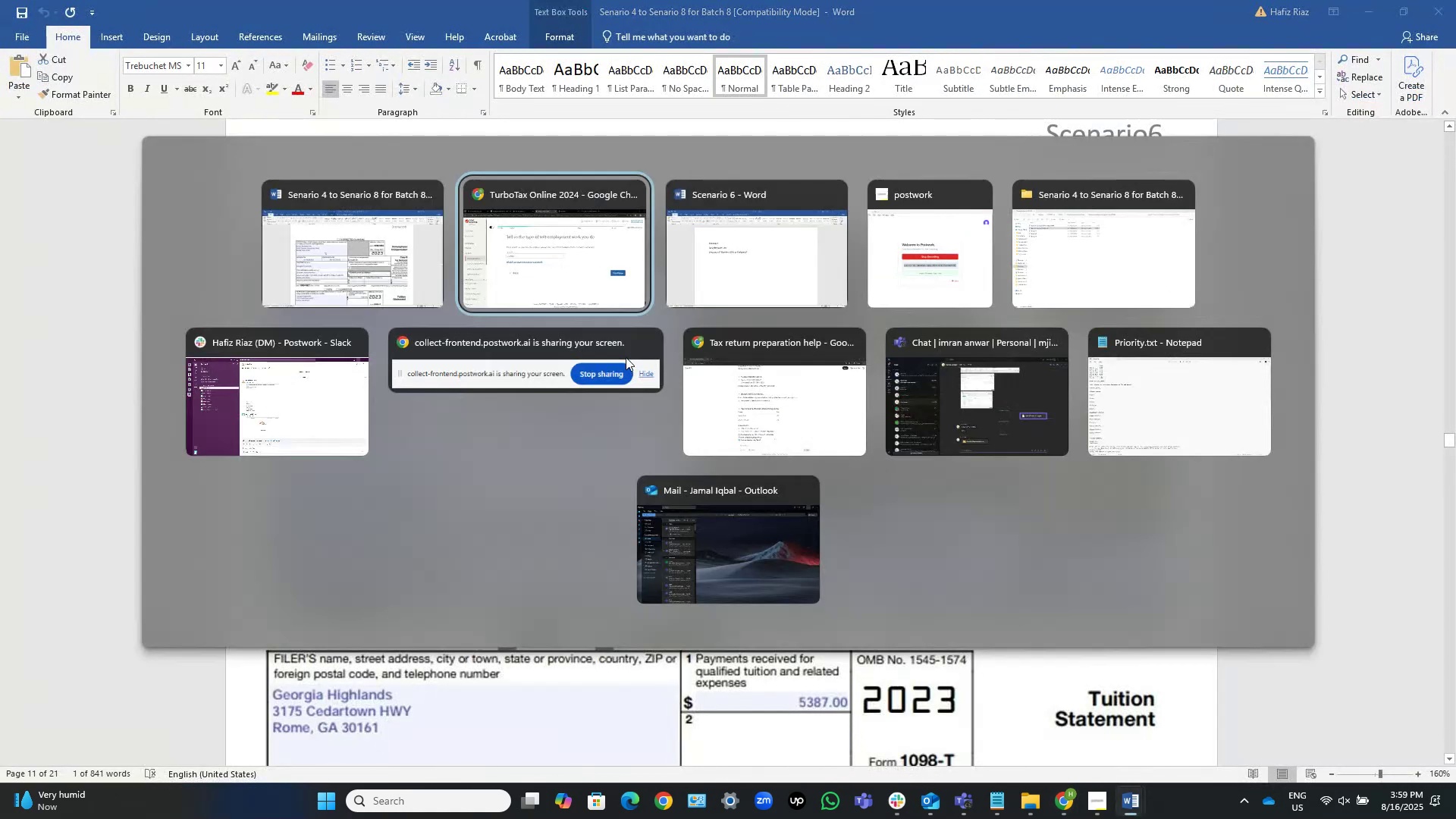 
key(Alt+Tab)
 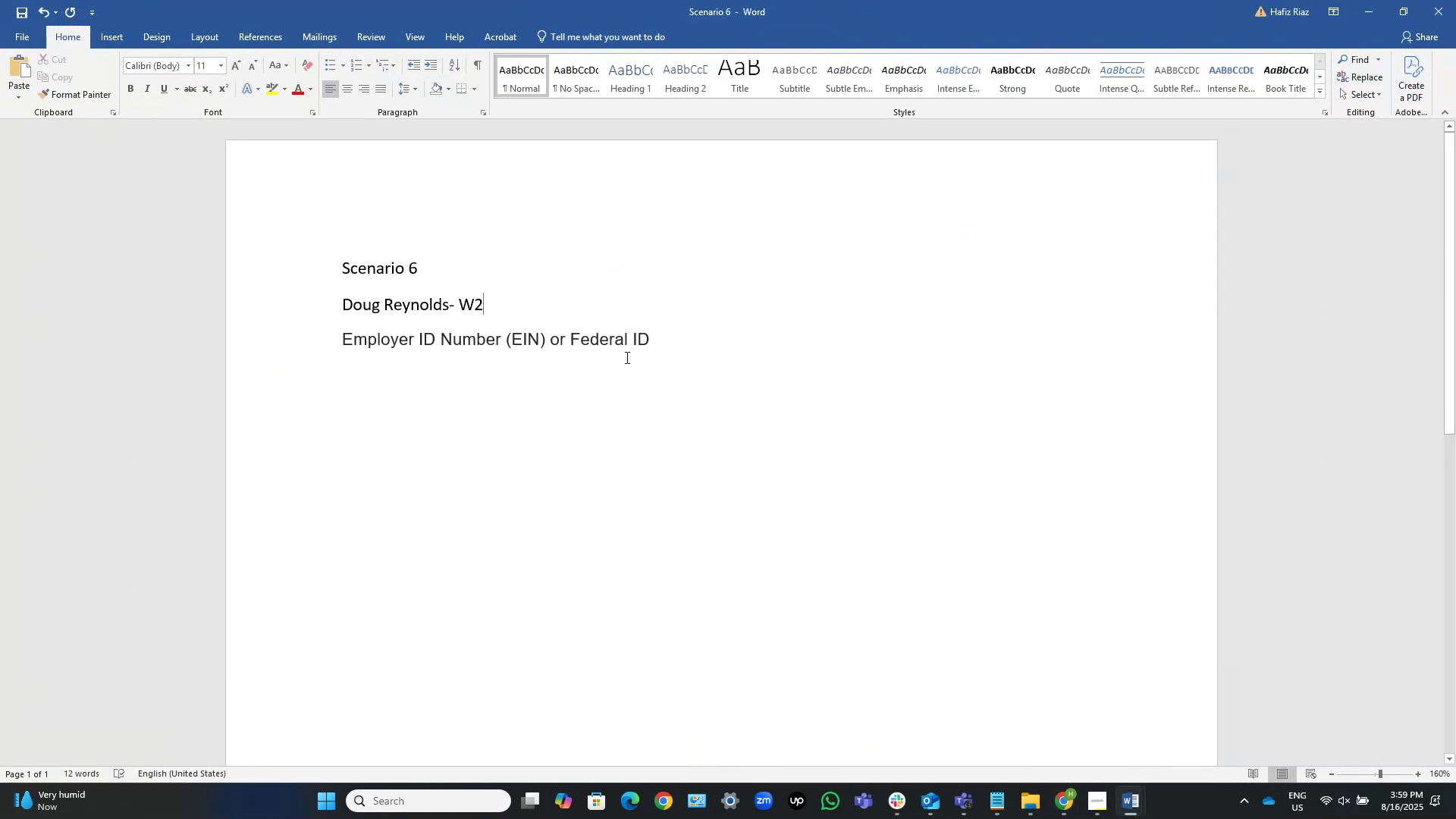 
key(Alt+Tab)
 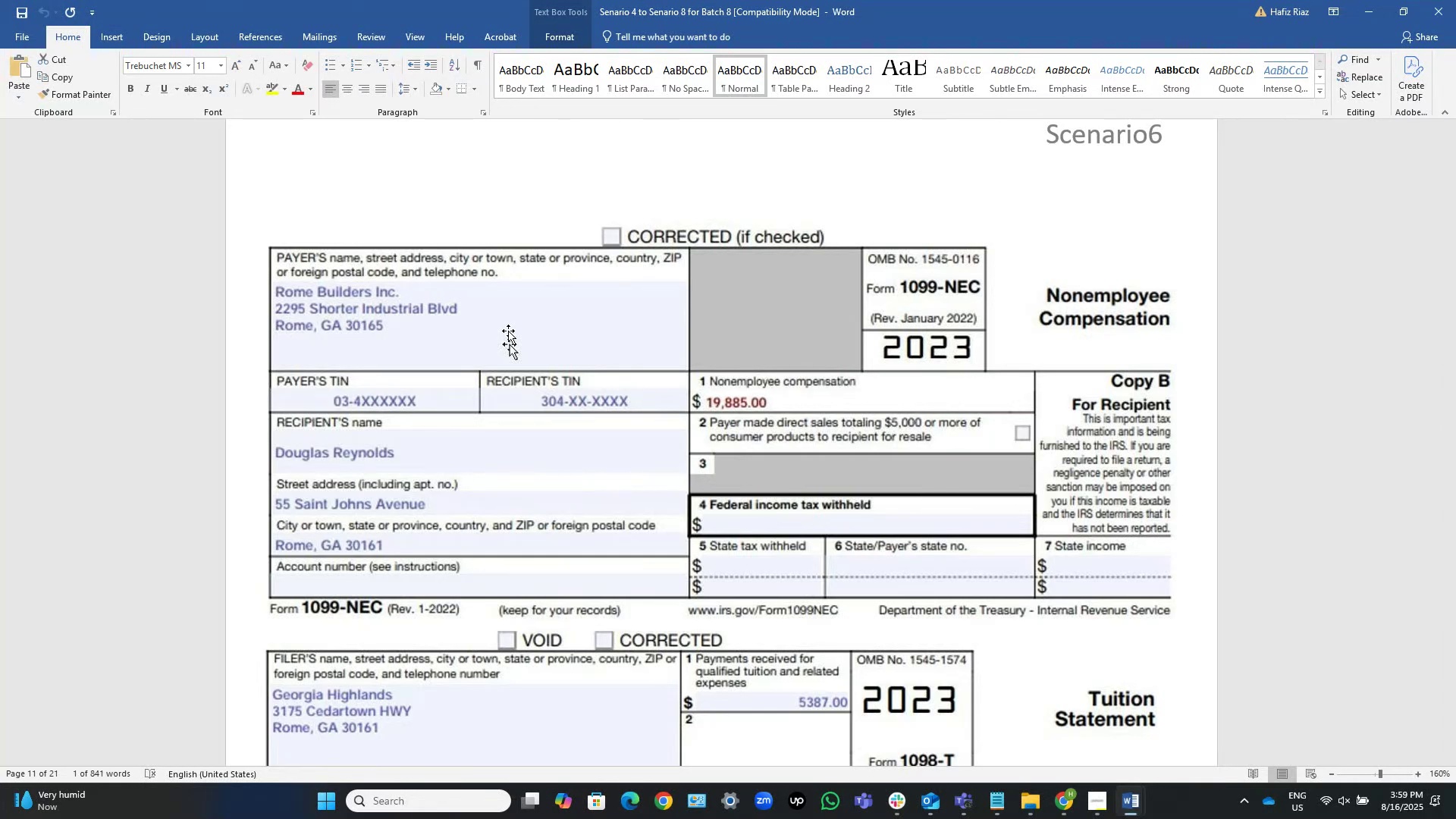 
wait(32.49)
 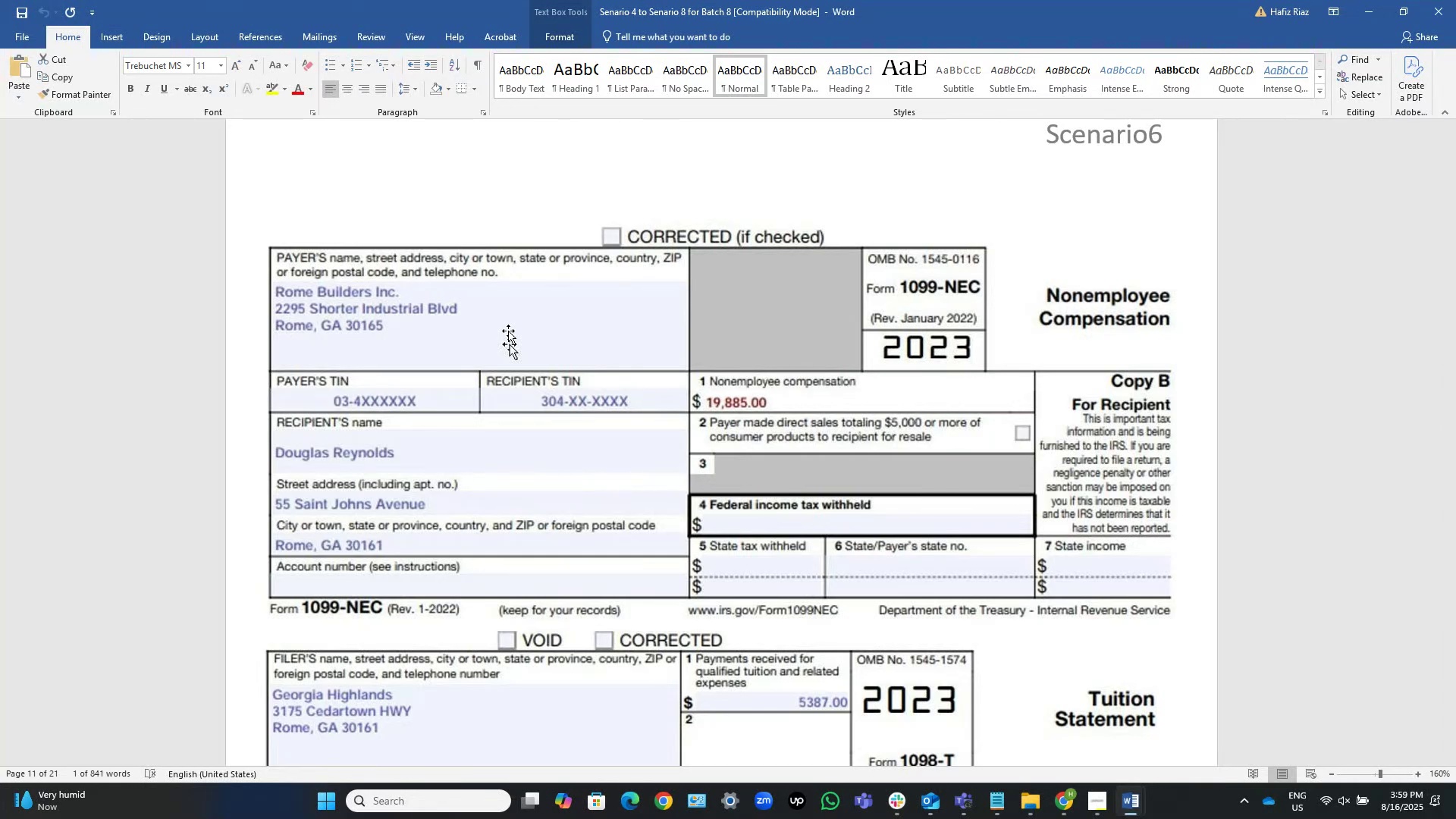 
key(Alt+Tab)
 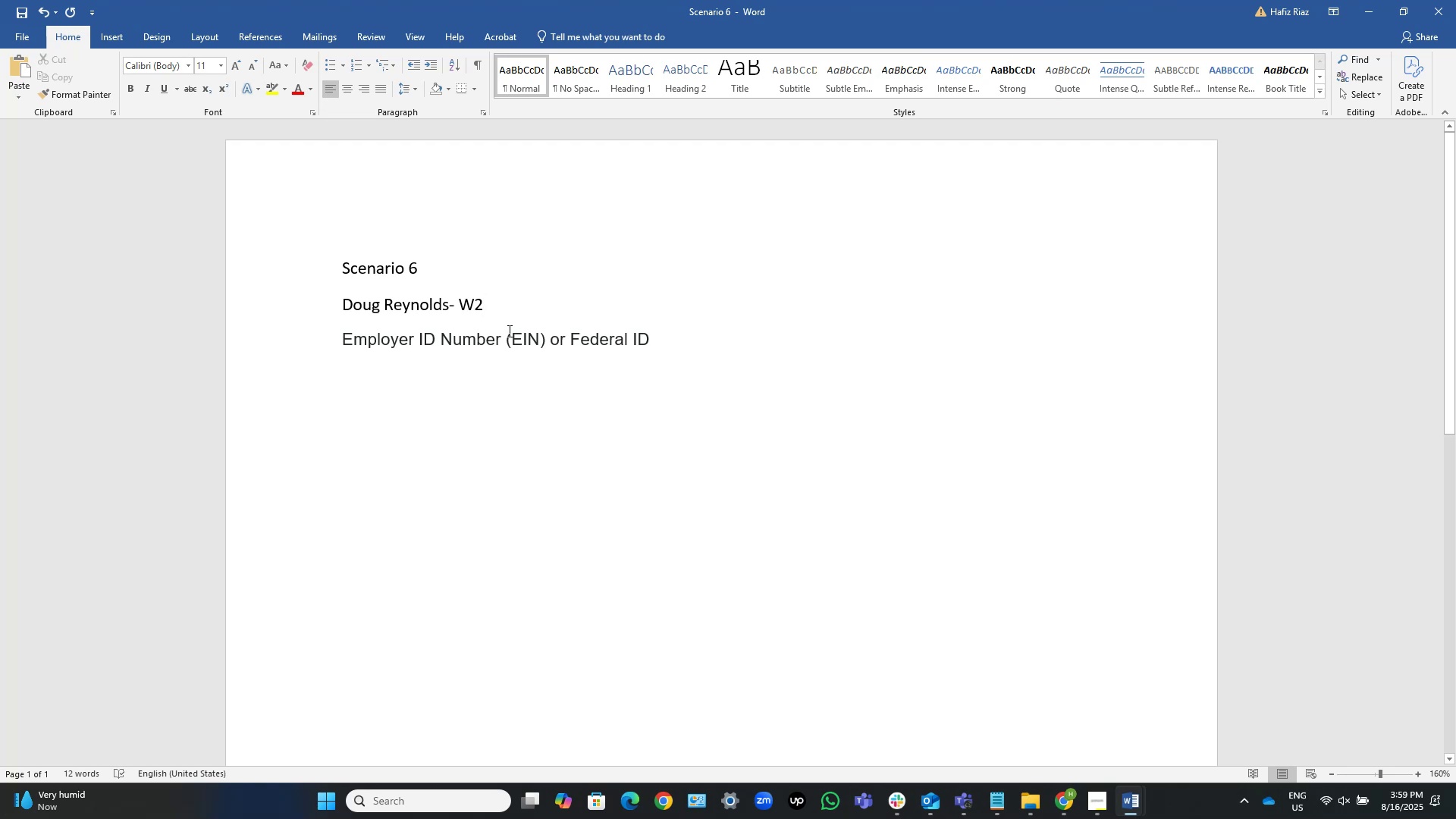 
key(Shift+ShiftLeft)
 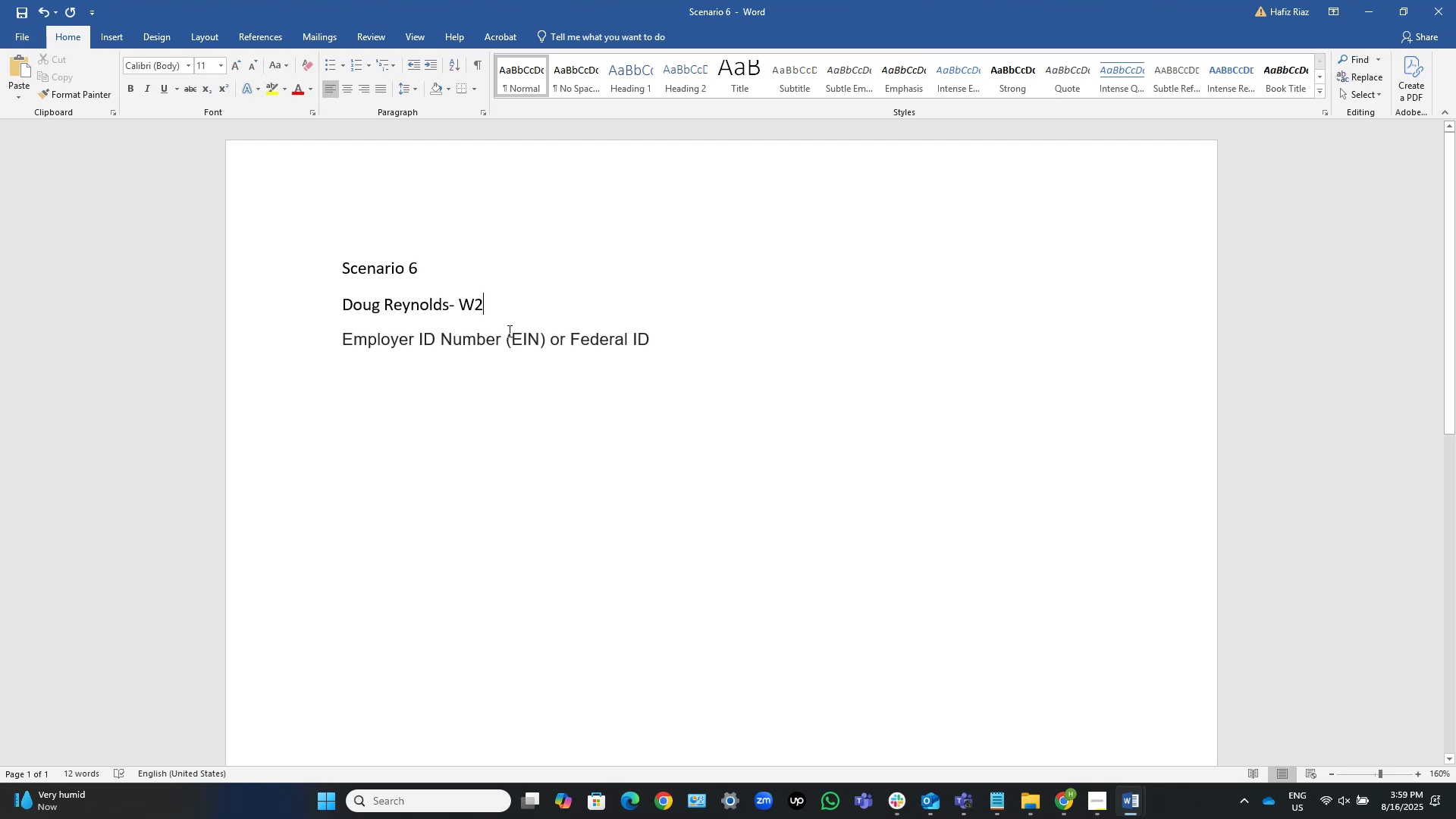 
key(Control+Shift+ControlLeft)
 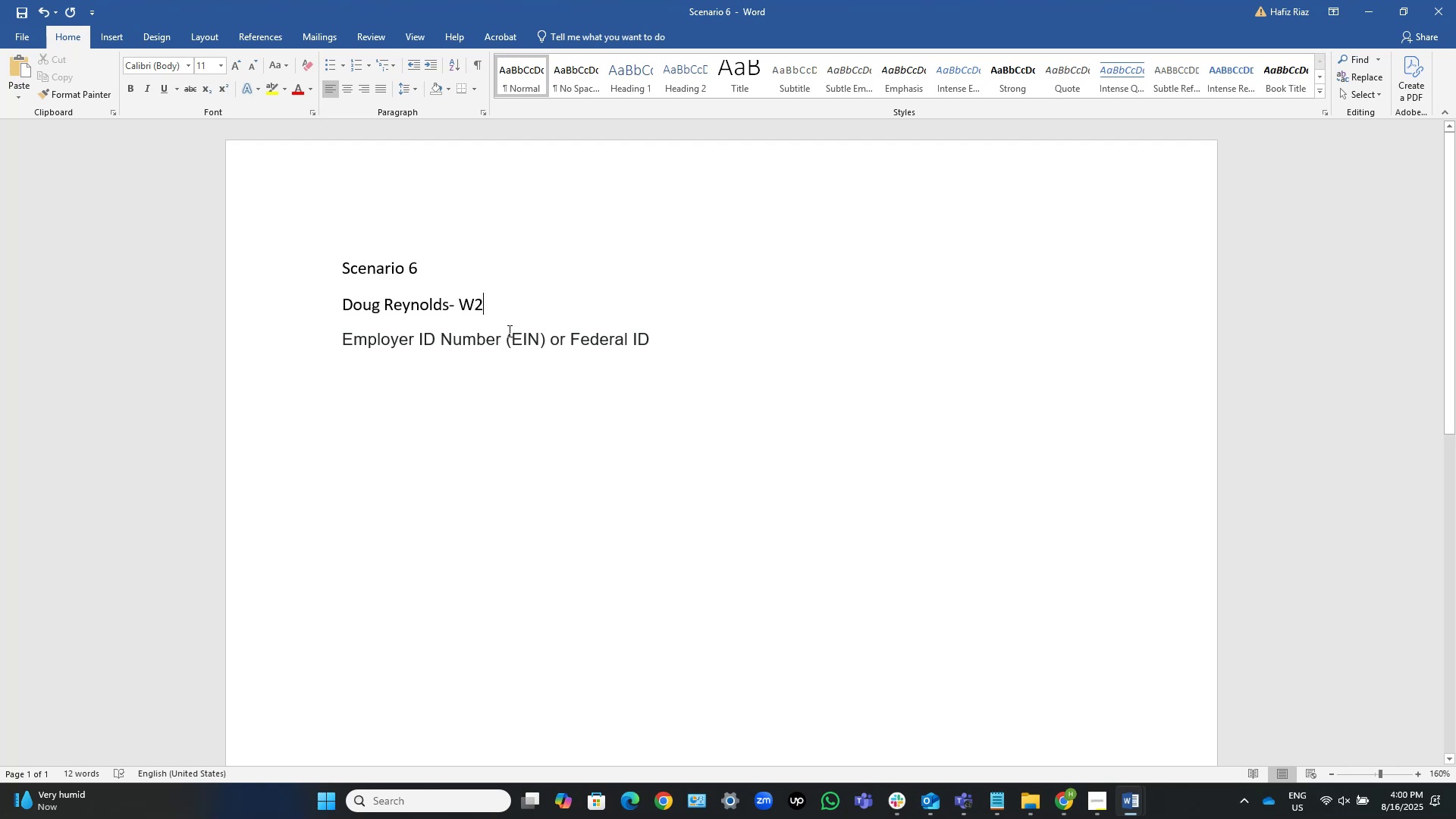 
key(Control+Shift+ArrowLeft)
 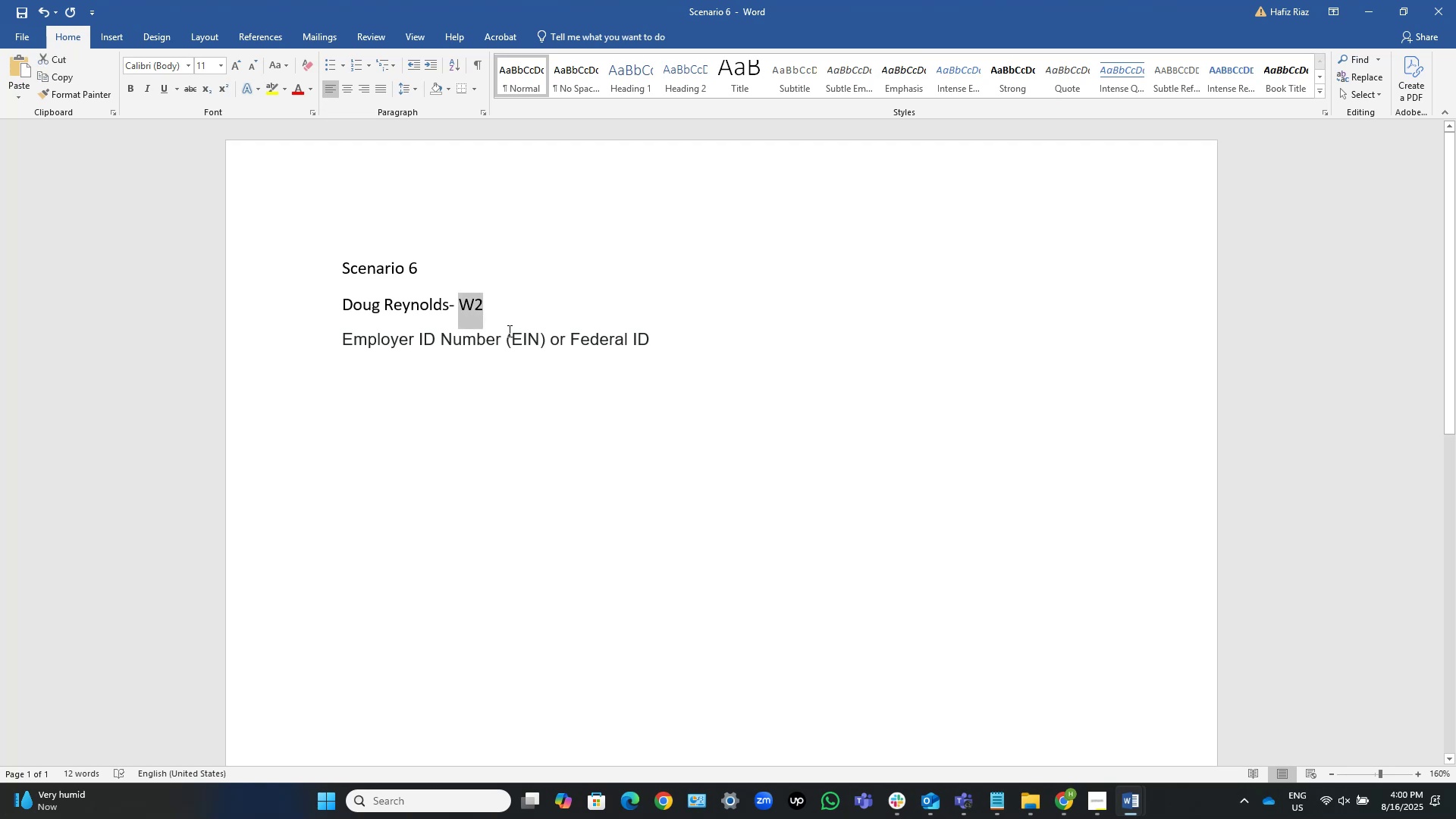 
key(Backspace)
 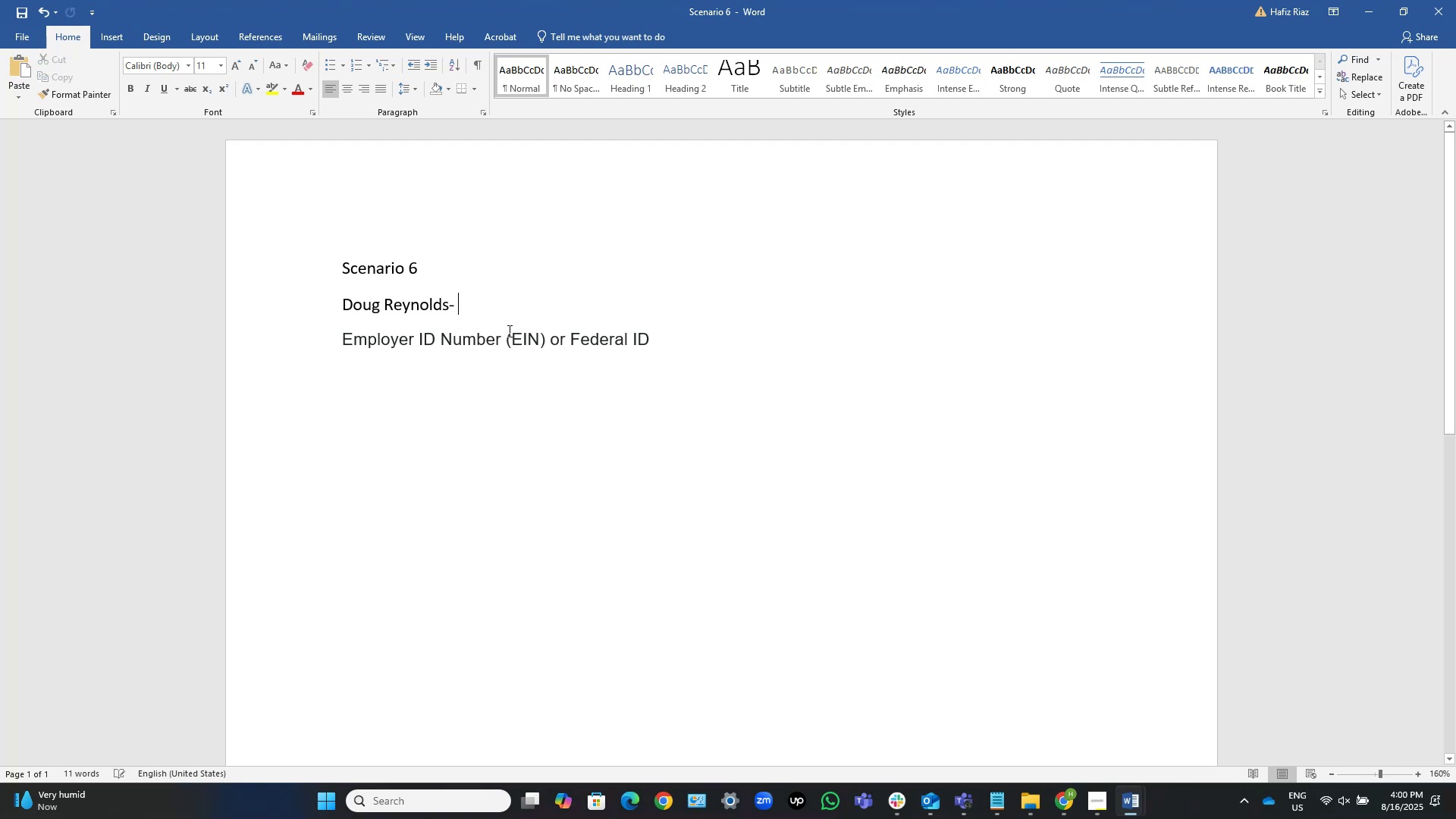 
key(ArrowDown)
 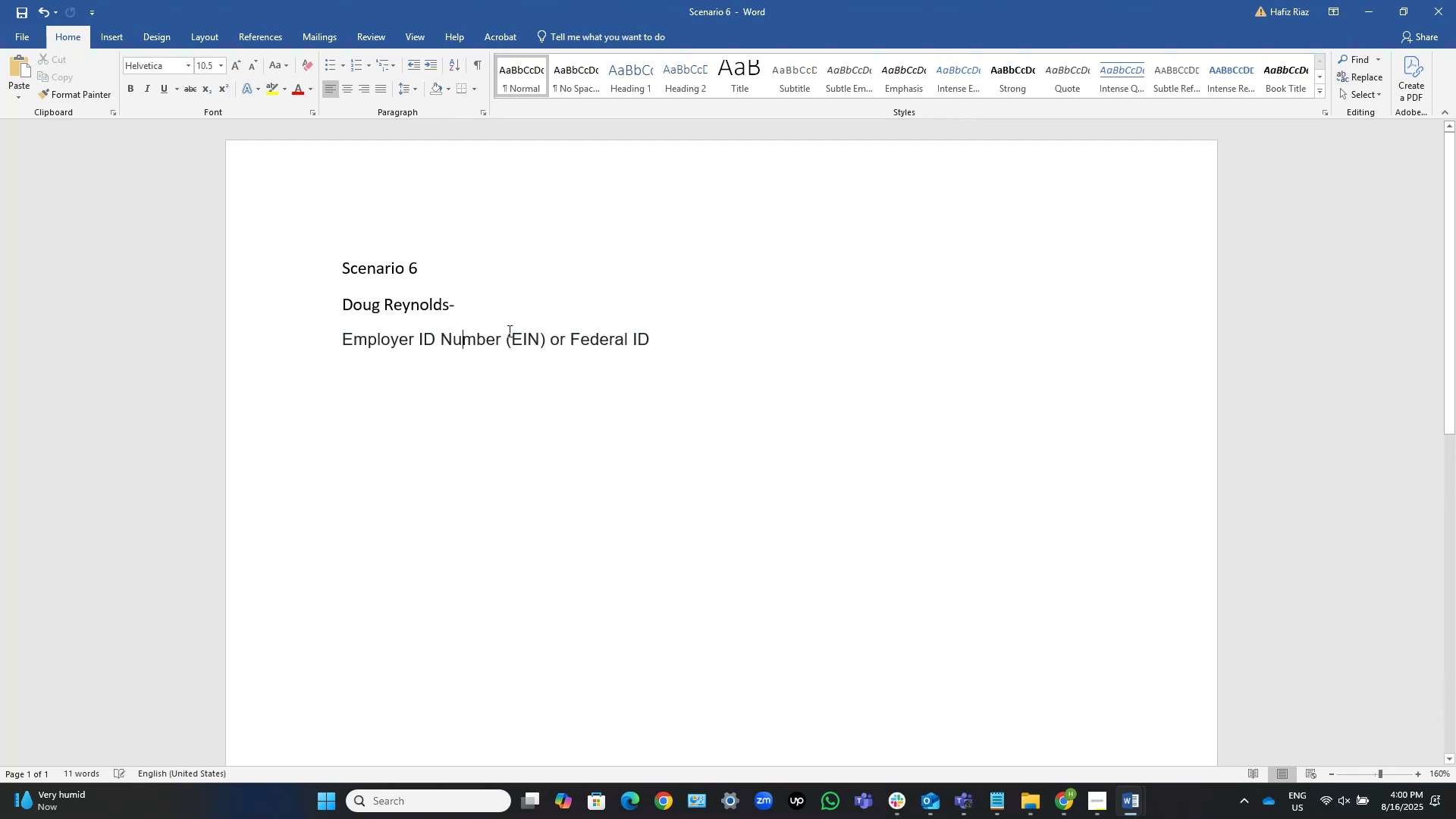 
key(End)
 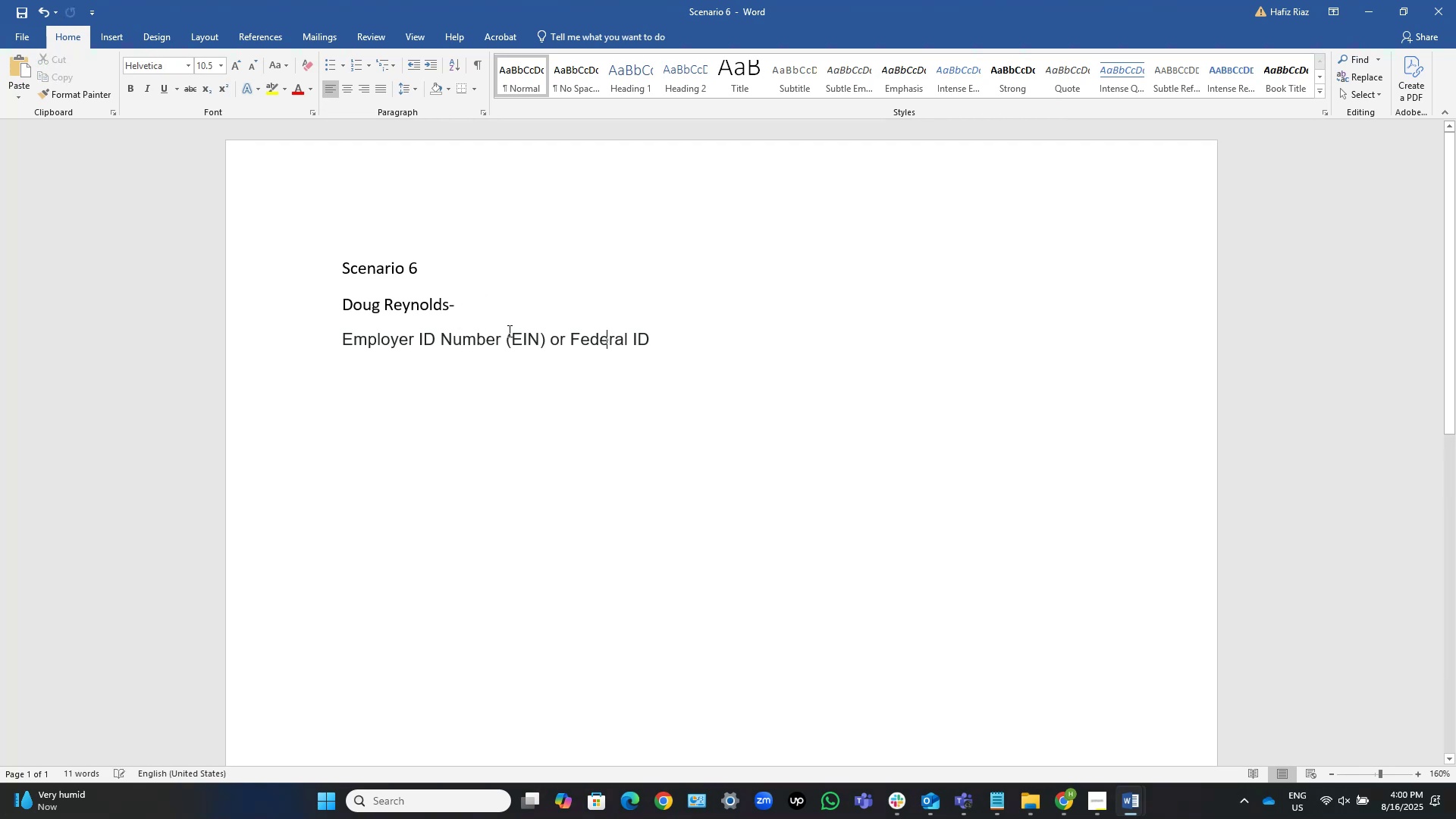 
key(Control+Shift+ArrowUp)
 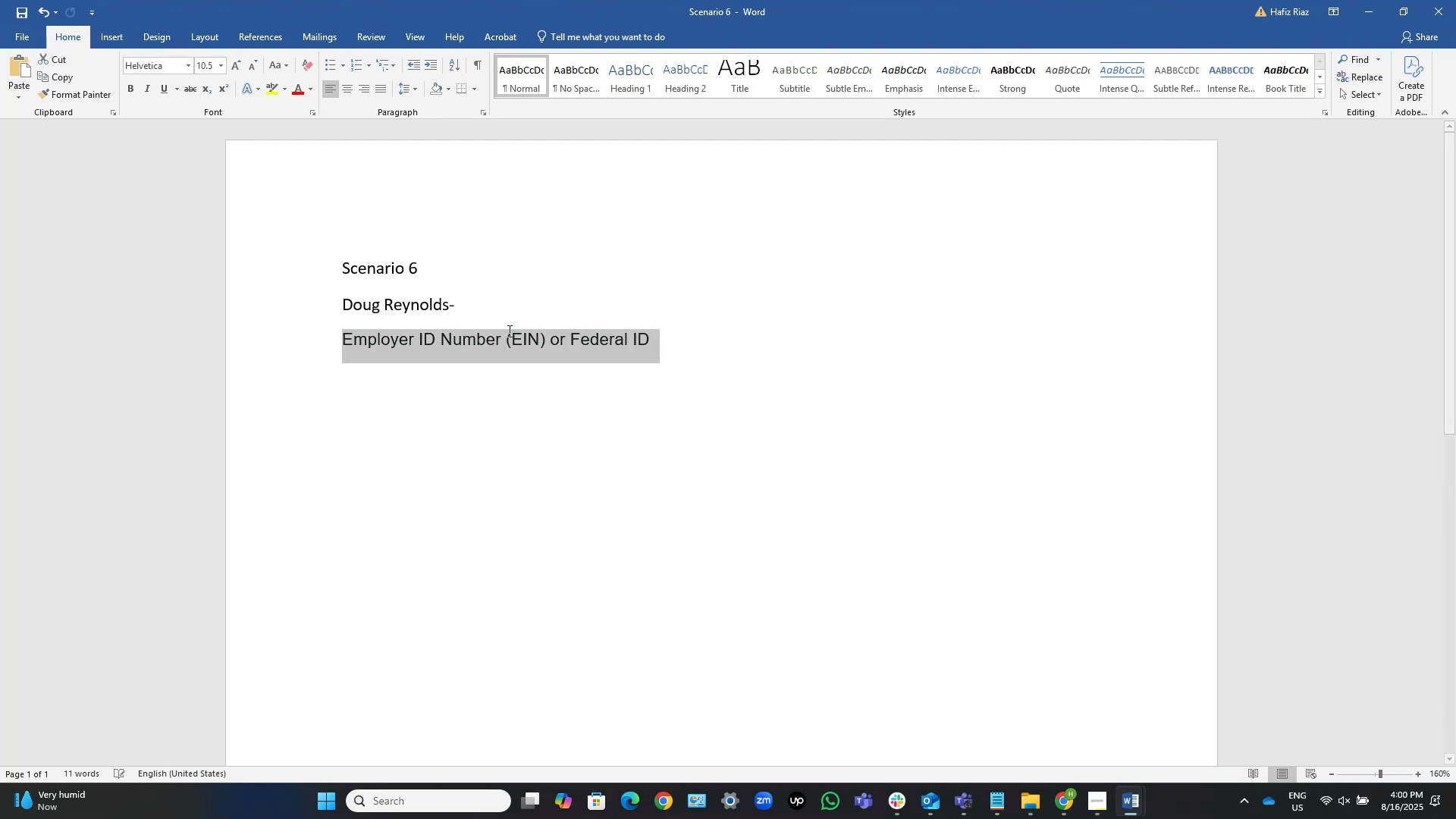 
key(Delete)
 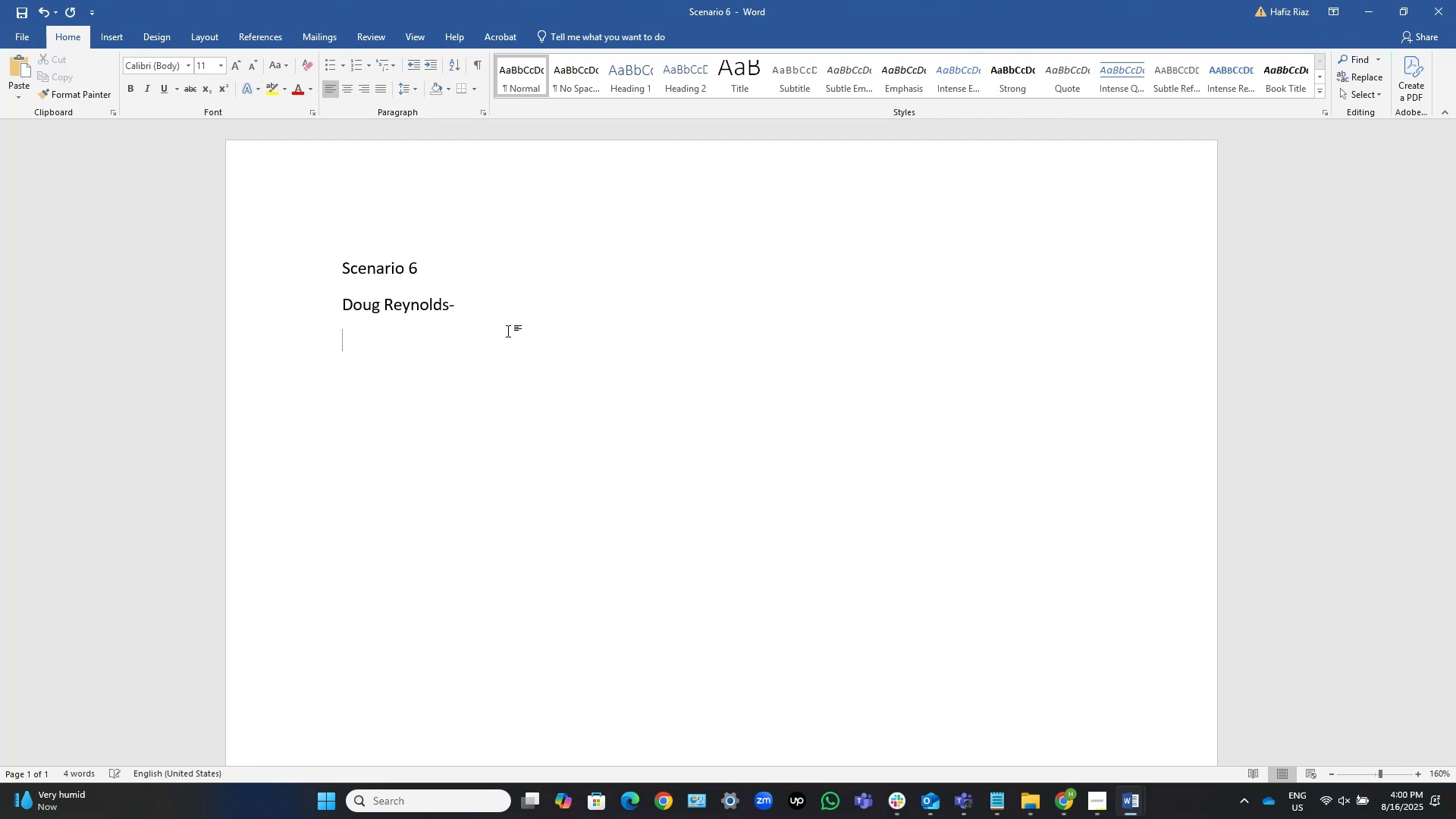 
key(Alt+Tab)
 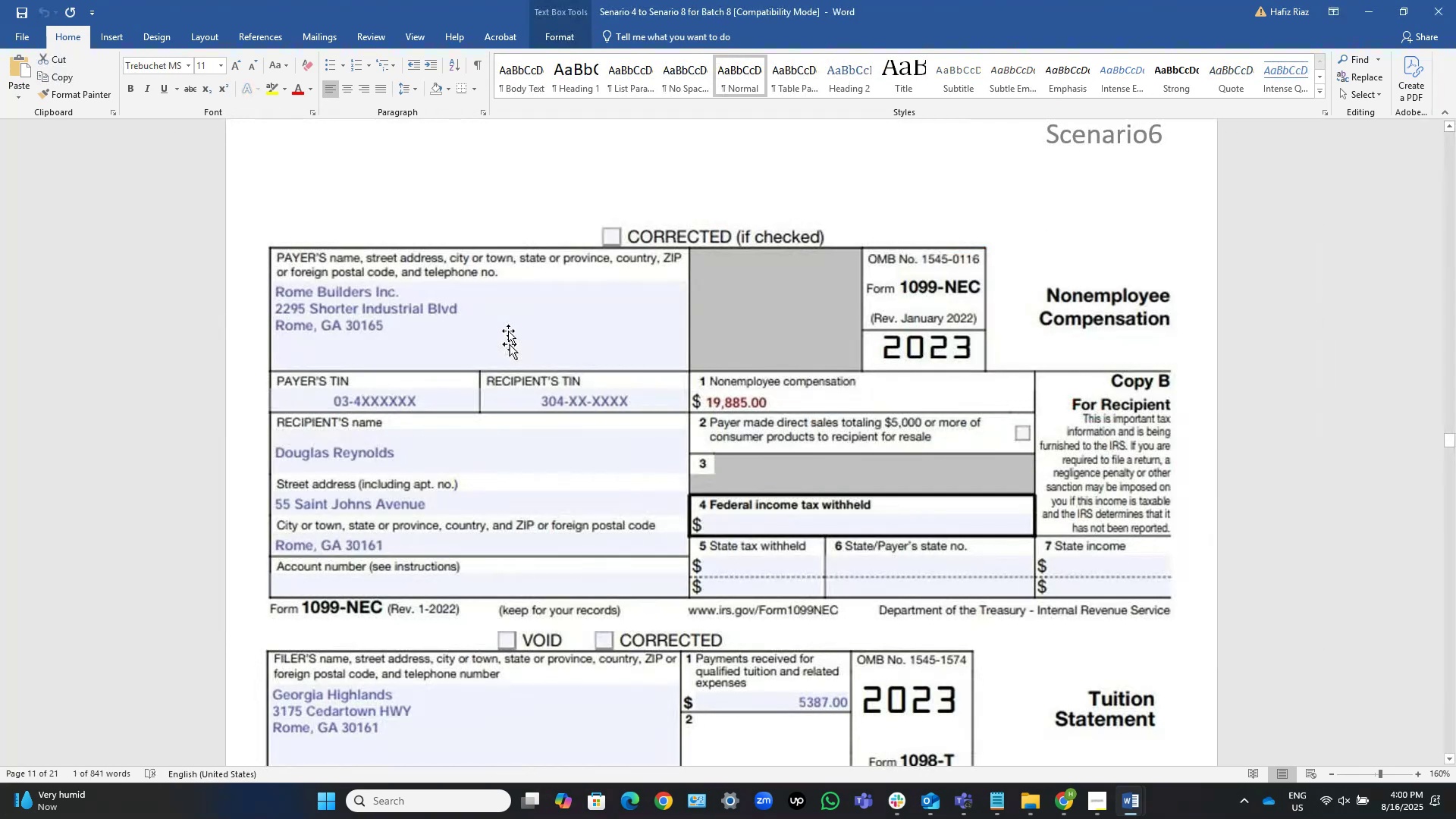 
scroll: coordinate [508, 331], scroll_direction: up, amount: 3.0
 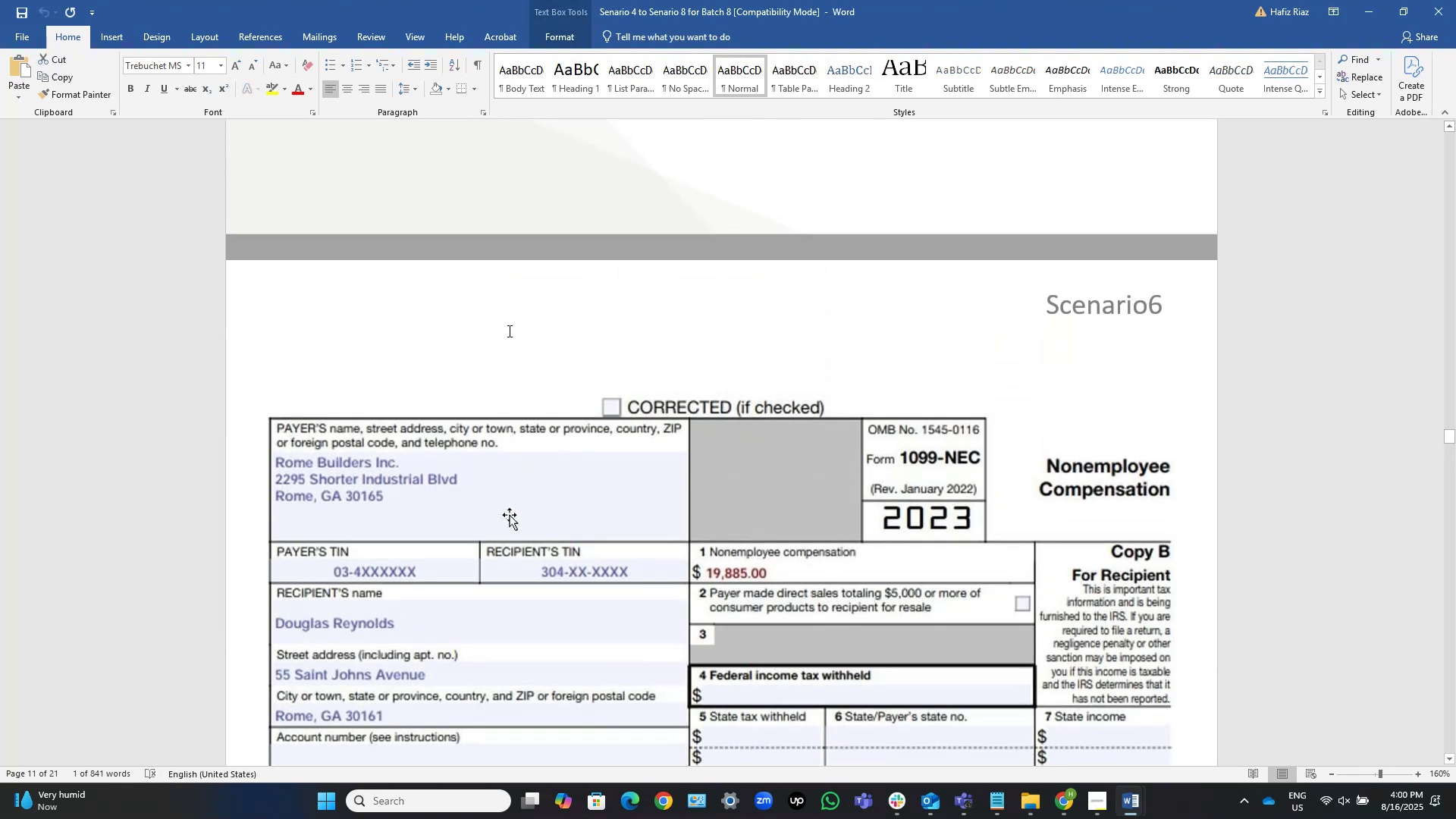 
scroll: coordinate [508, 331], scroll_direction: down, amount: 2.0
 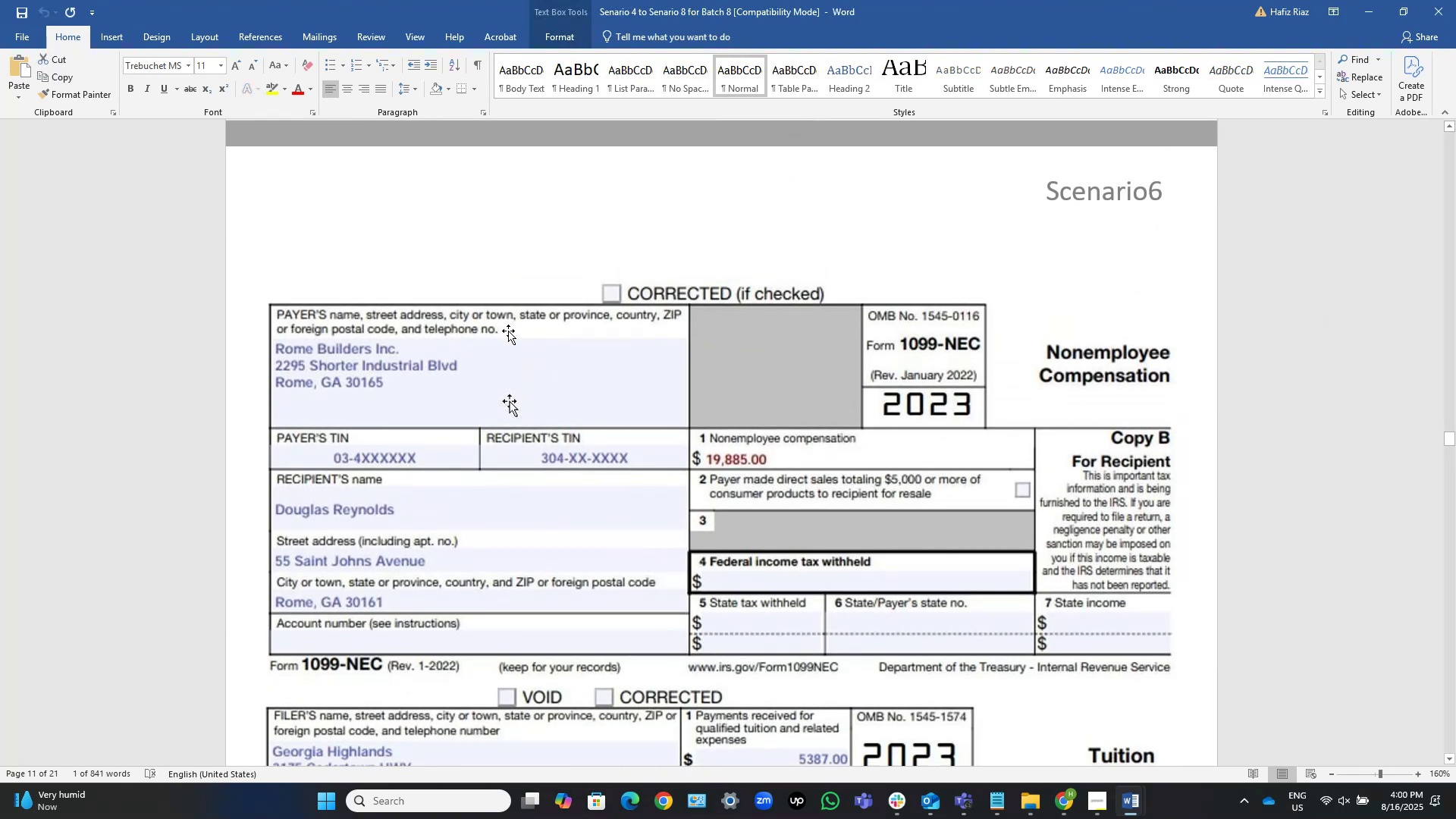 
key(Alt+Tab)
 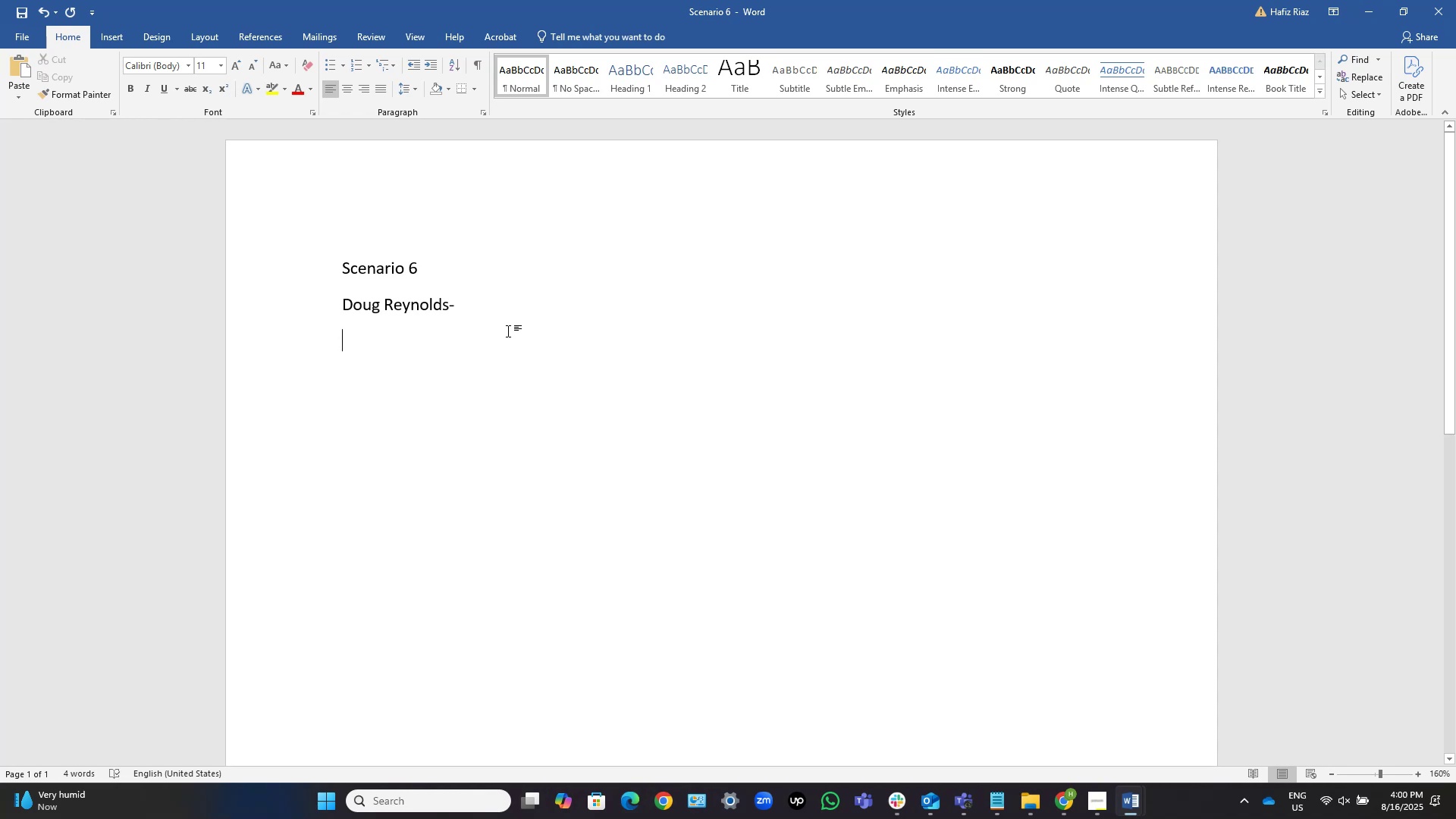 
key(Alt+Tab)
 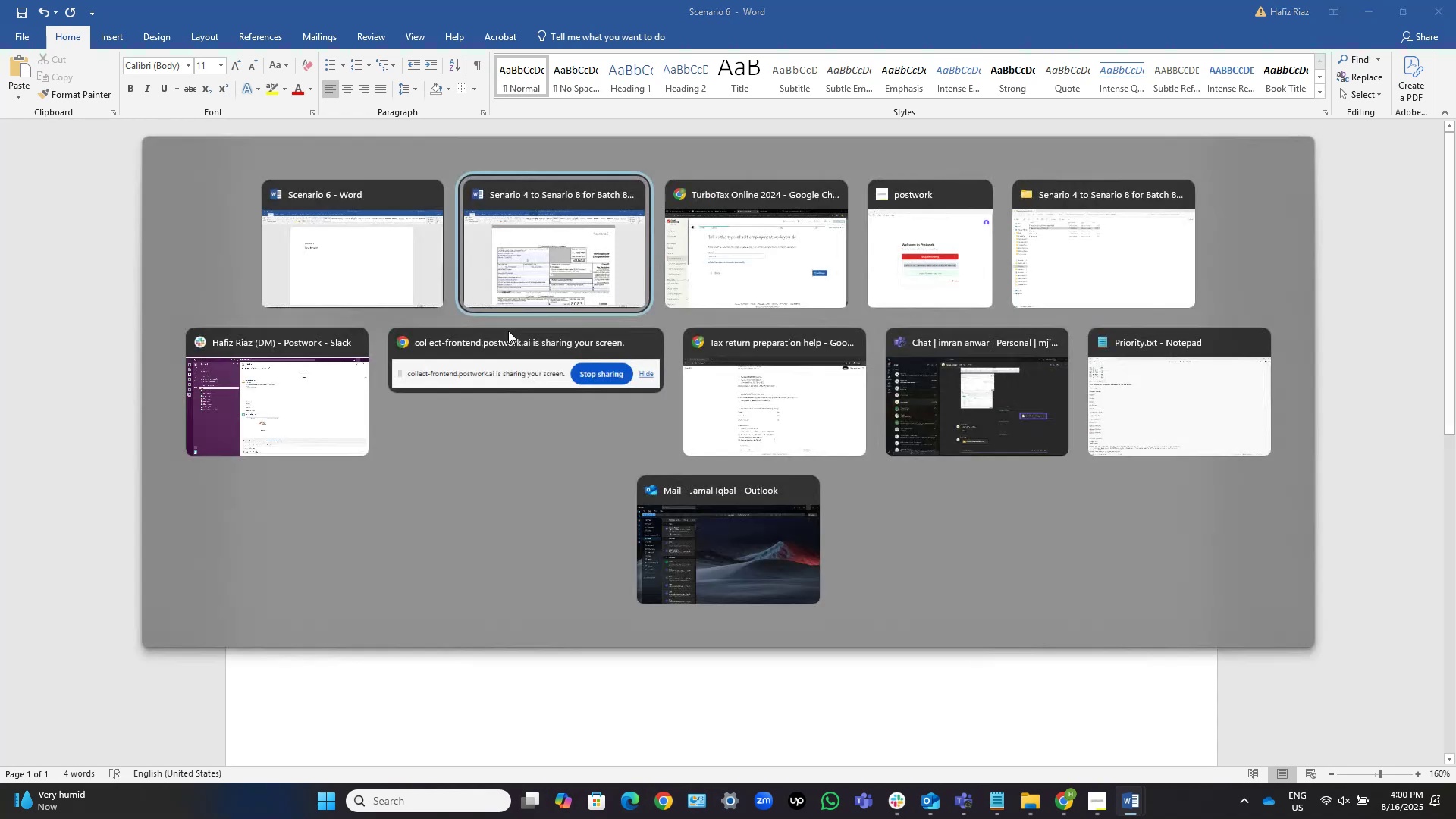 
key(Alt+Tab)
 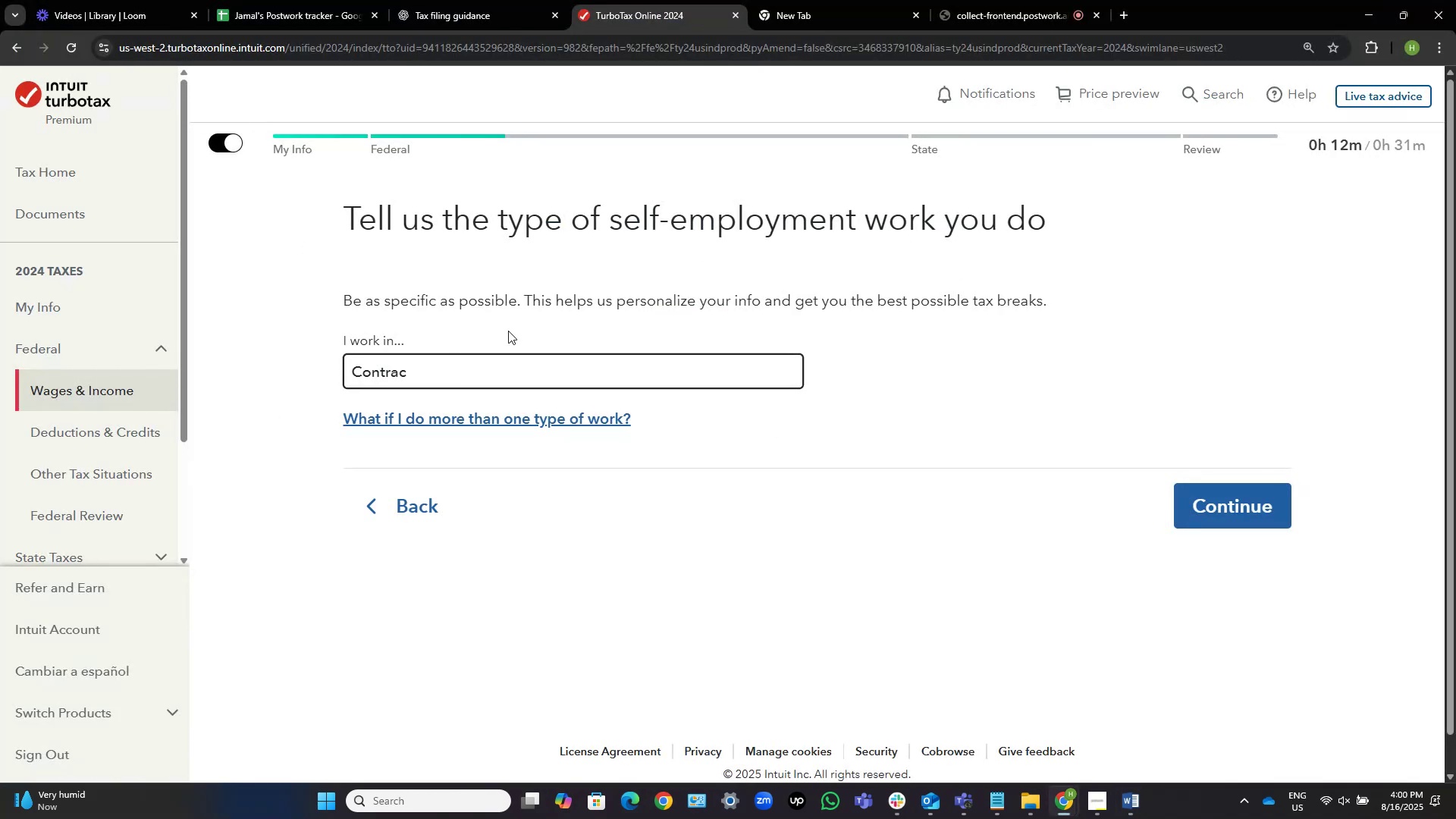 
key(Alt+AltLeft)
 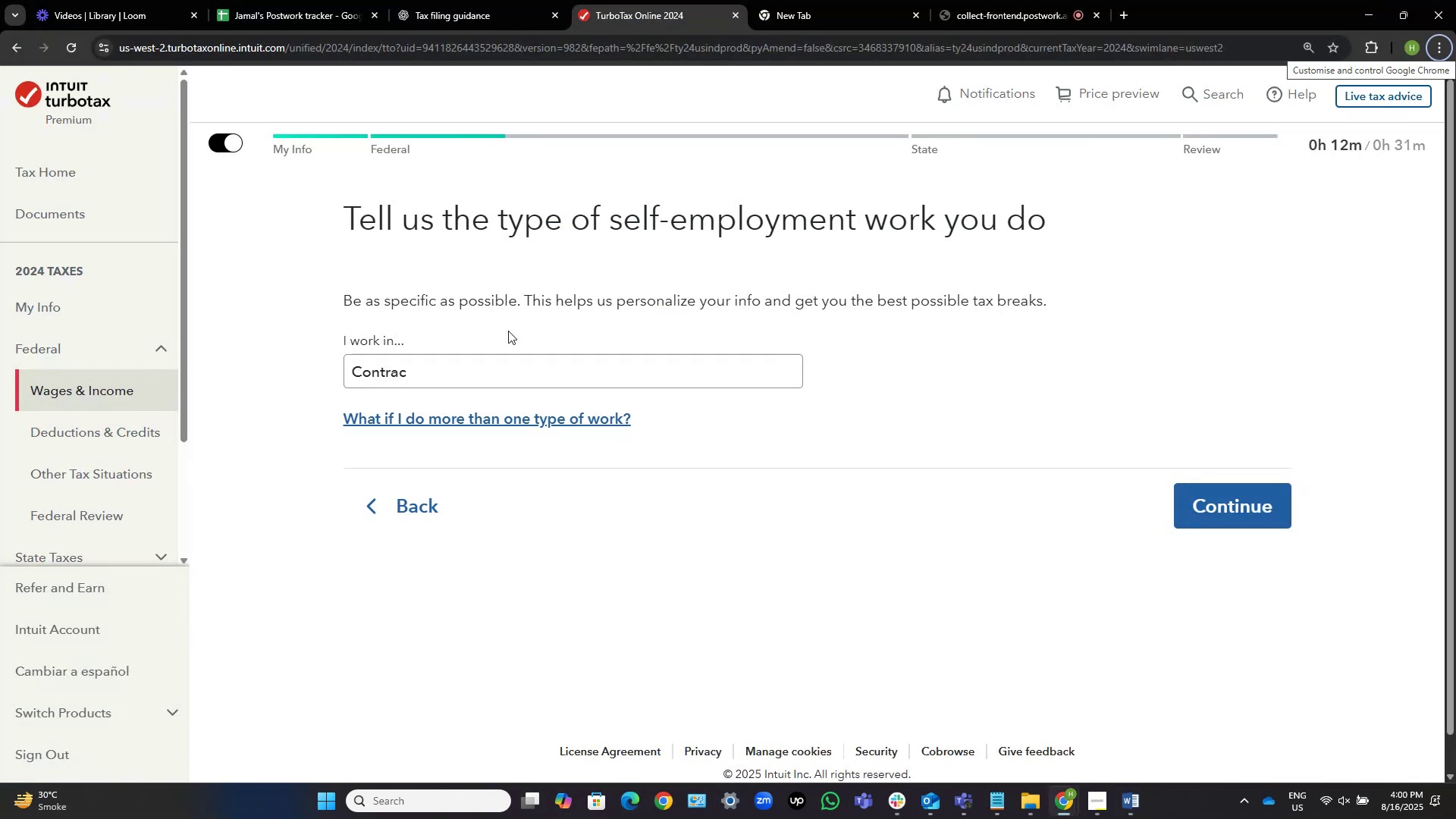 
type(to)
 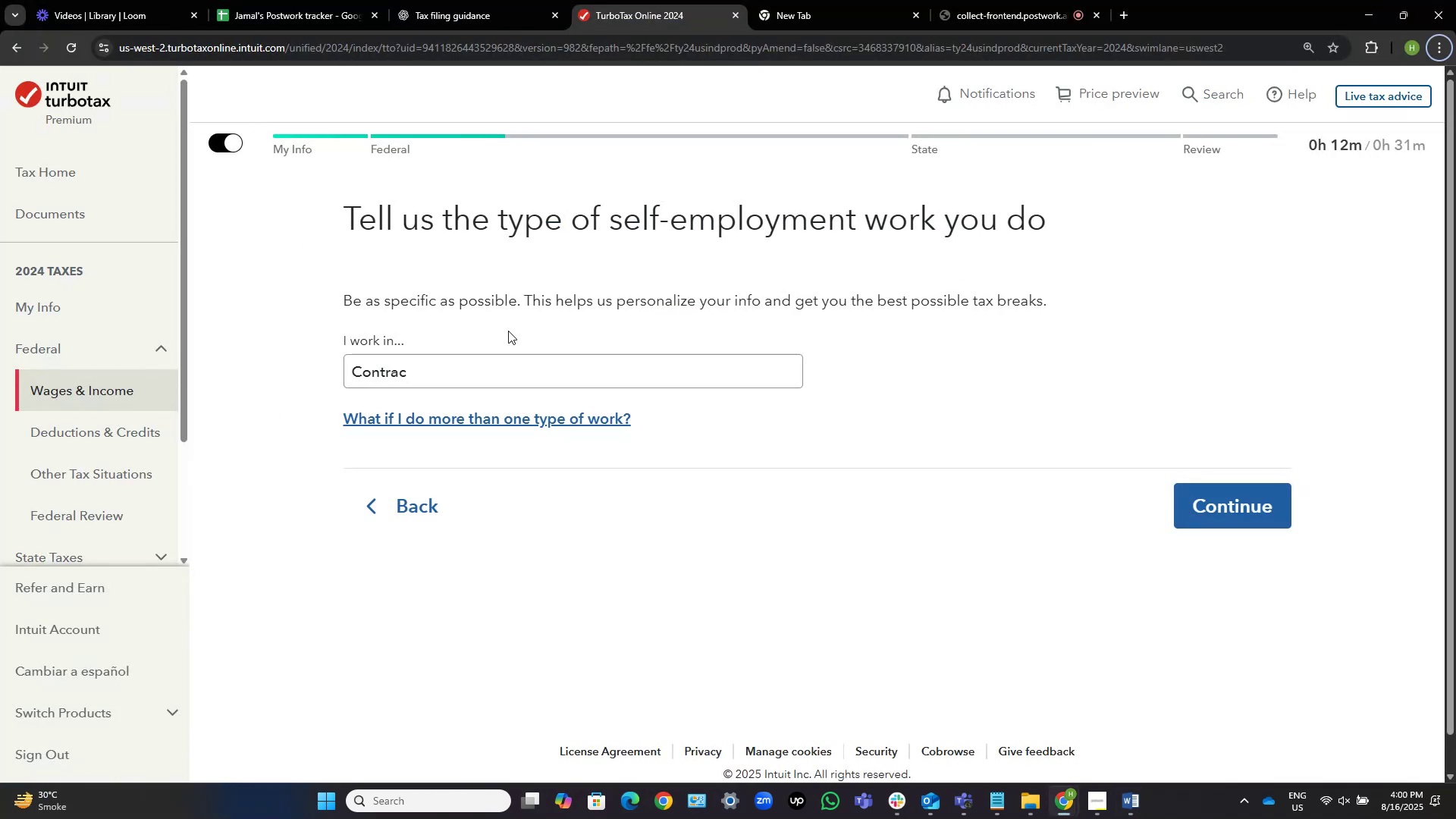 
left_click([472, 388])
 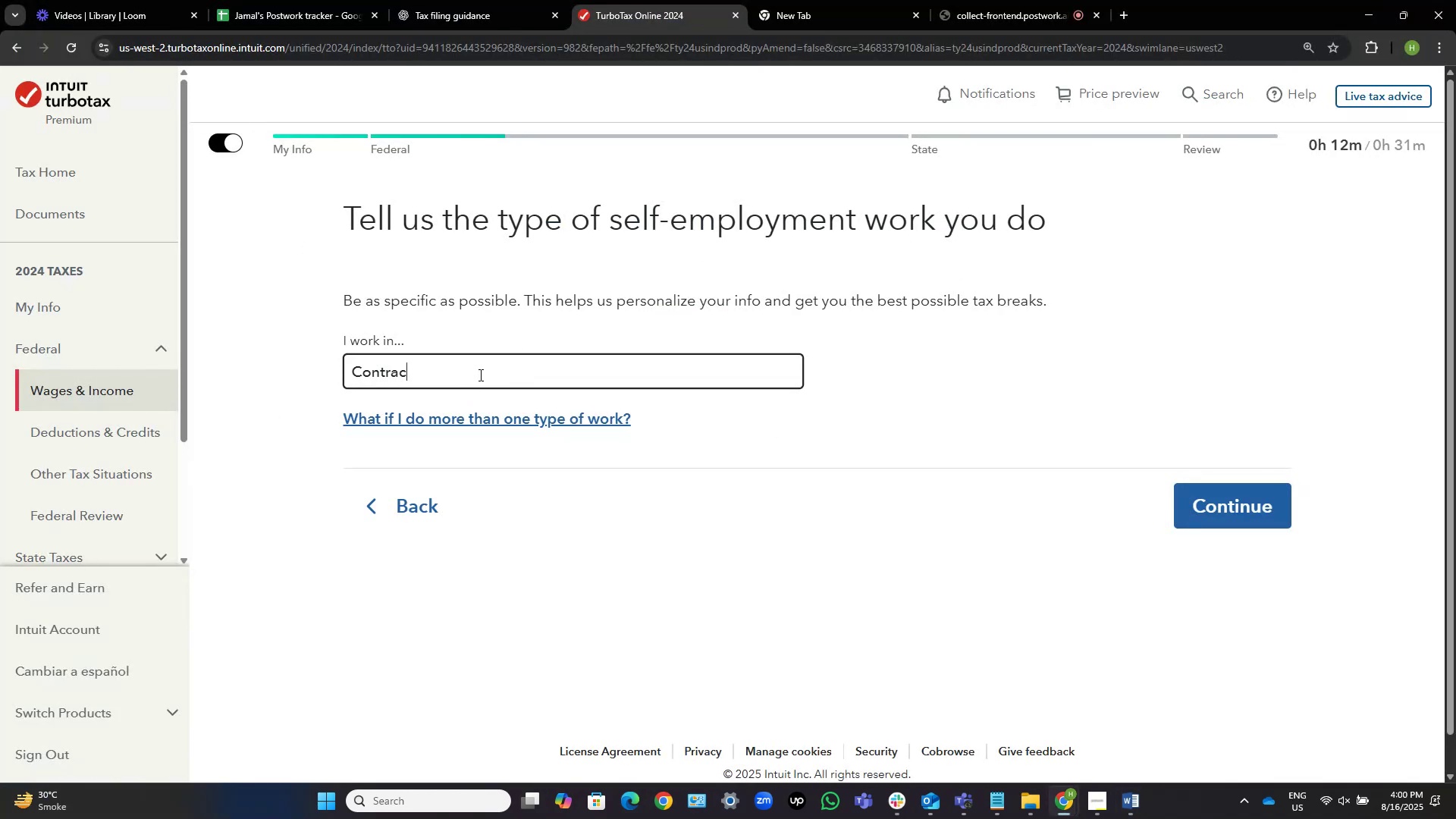 
type(tor)
 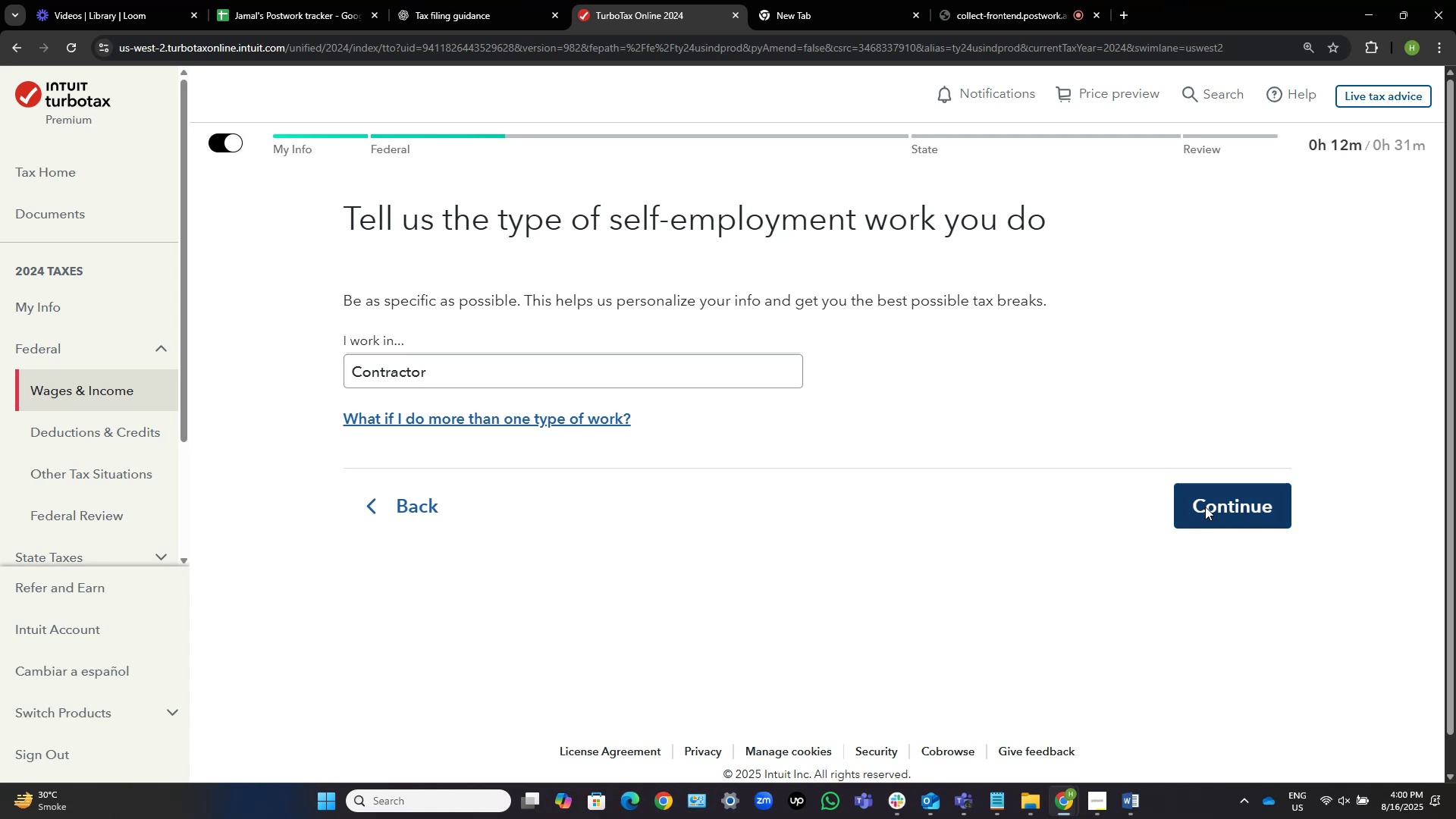 
wait(8.91)
 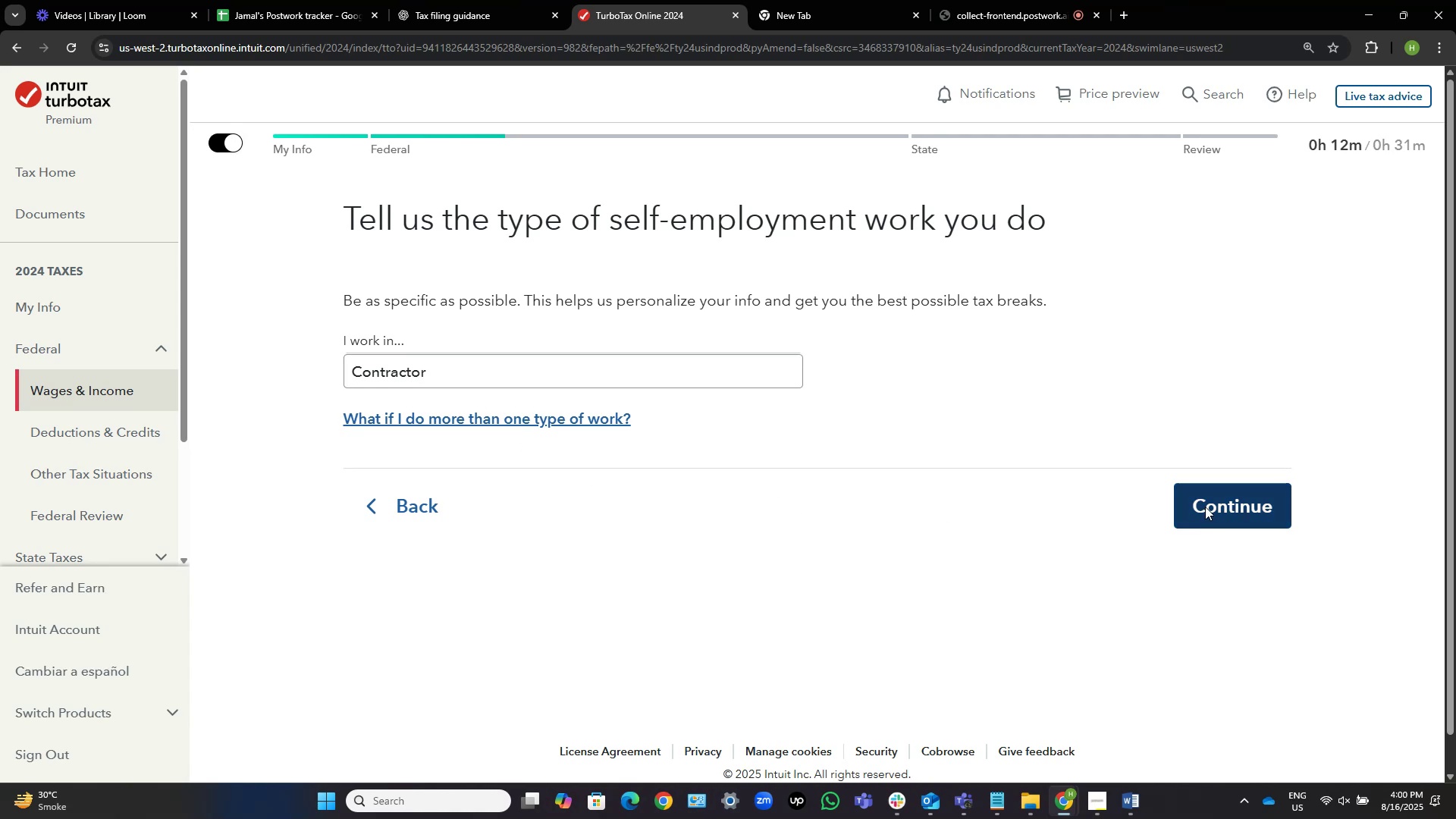 
left_click([455, 475])
 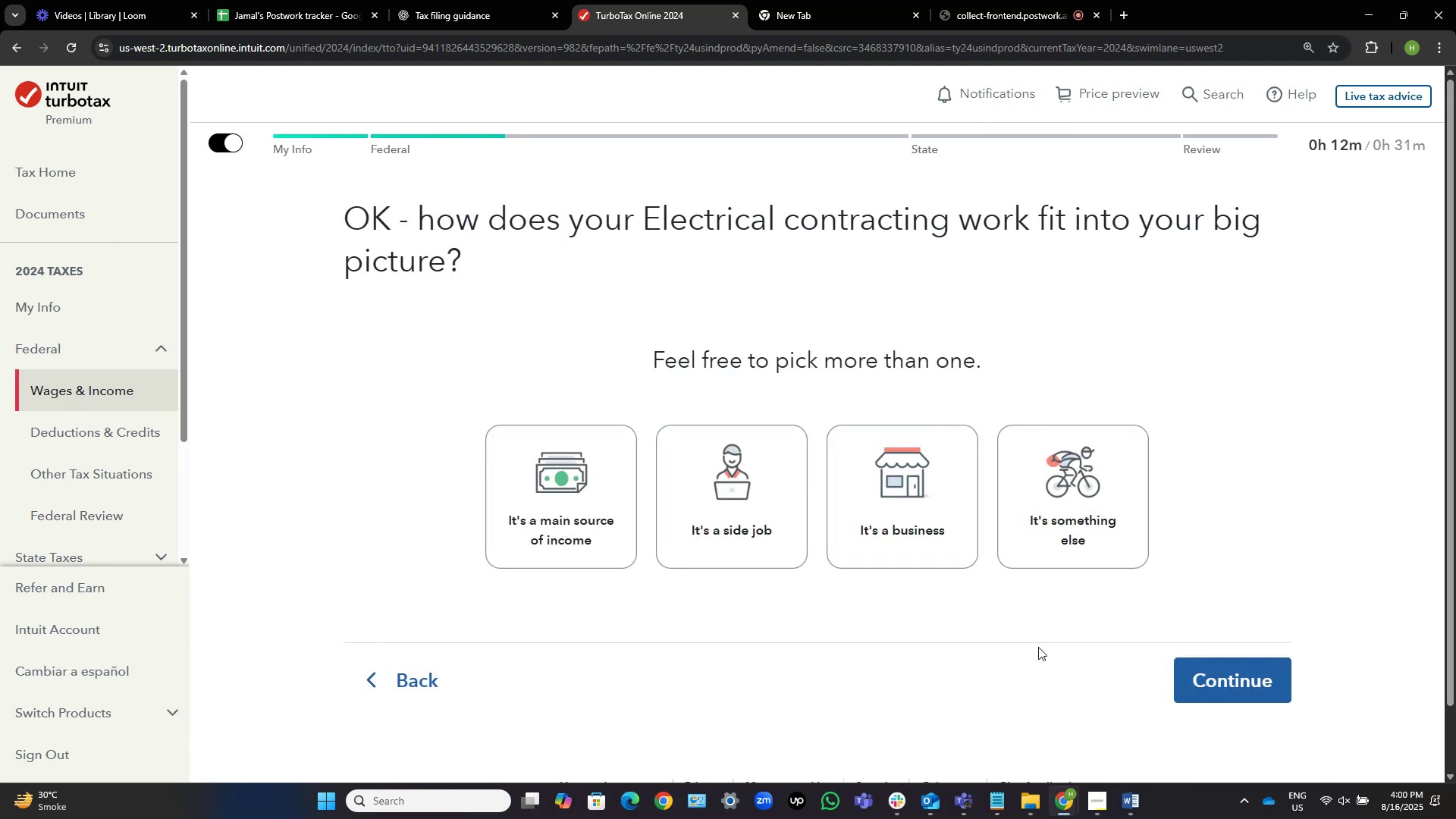 
wait(5.16)
 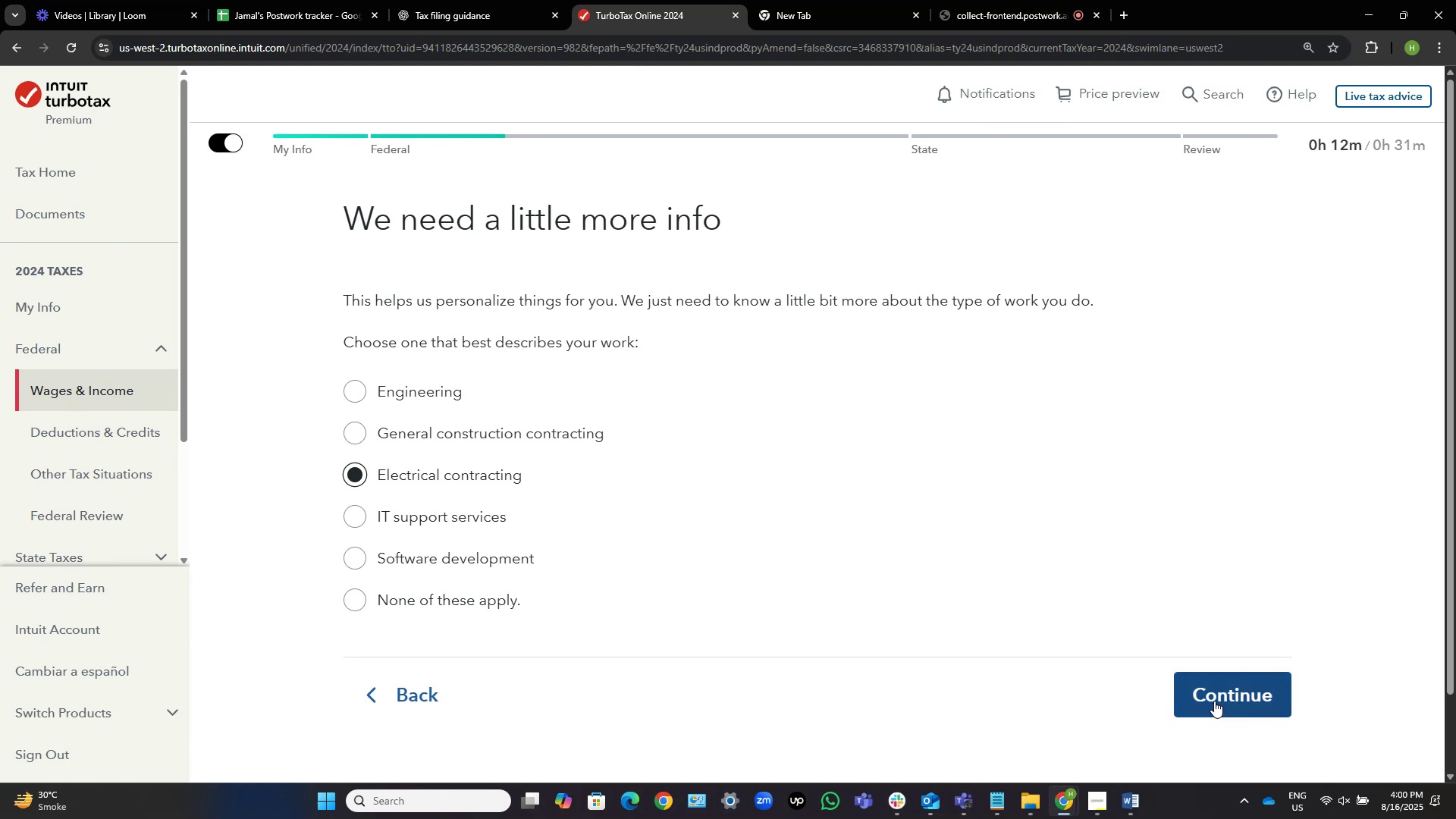 
left_click_drag(start_coordinate=[954, 469], to_coordinate=[732, 623])
 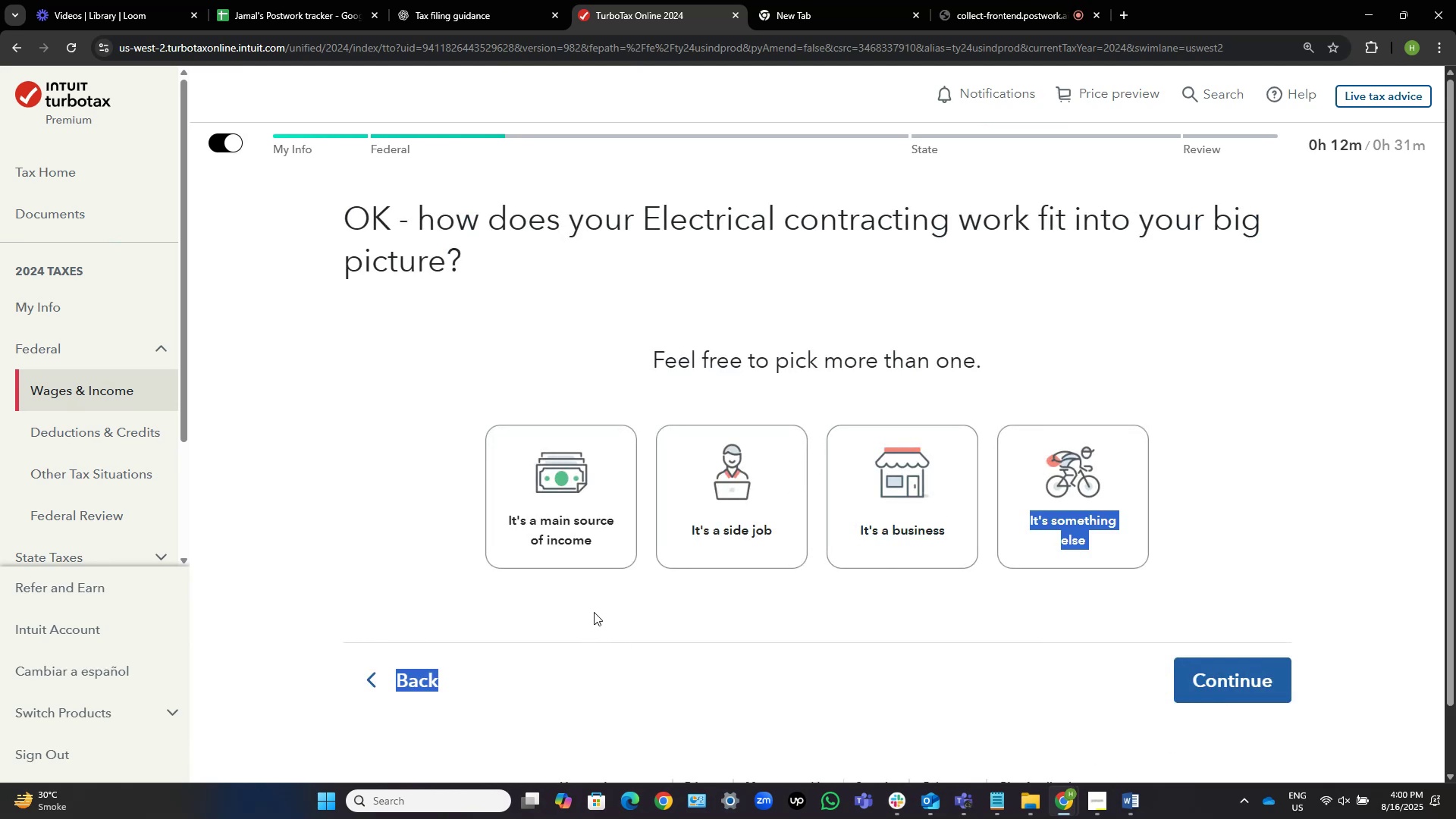 
left_click([627, 598])
 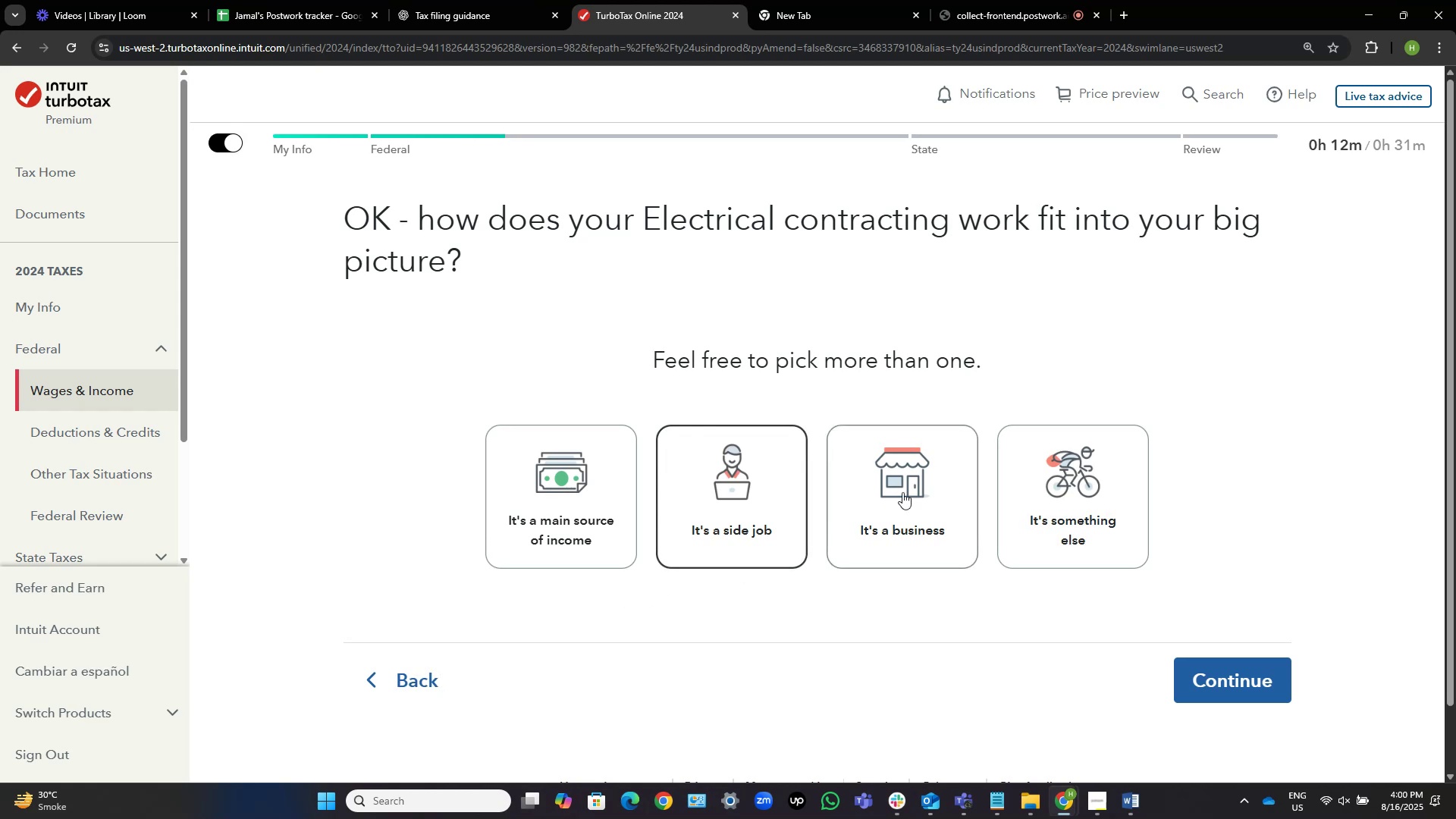 
left_click([908, 491])
 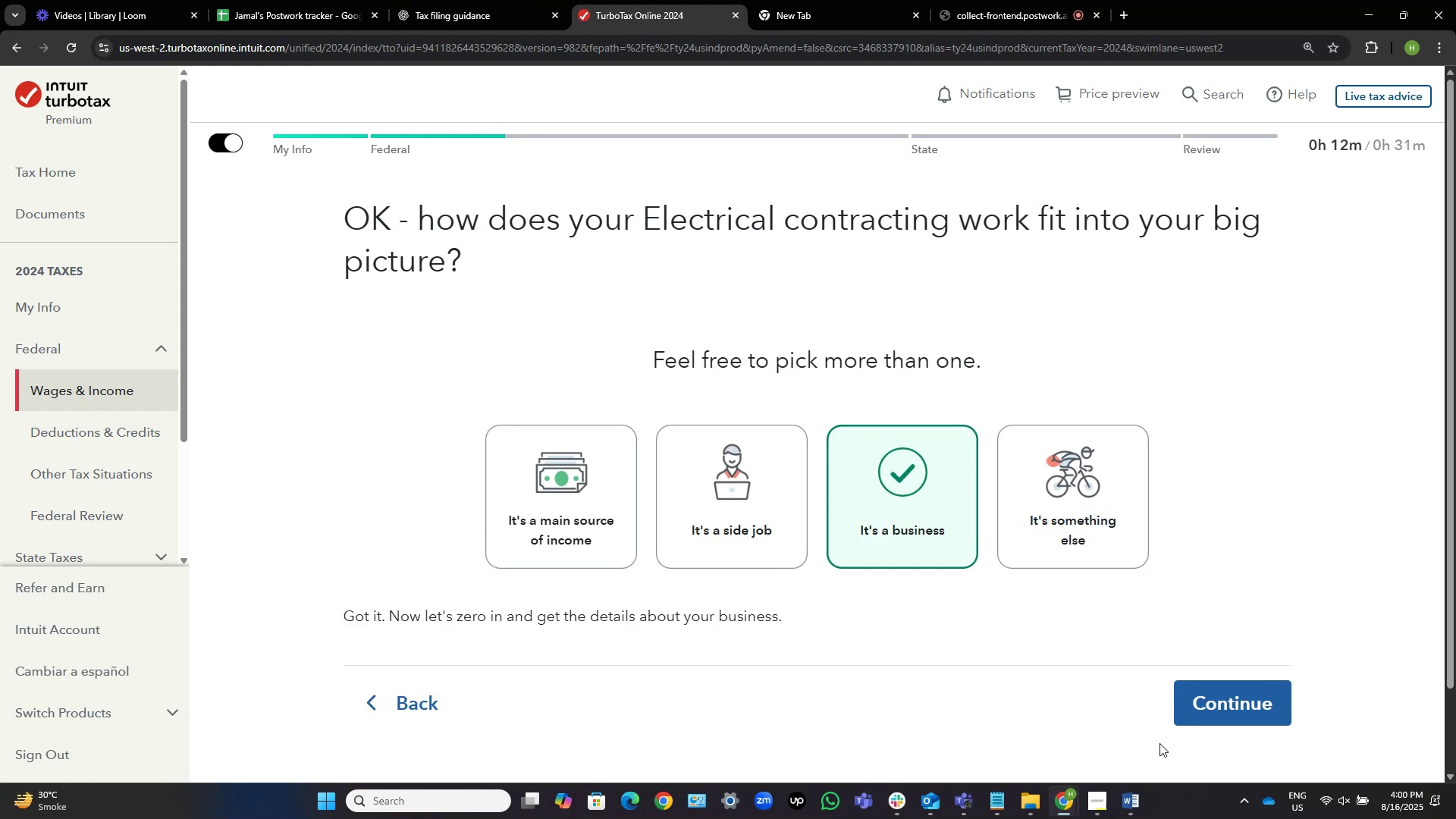 
left_click([1239, 708])
 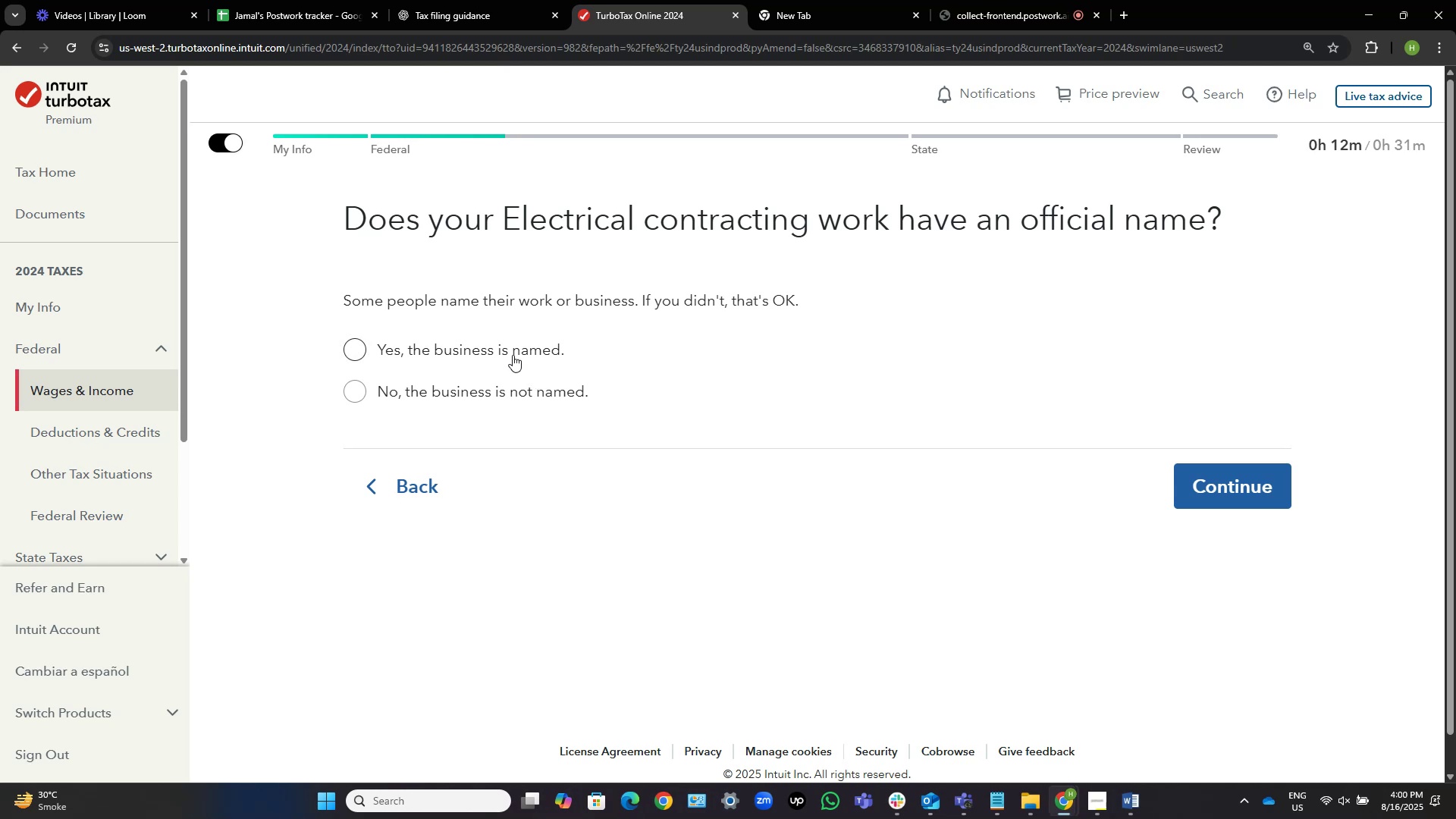 
wait(18.18)
 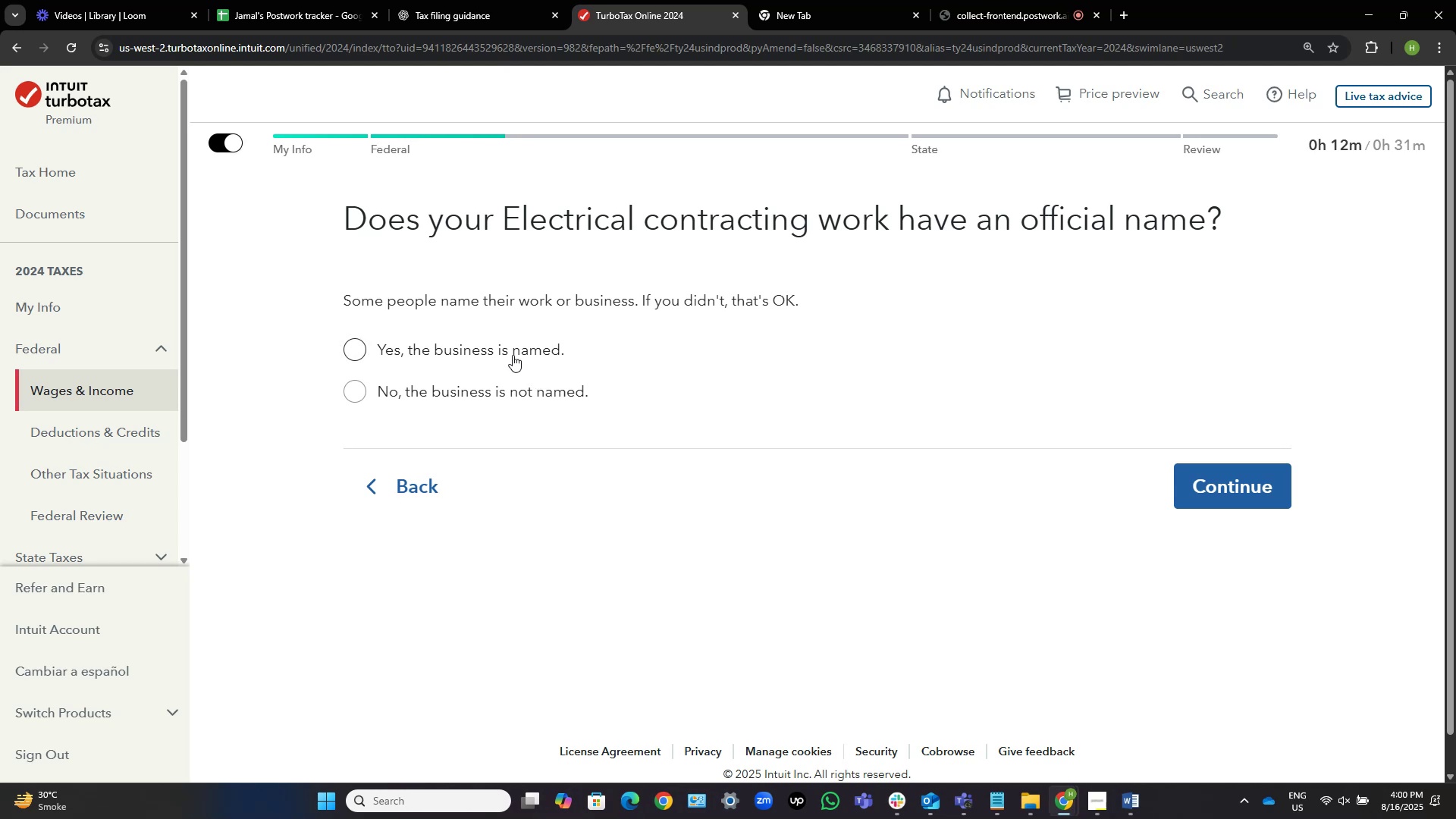 
key(Alt+Tab)
 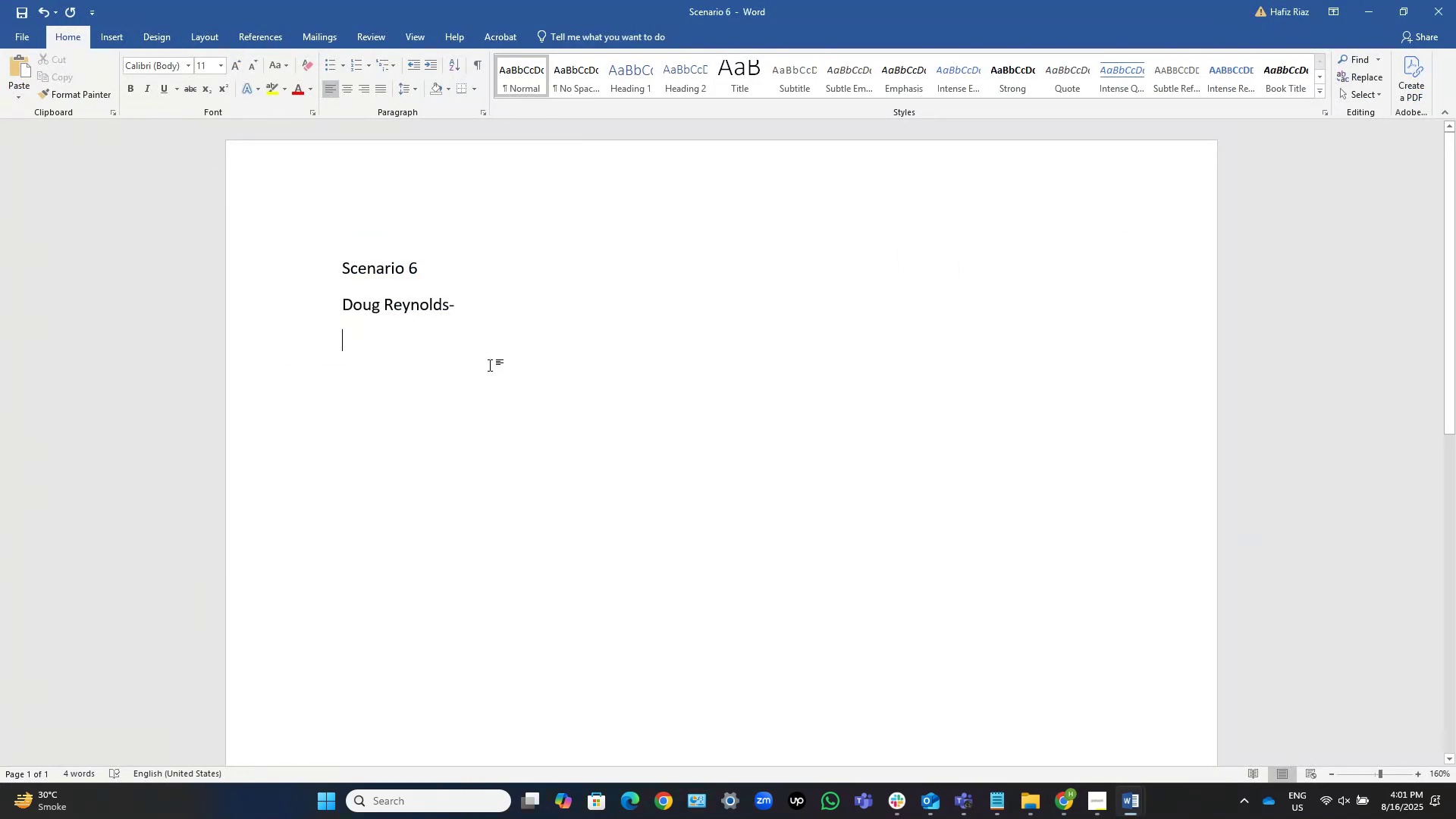 
key(Alt+AltLeft)
 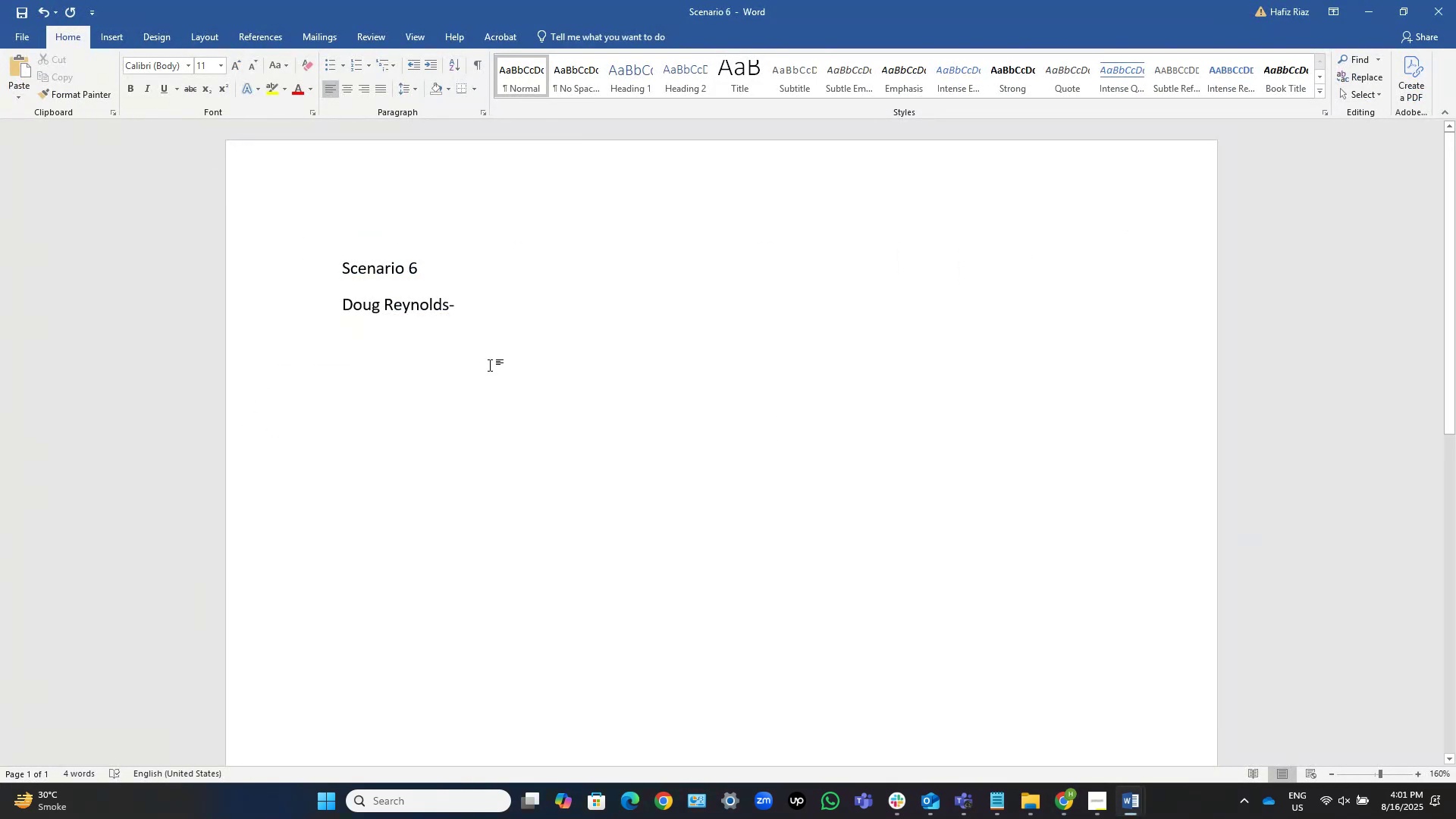 
key(Alt+Tab)
 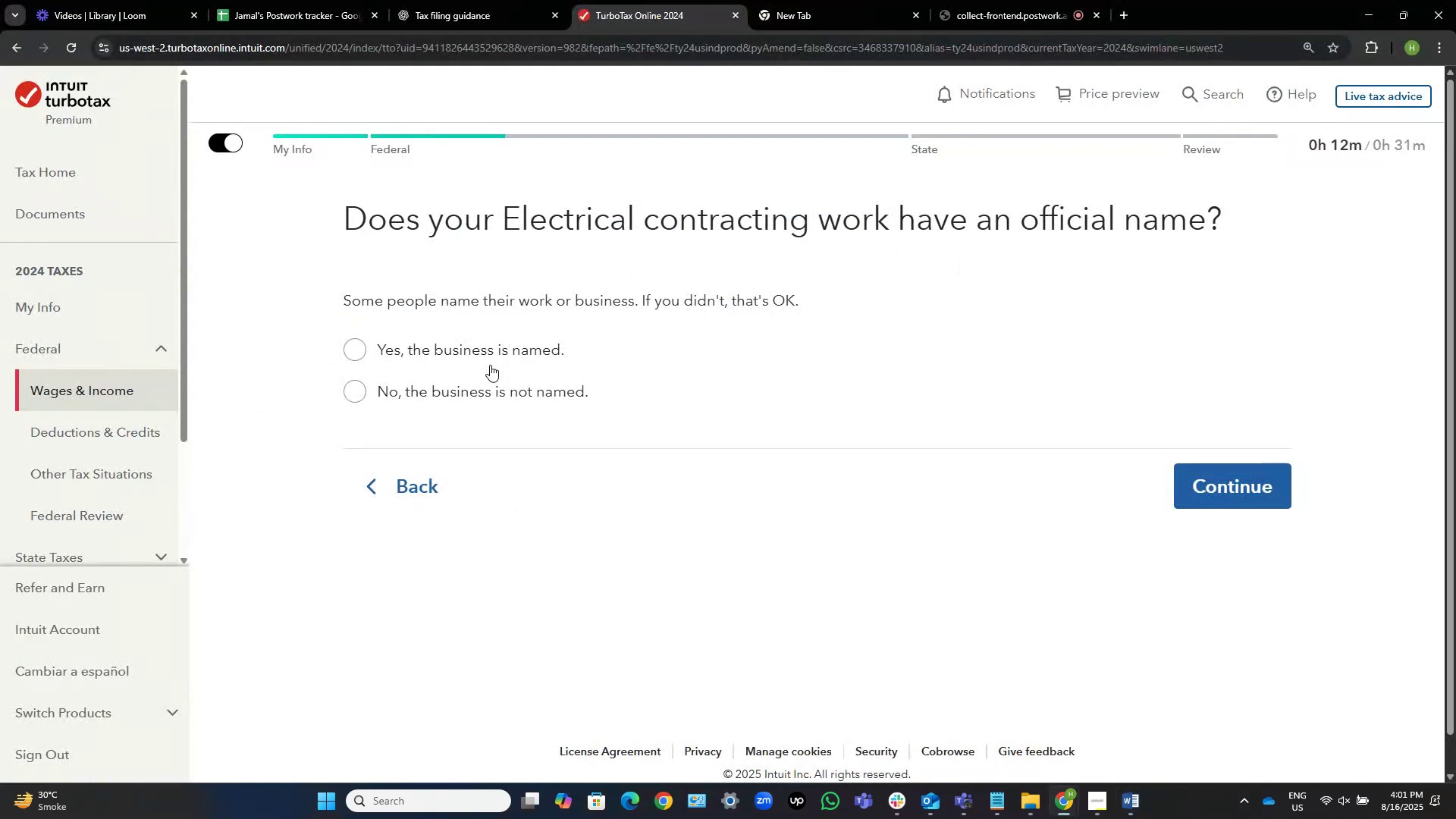 
key(Alt+Tab)
 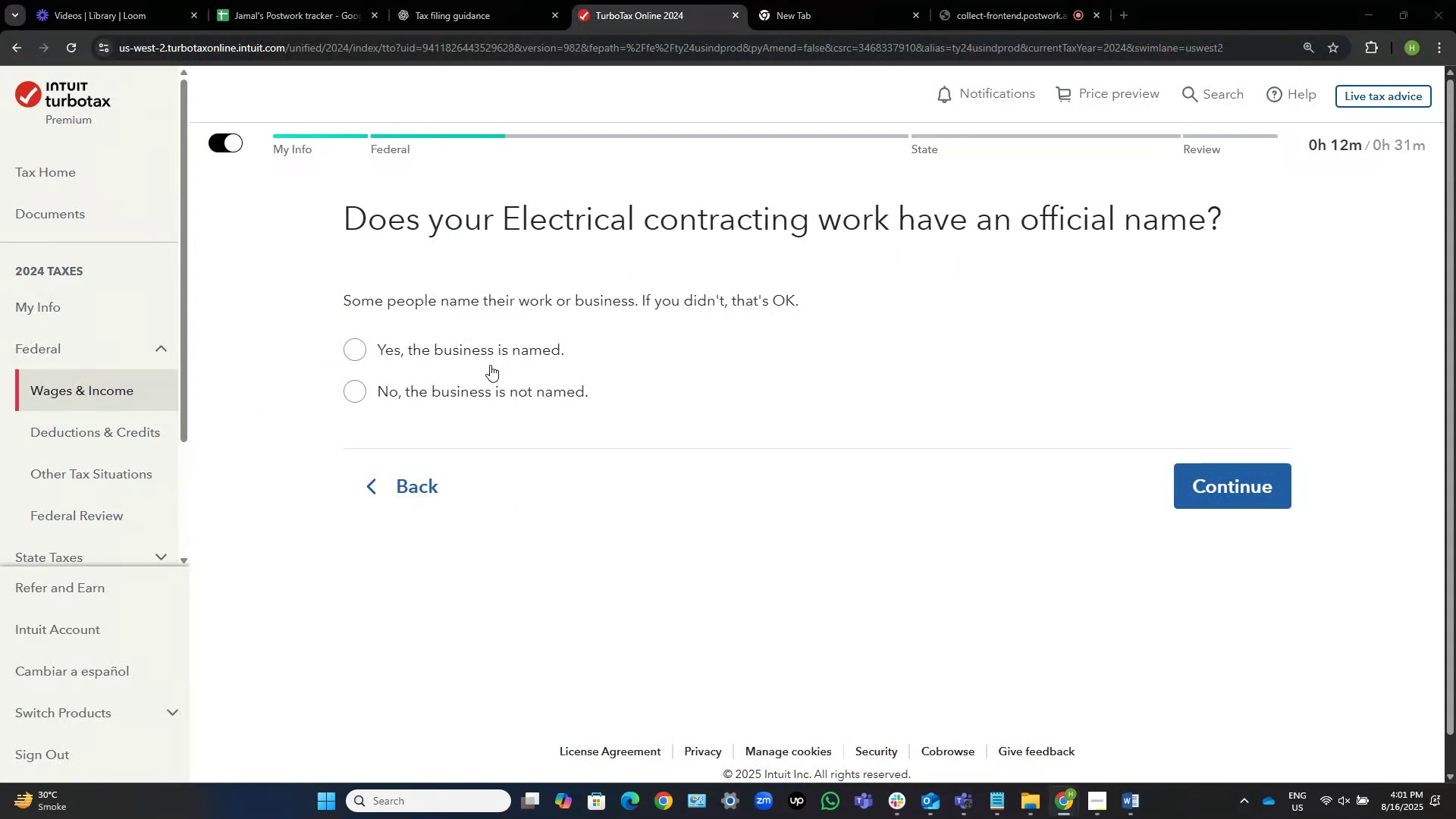 
key(Alt+Tab)
 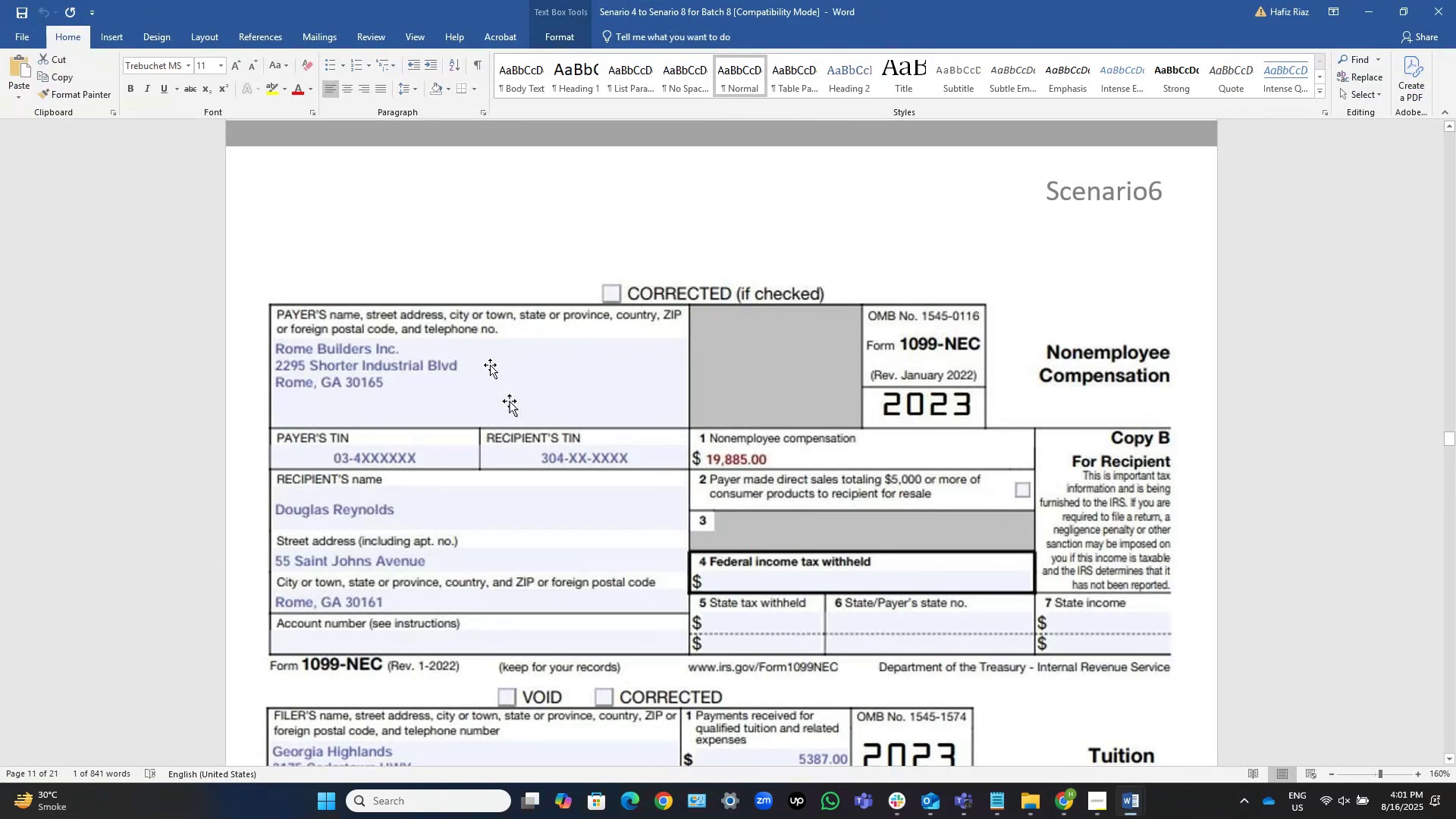 
wait(5.62)
 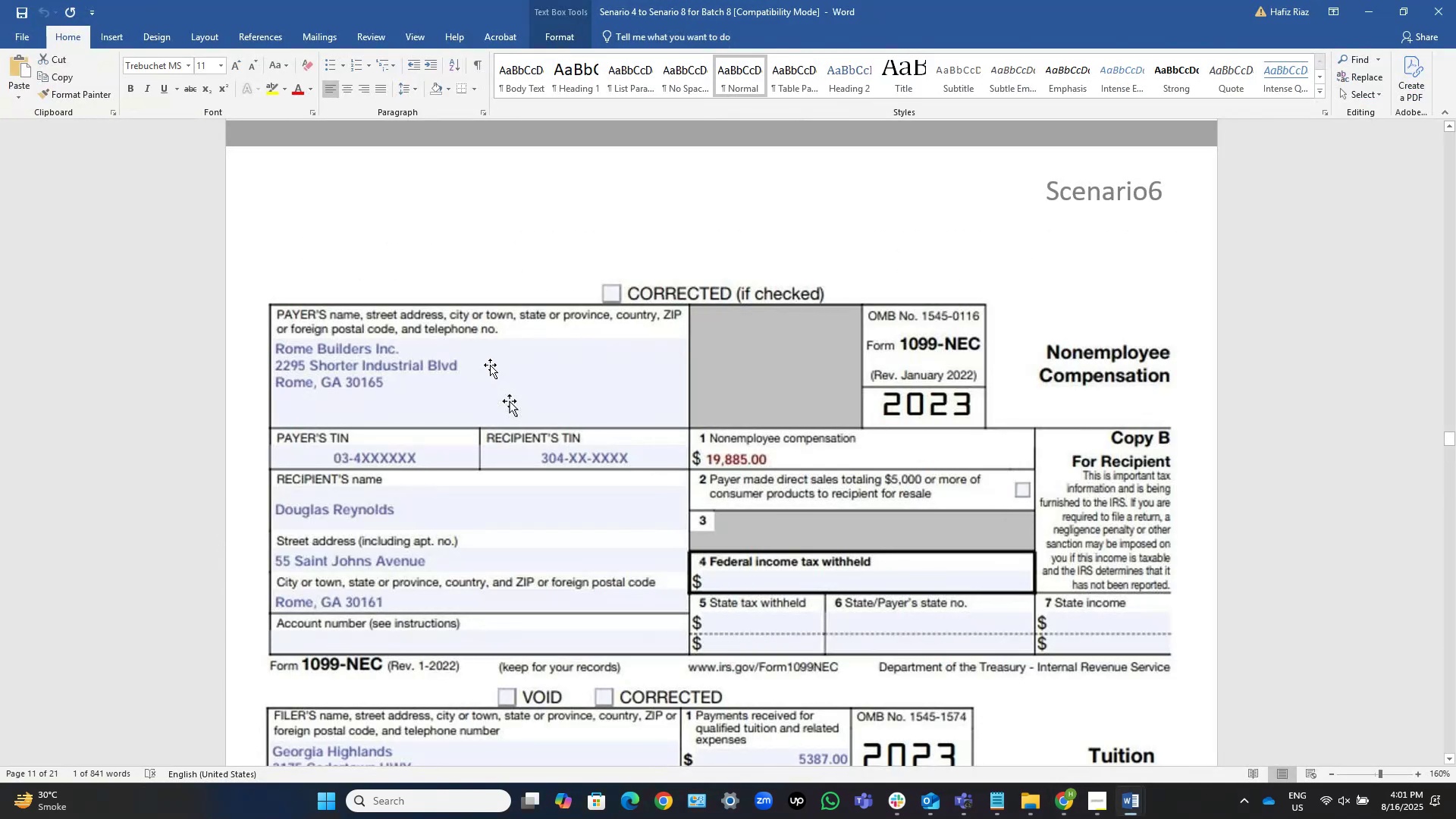 
scroll: coordinate [490, 365], scroll_direction: up, amount: 22.0
 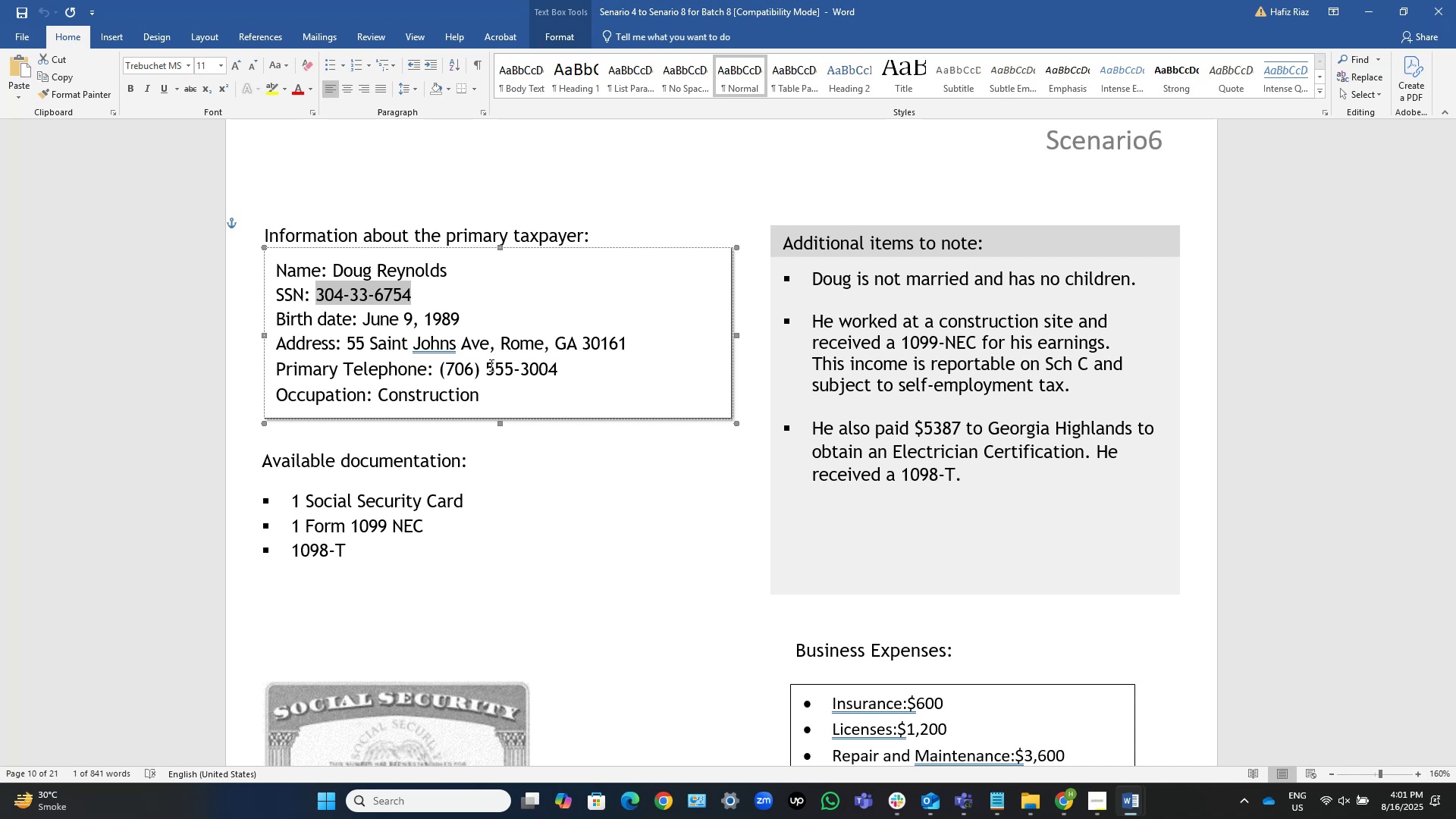 
wait(20.06)
 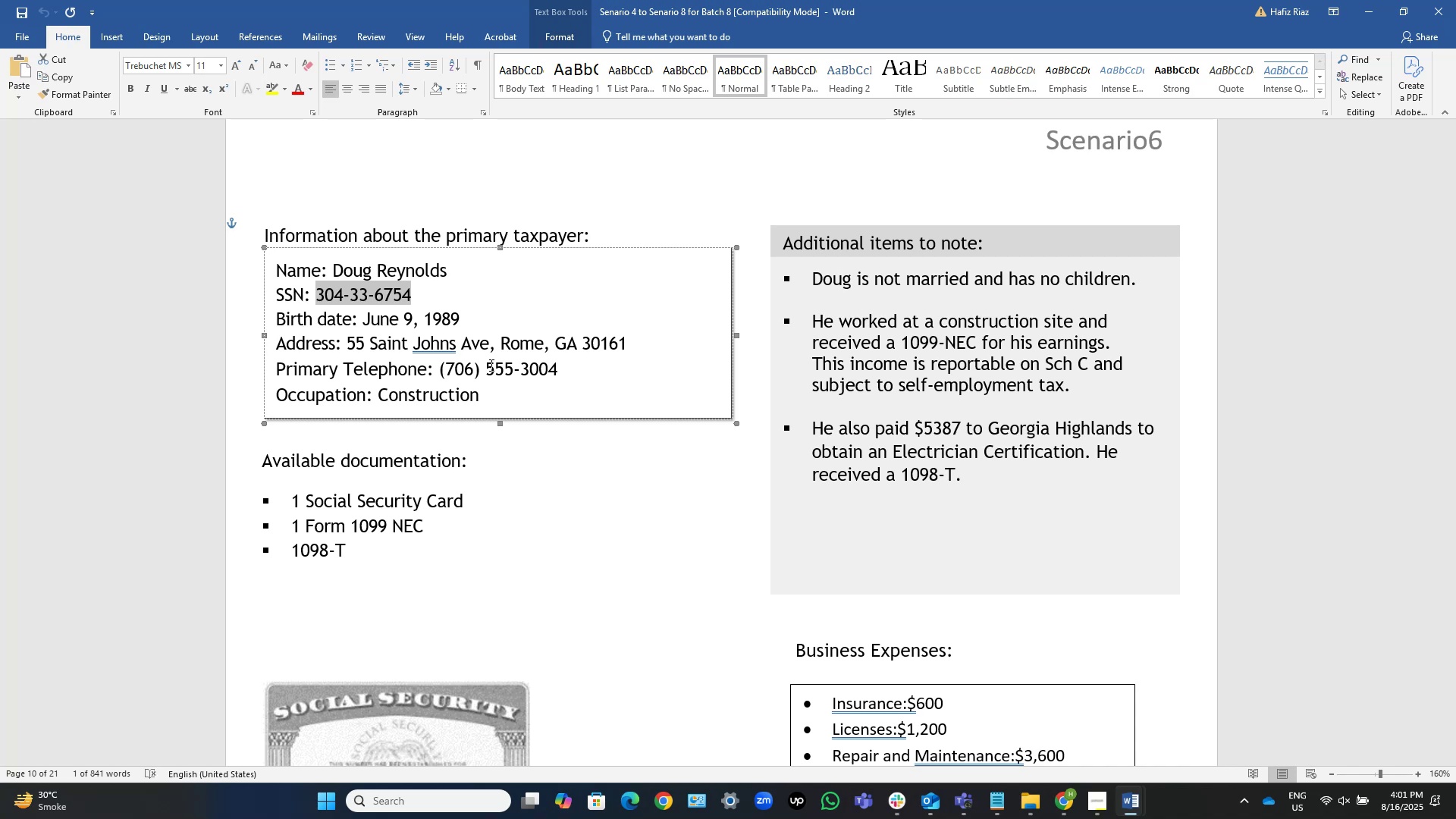 
key(Alt+Tab)
 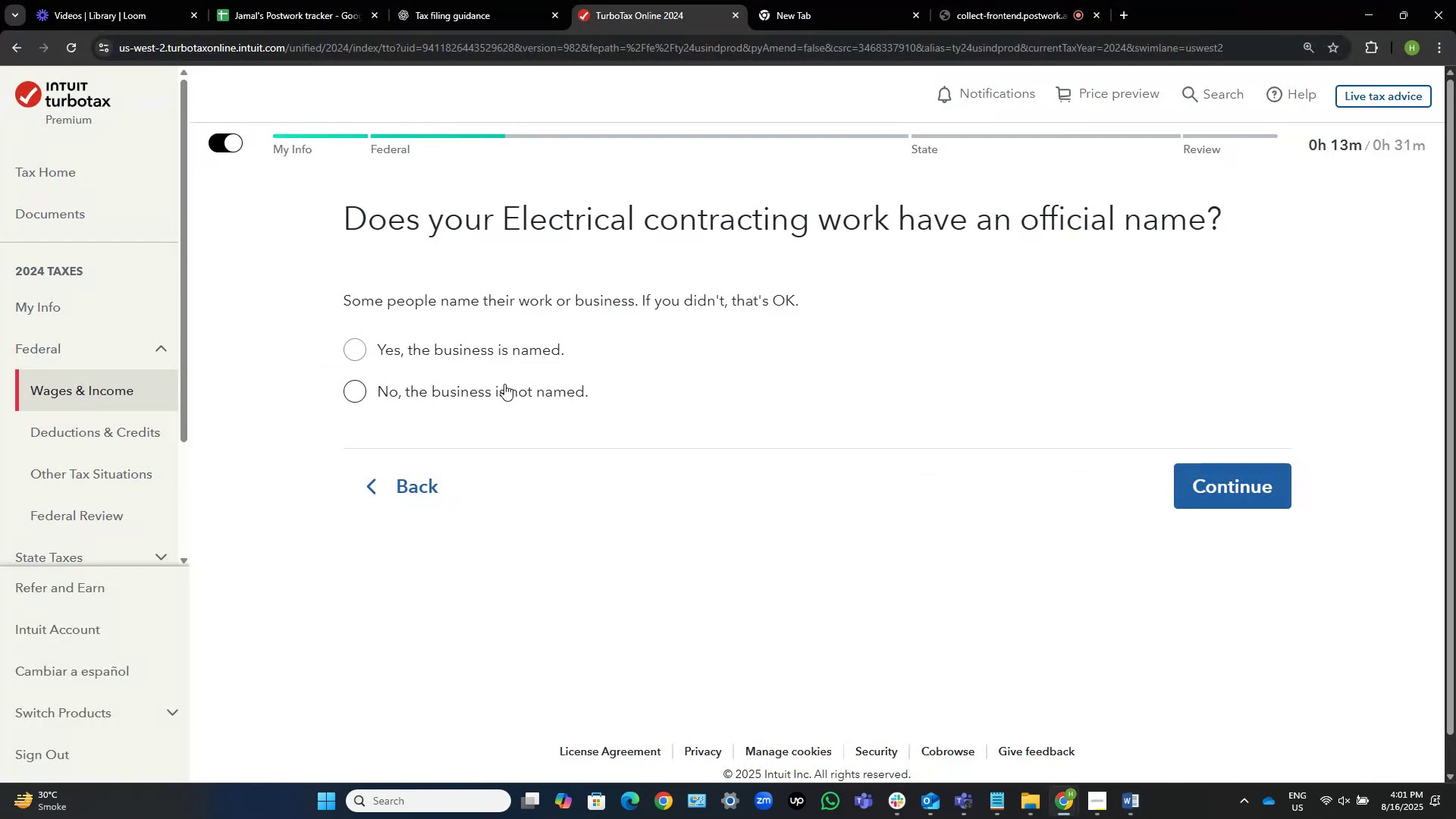 
left_click([504, 384])
 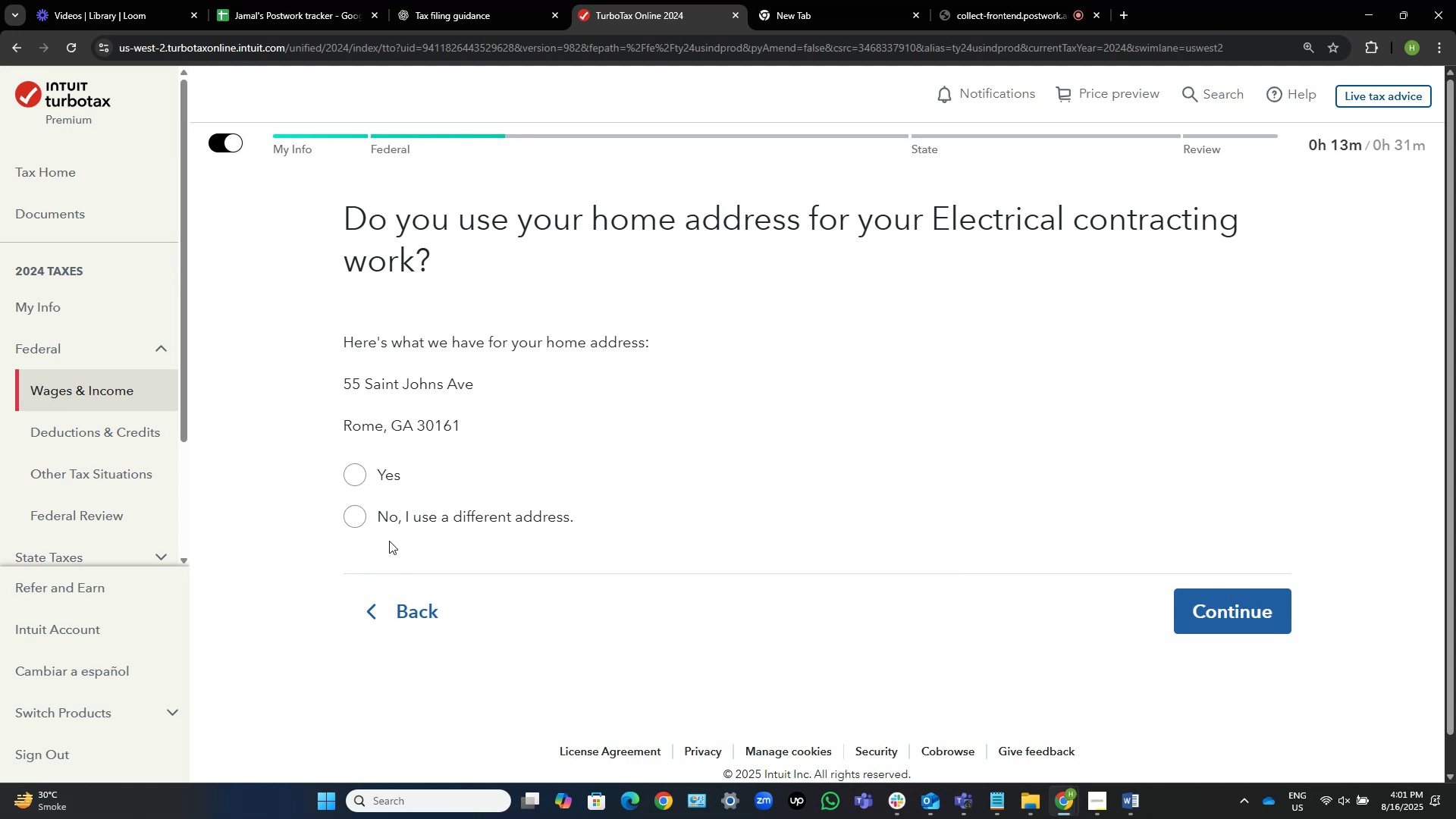 
wait(16.55)
 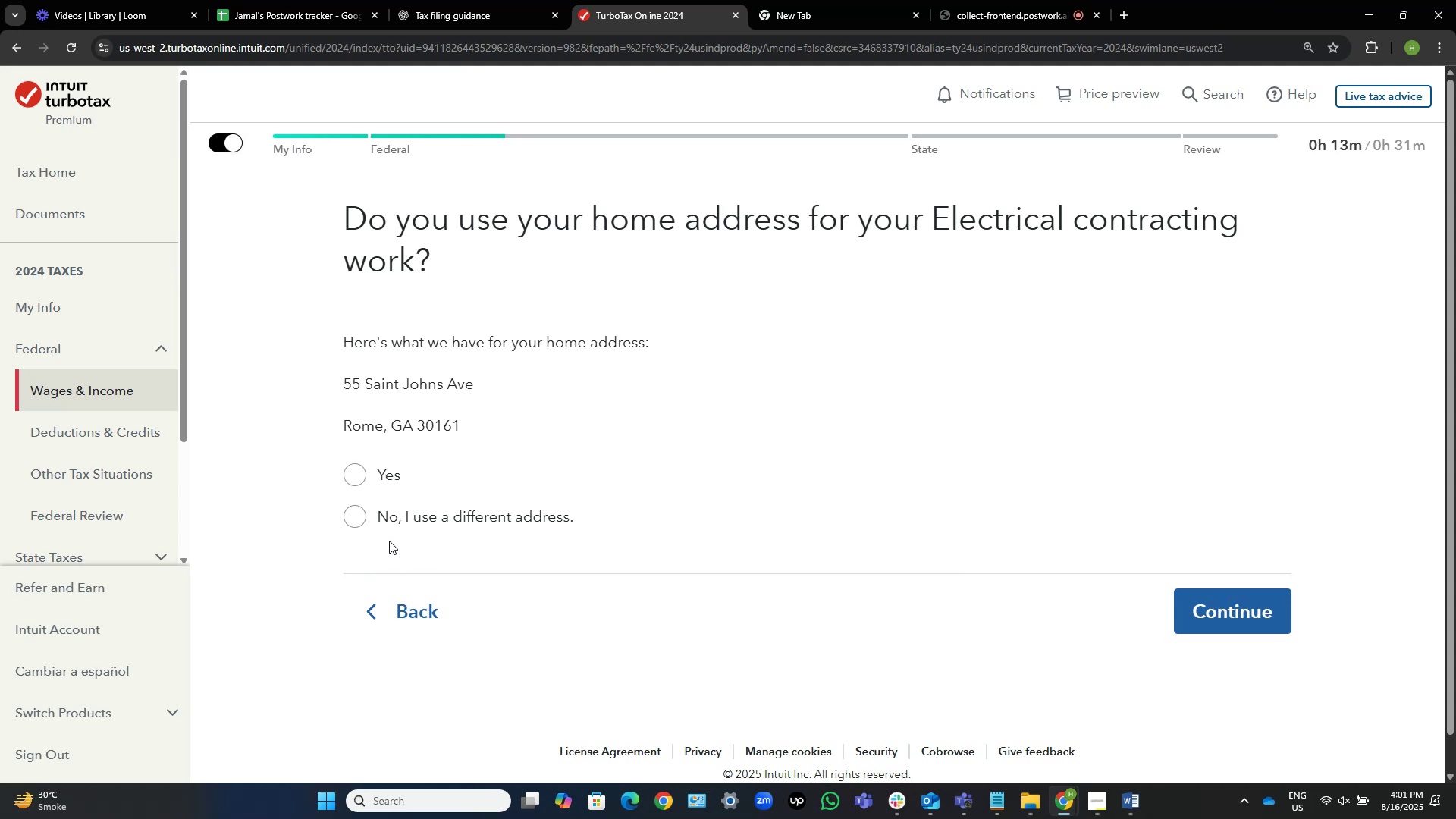 
key(Alt+Tab)
 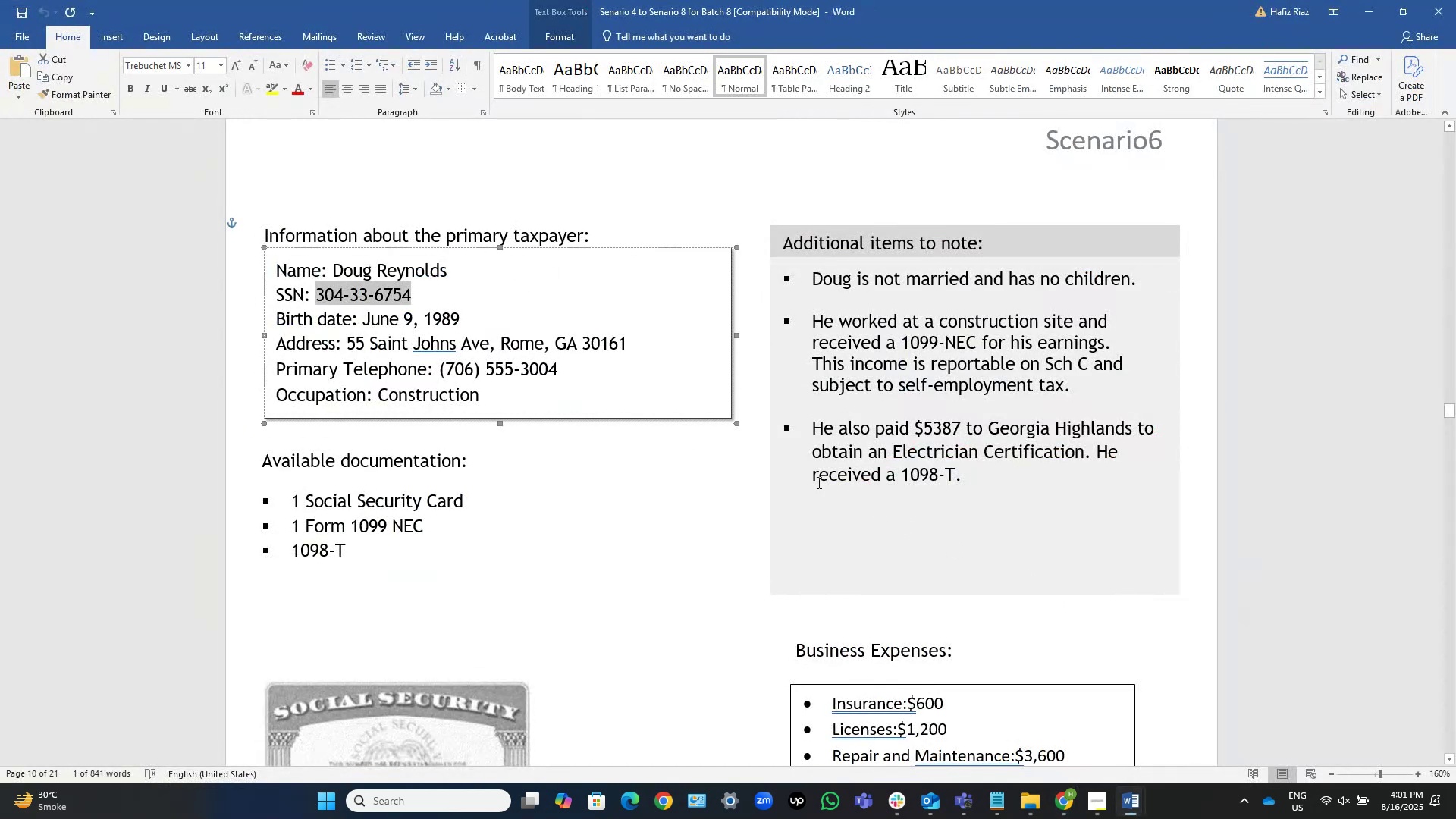 
scroll: coordinate [831, 471], scroll_direction: down, amount: 24.0
 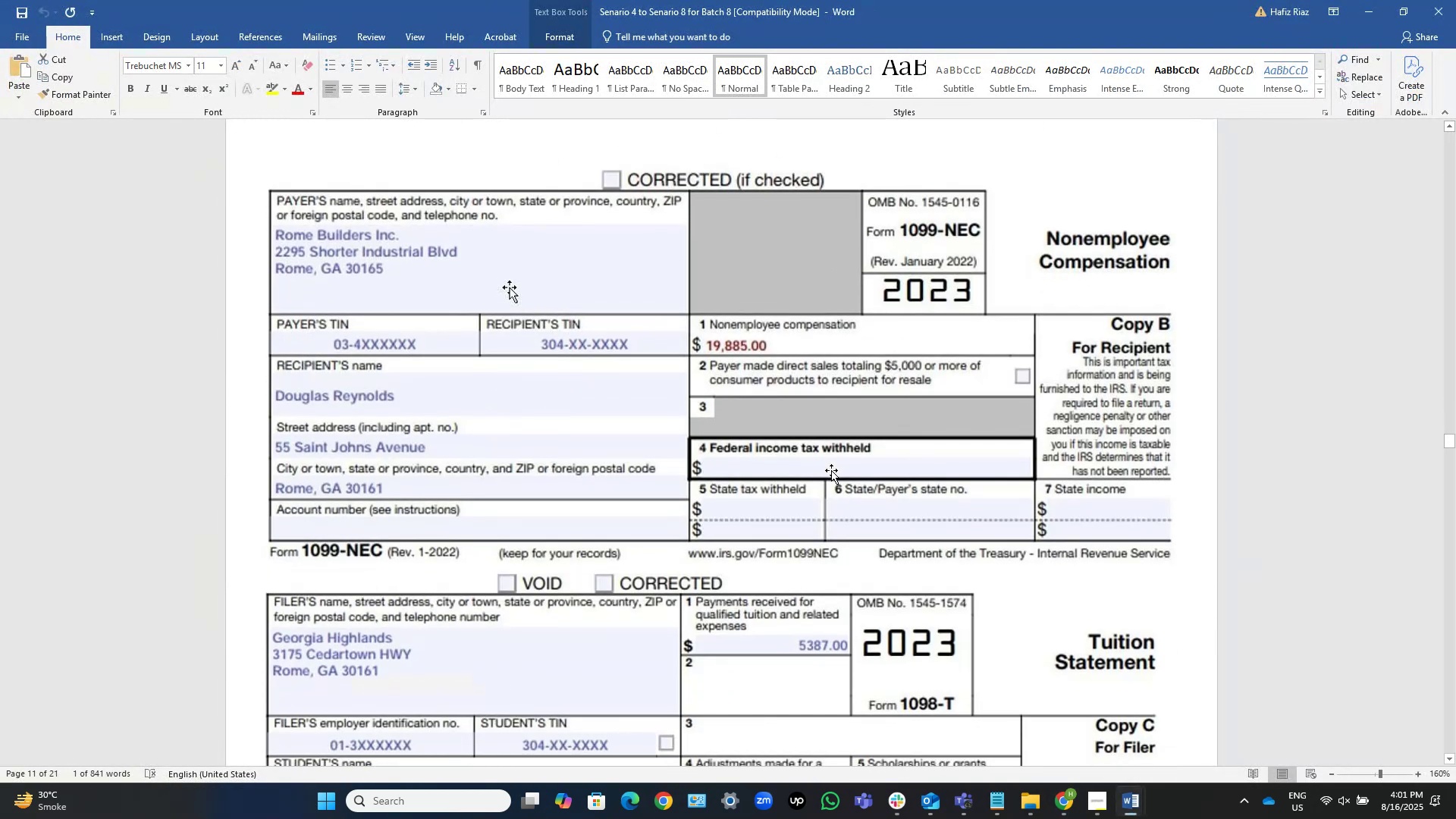 
key(Alt+AltLeft)
 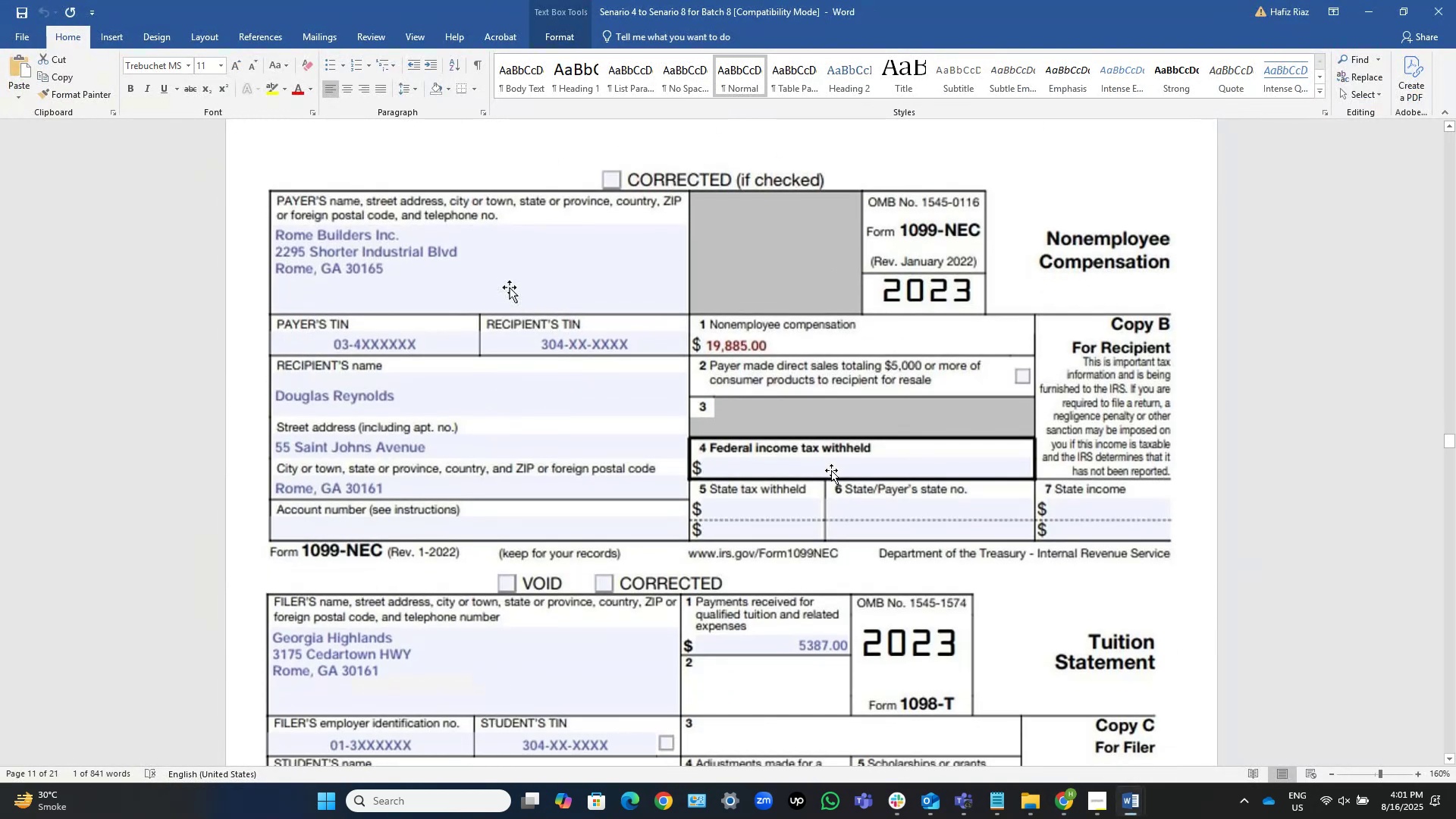 
key(Alt+Tab)
 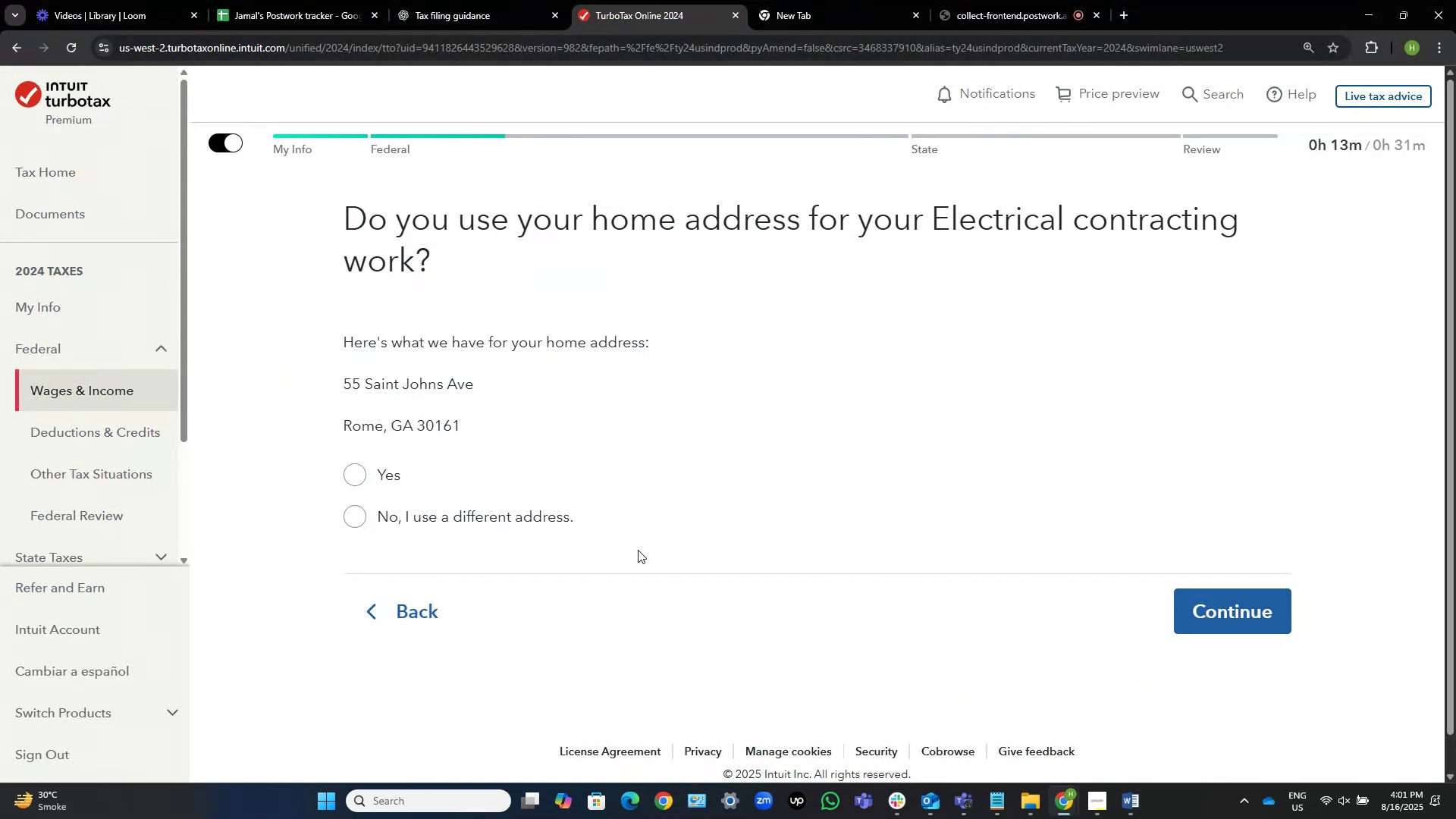 
left_click([392, 475])
 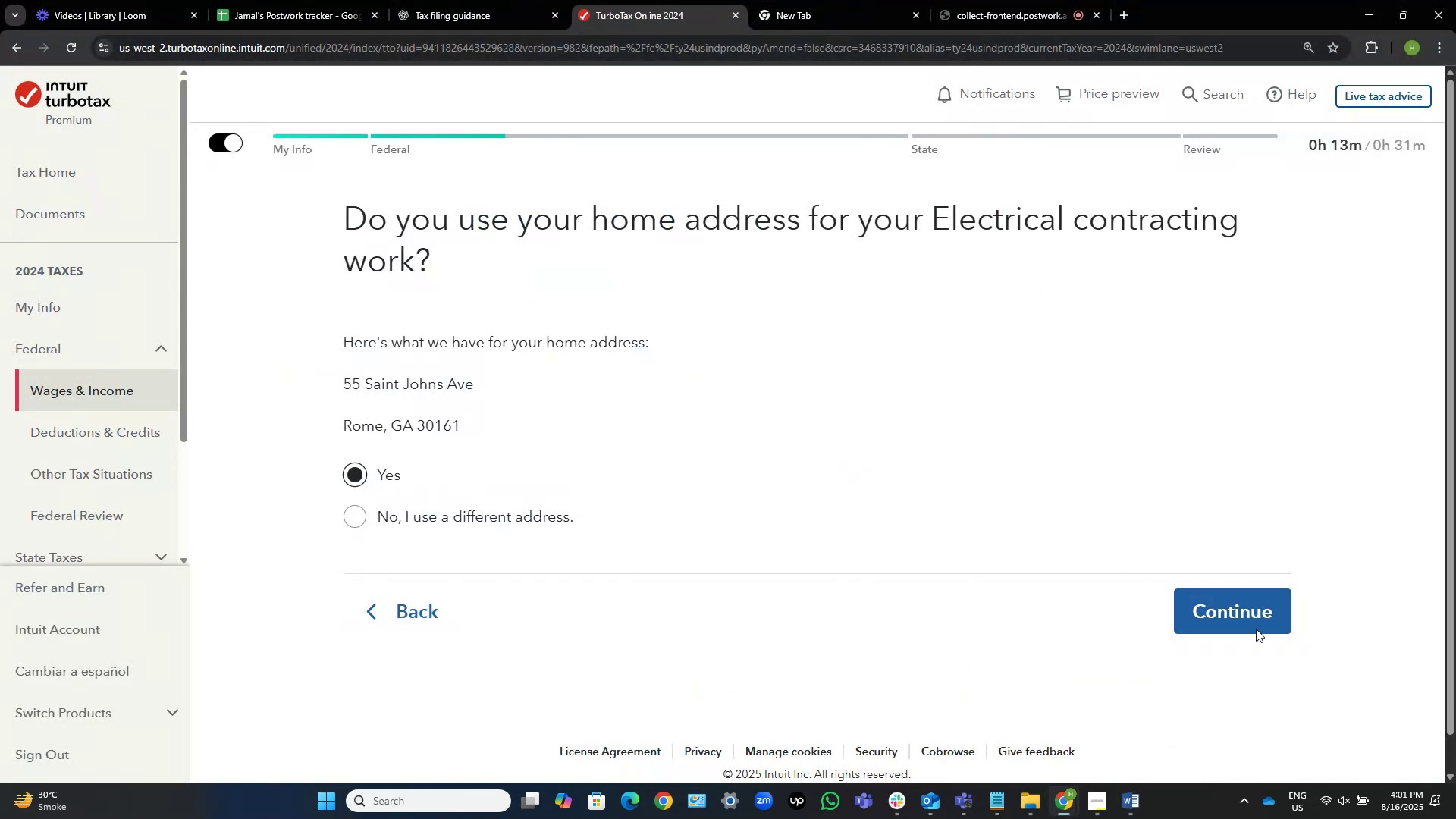 
left_click([1217, 621])
 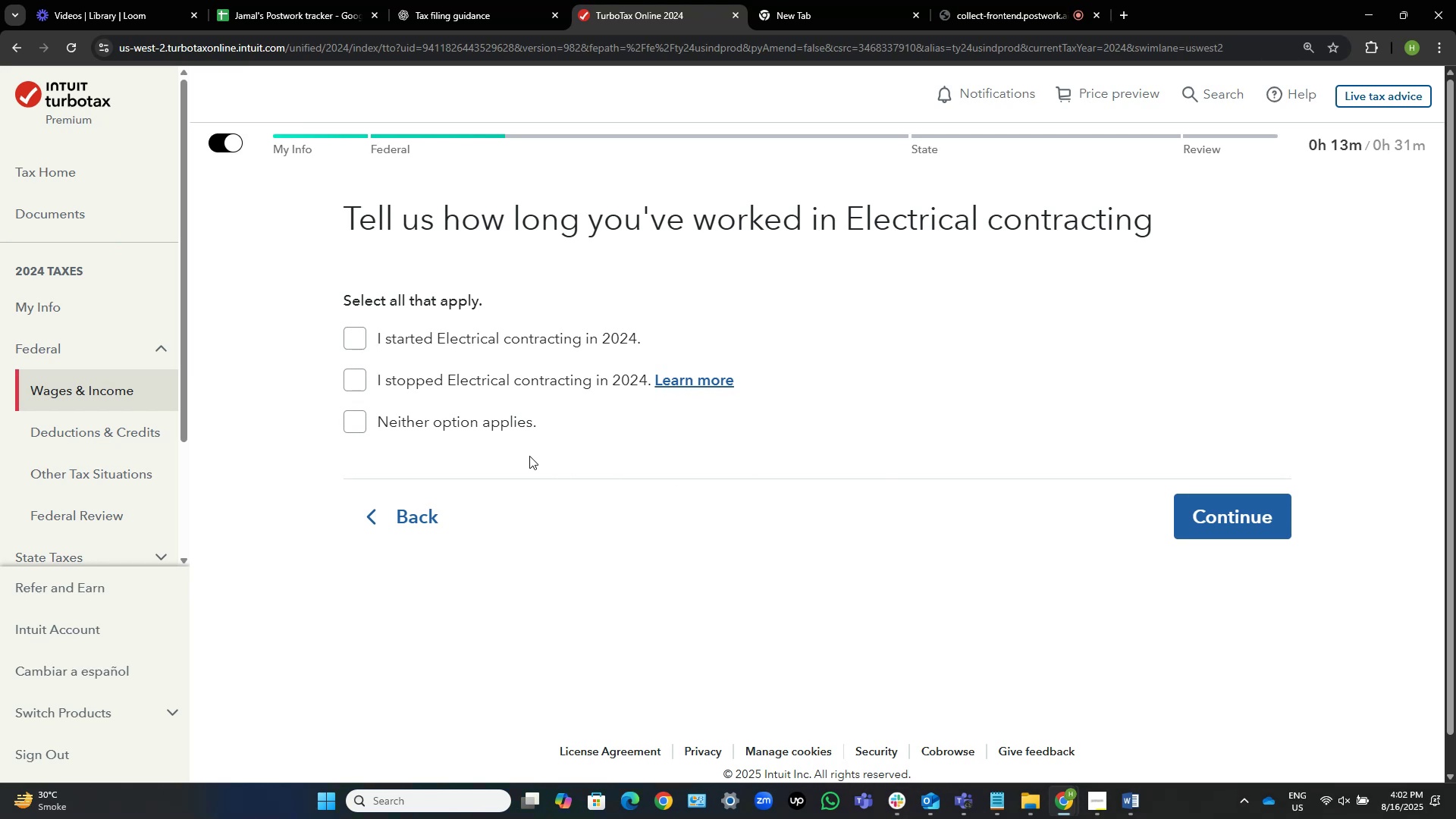 
wait(5.81)
 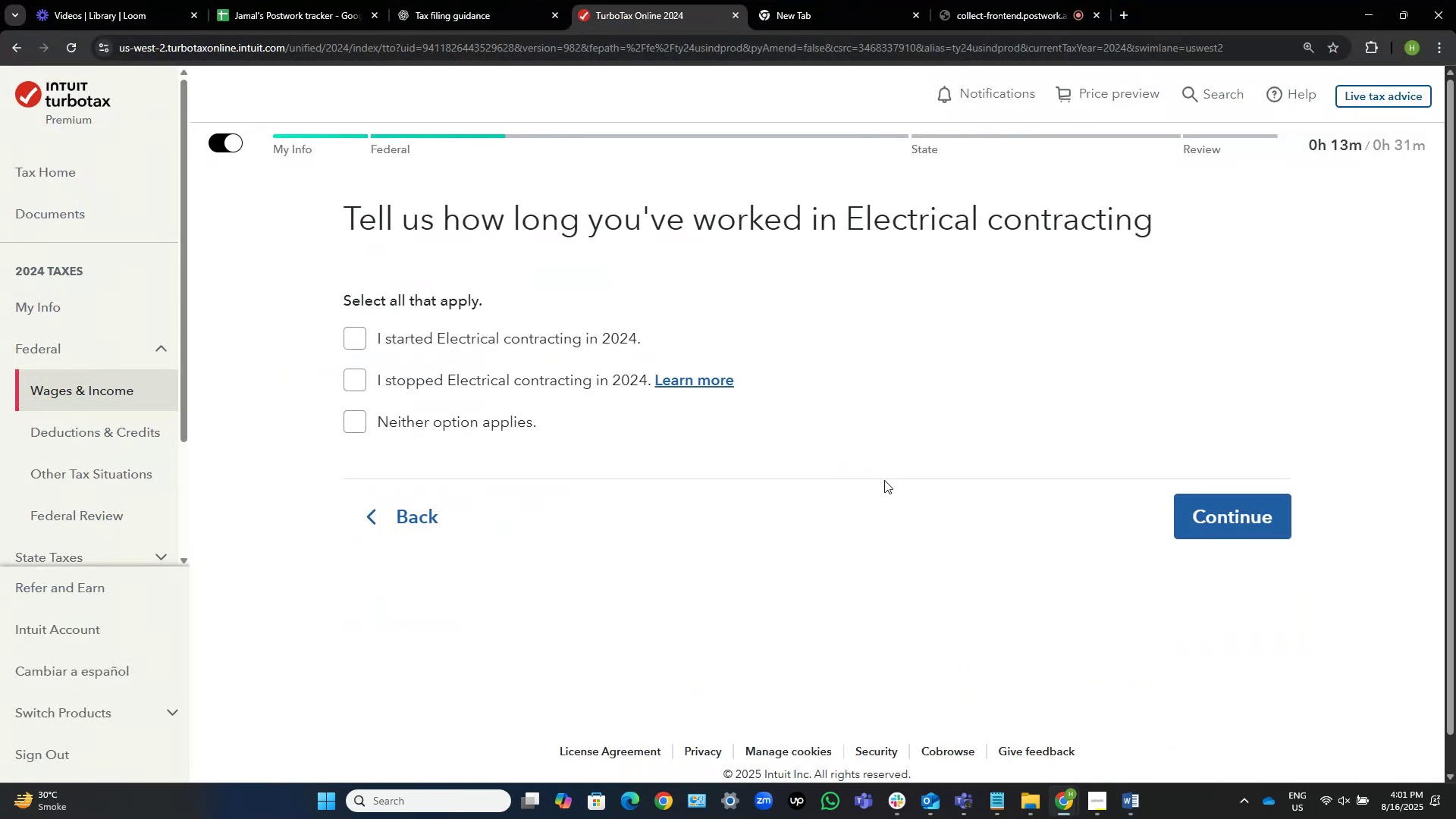 
left_click([534, 343])
 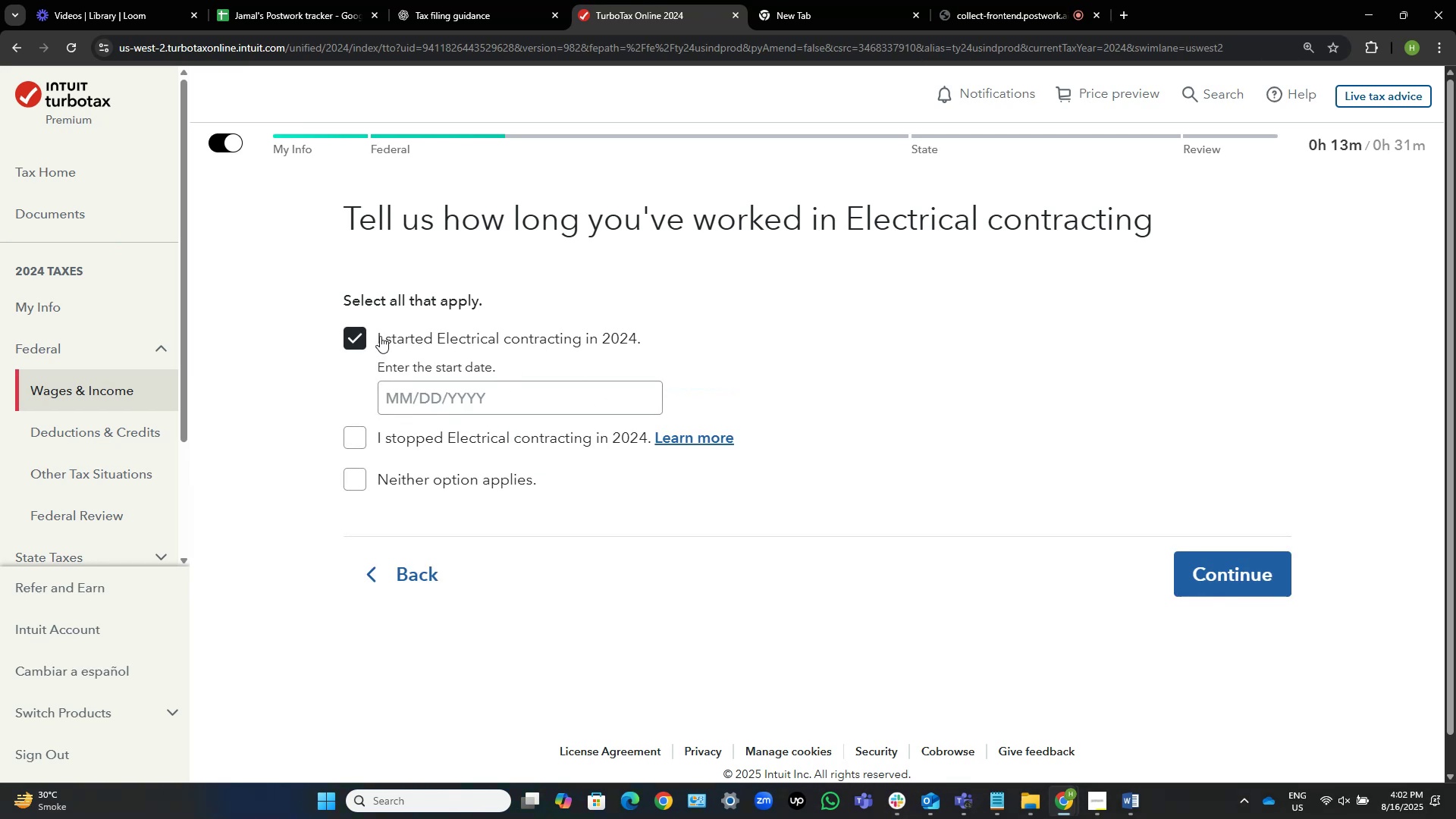 
left_click([373, 334])
 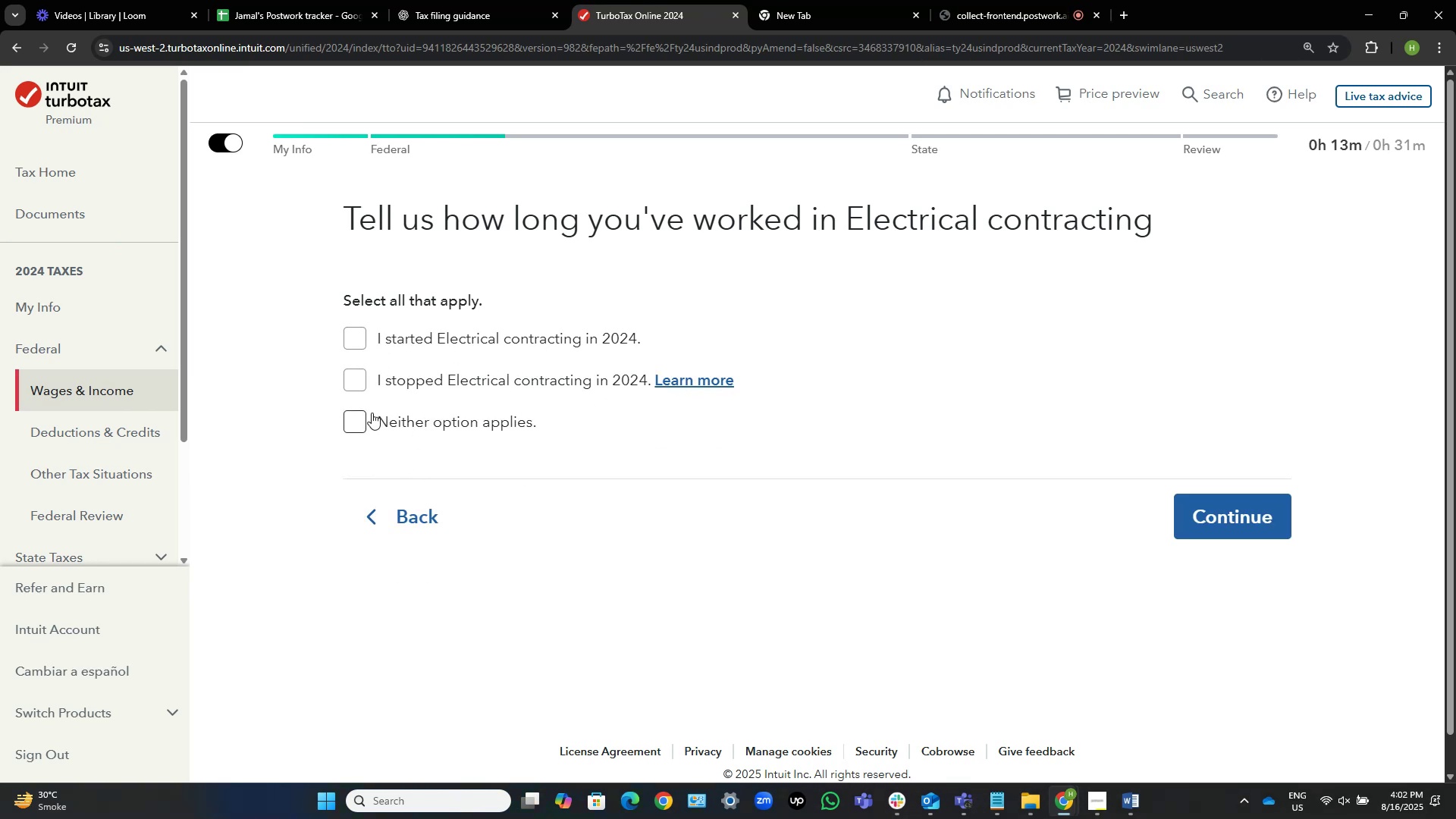 
left_click([372, 410])
 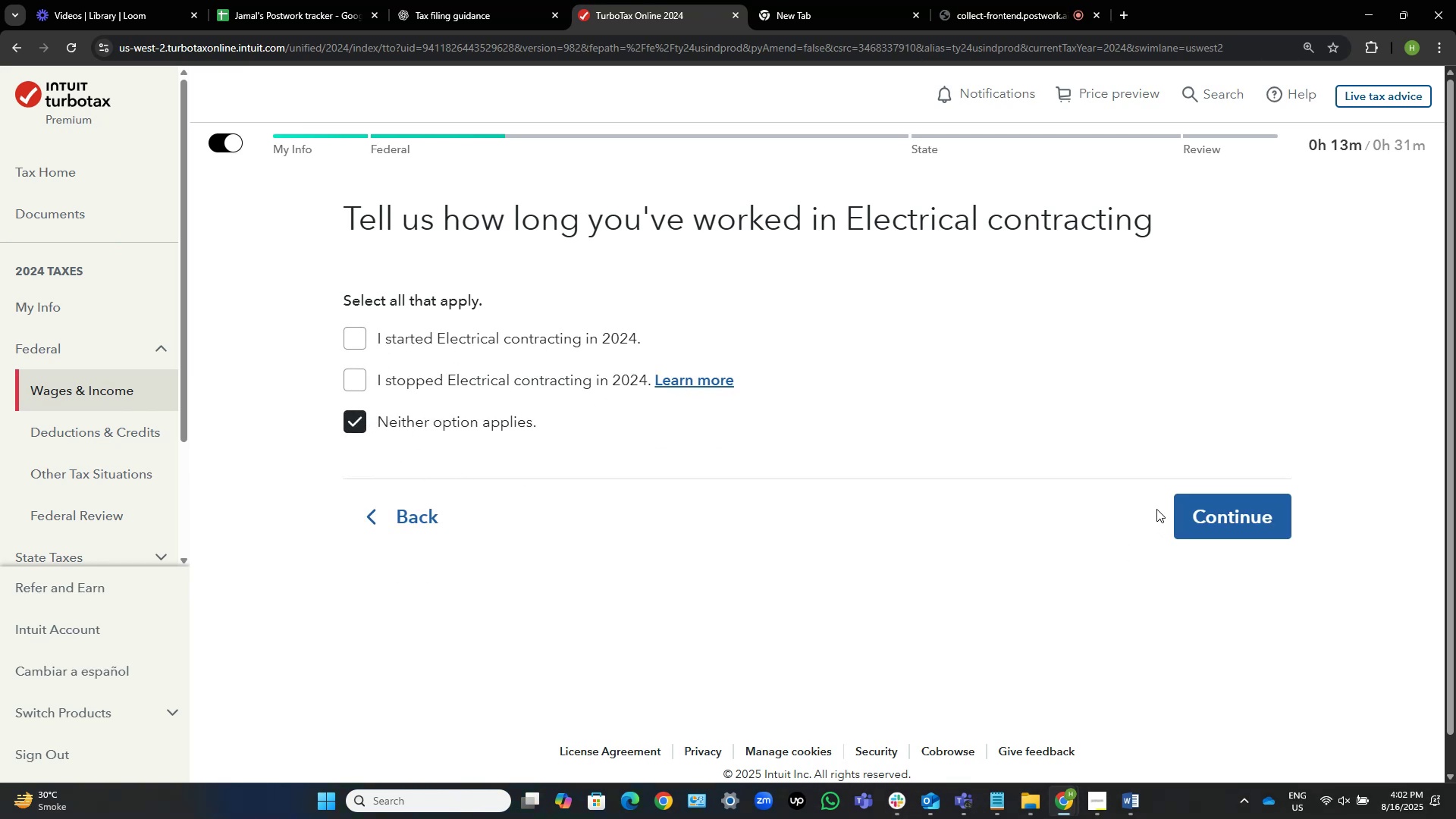 
left_click([1239, 520])
 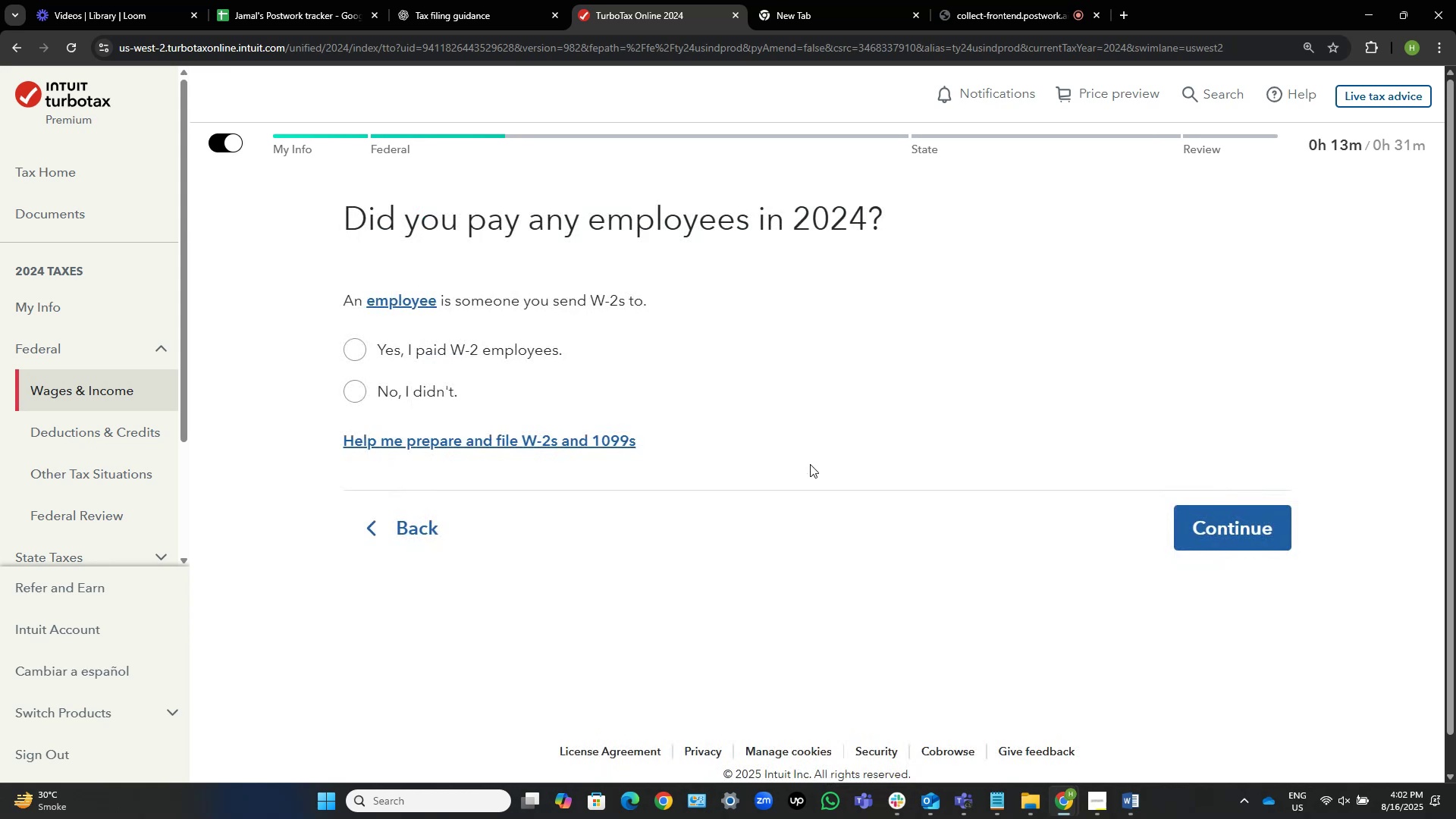 
left_click([385, 384])
 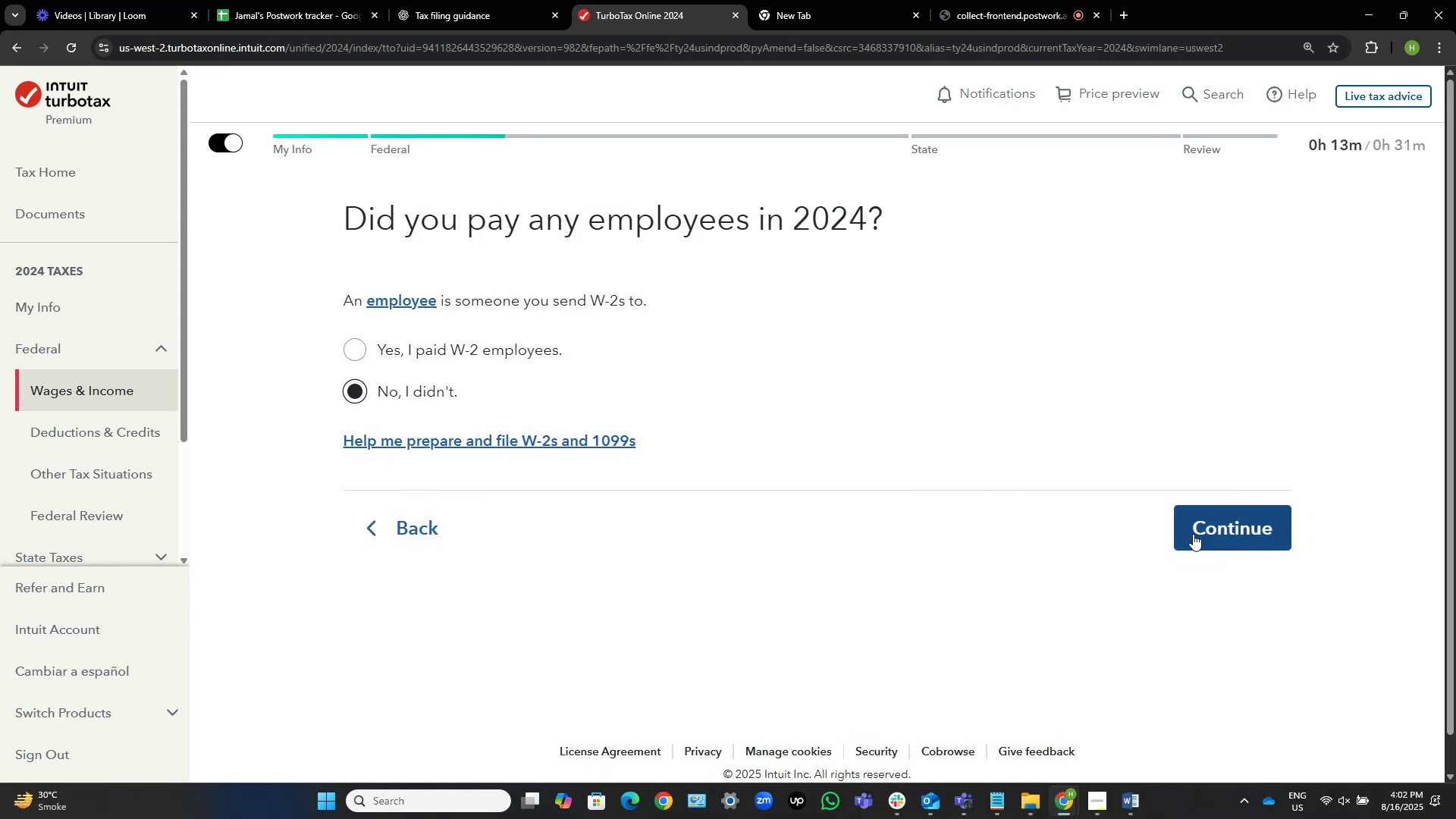 
left_click([1193, 534])
 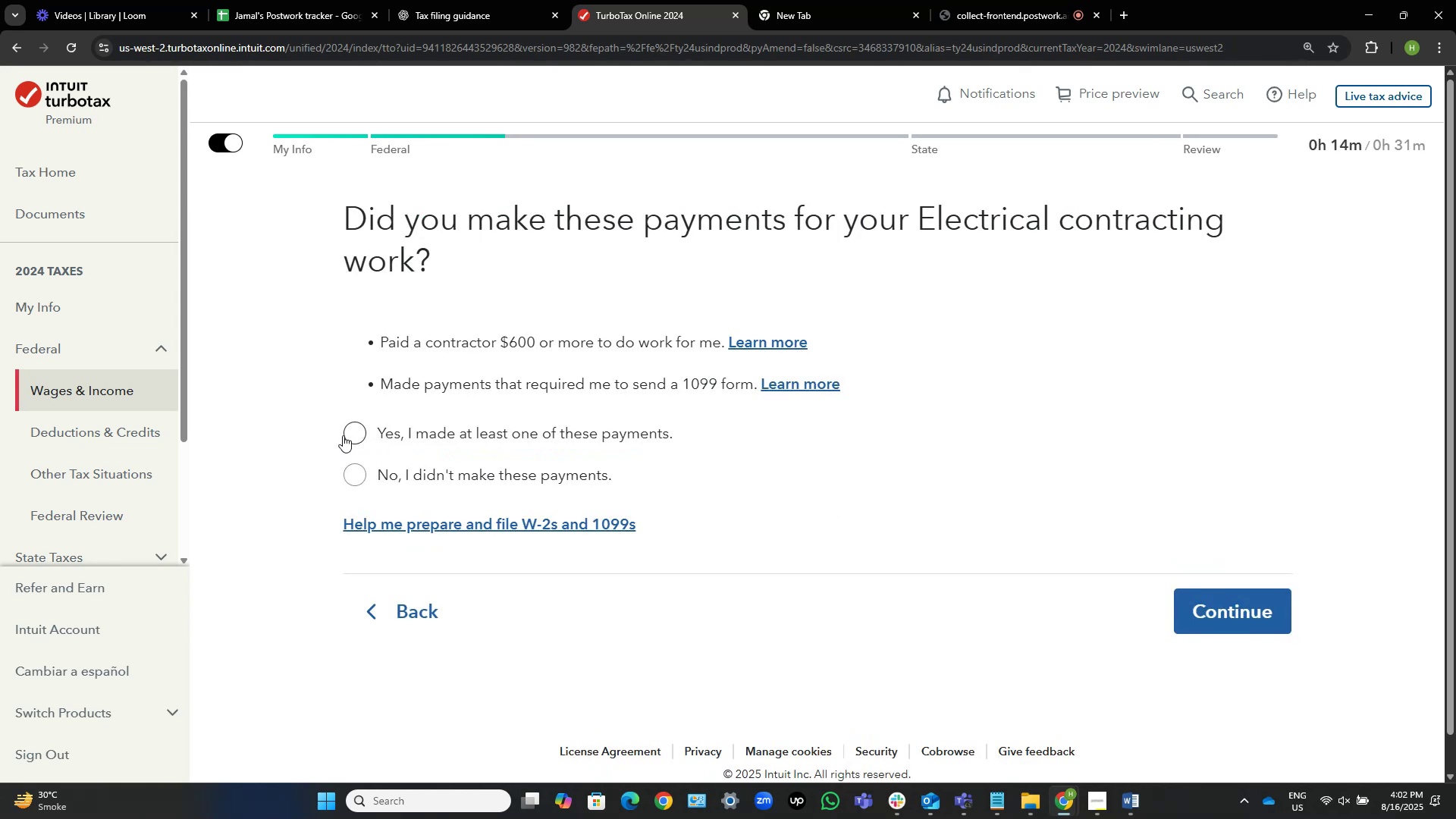 
wait(5.78)
 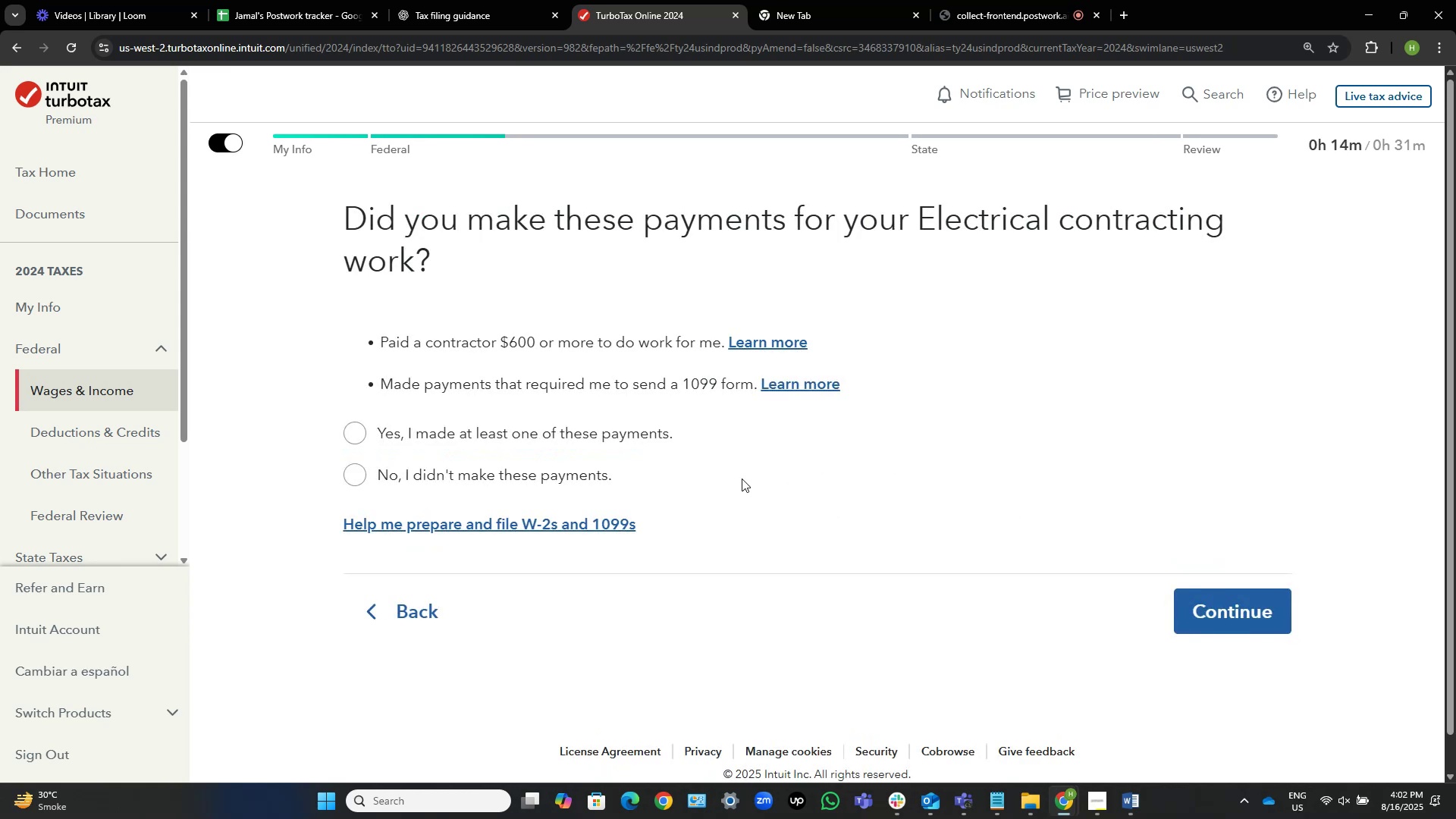 
left_click([360, 431])
 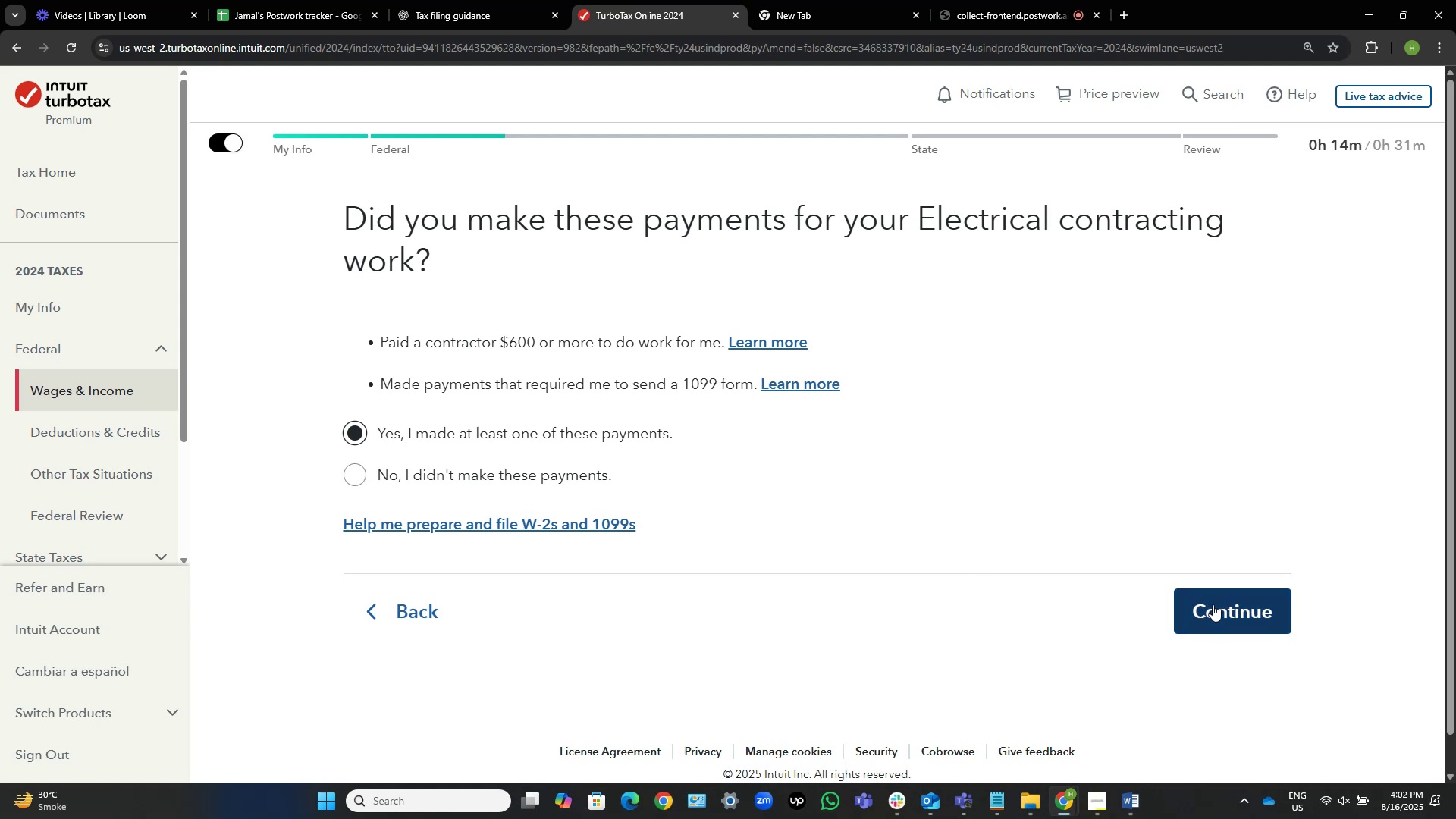 
left_click([1213, 604])
 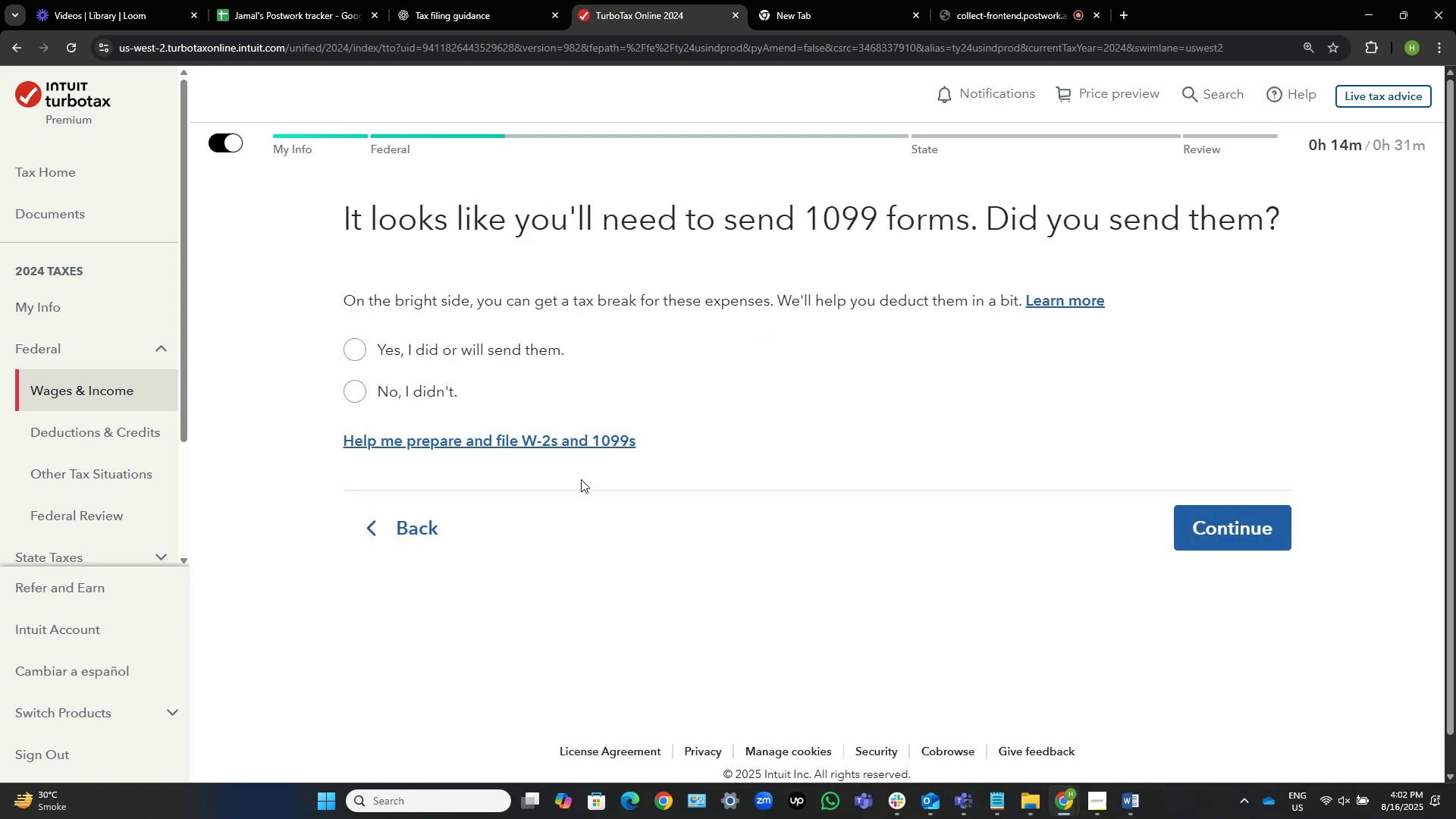 
left_click([440, 336])
 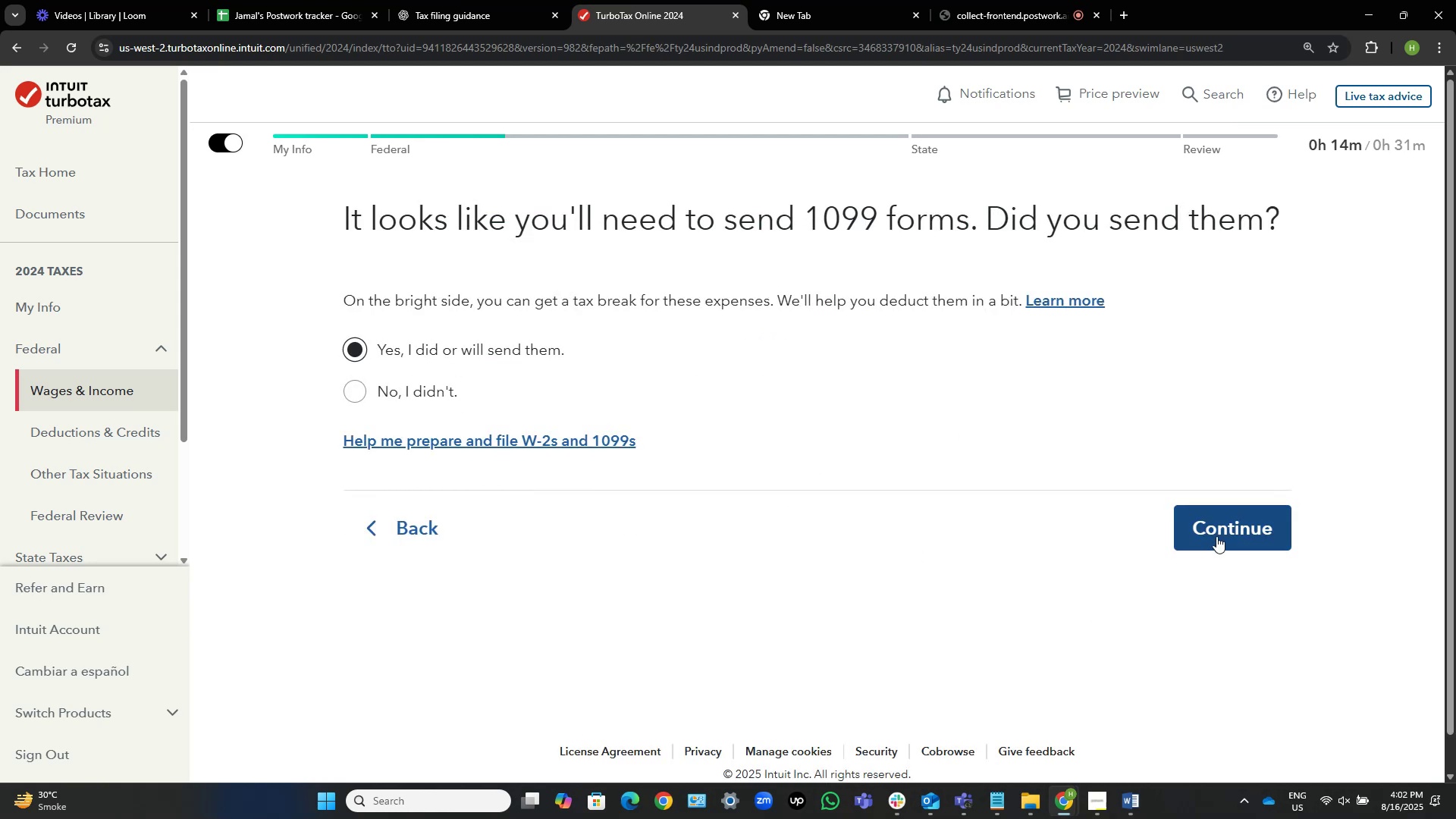 
left_click([1247, 545])
 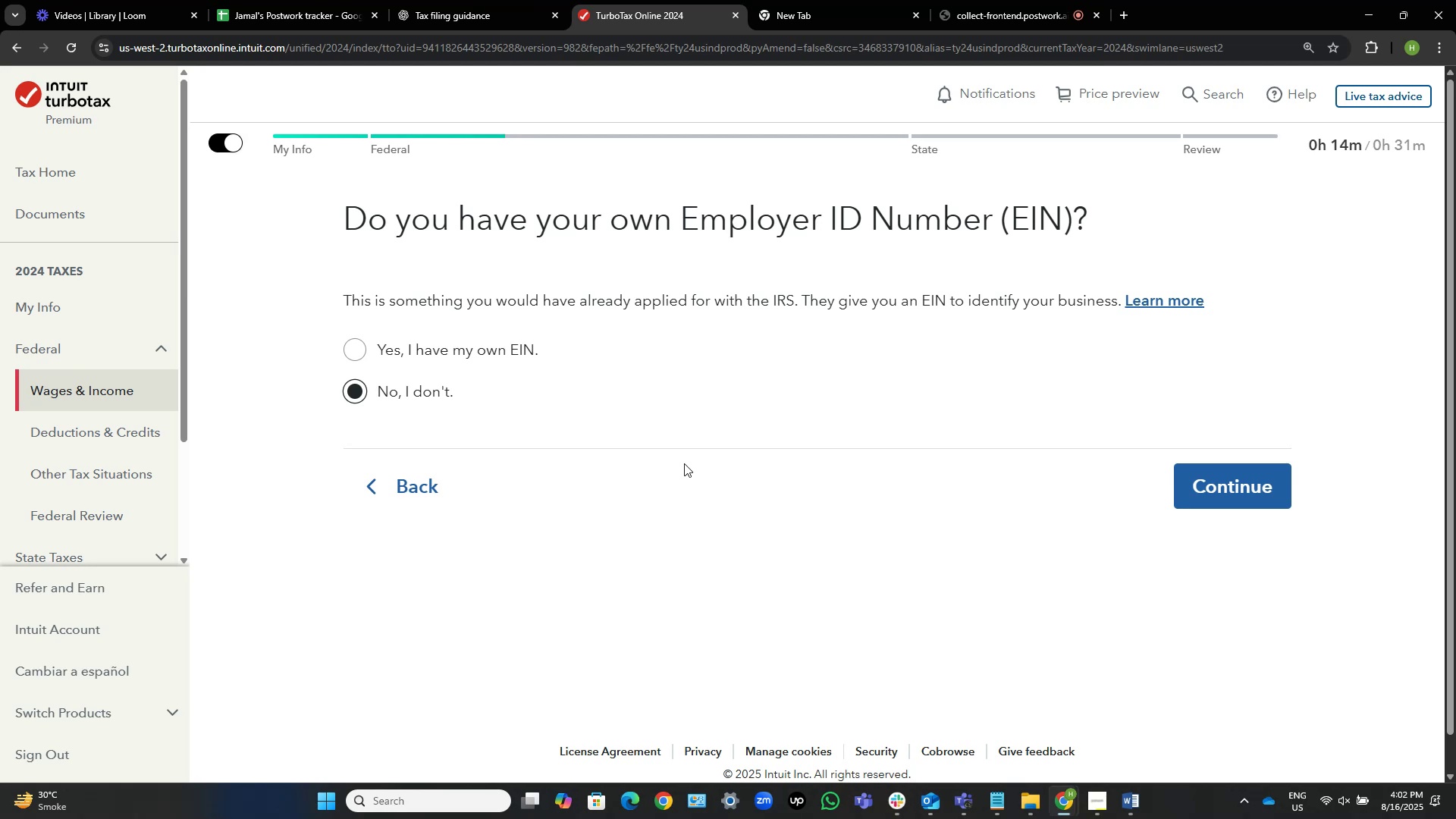 
wait(5.24)
 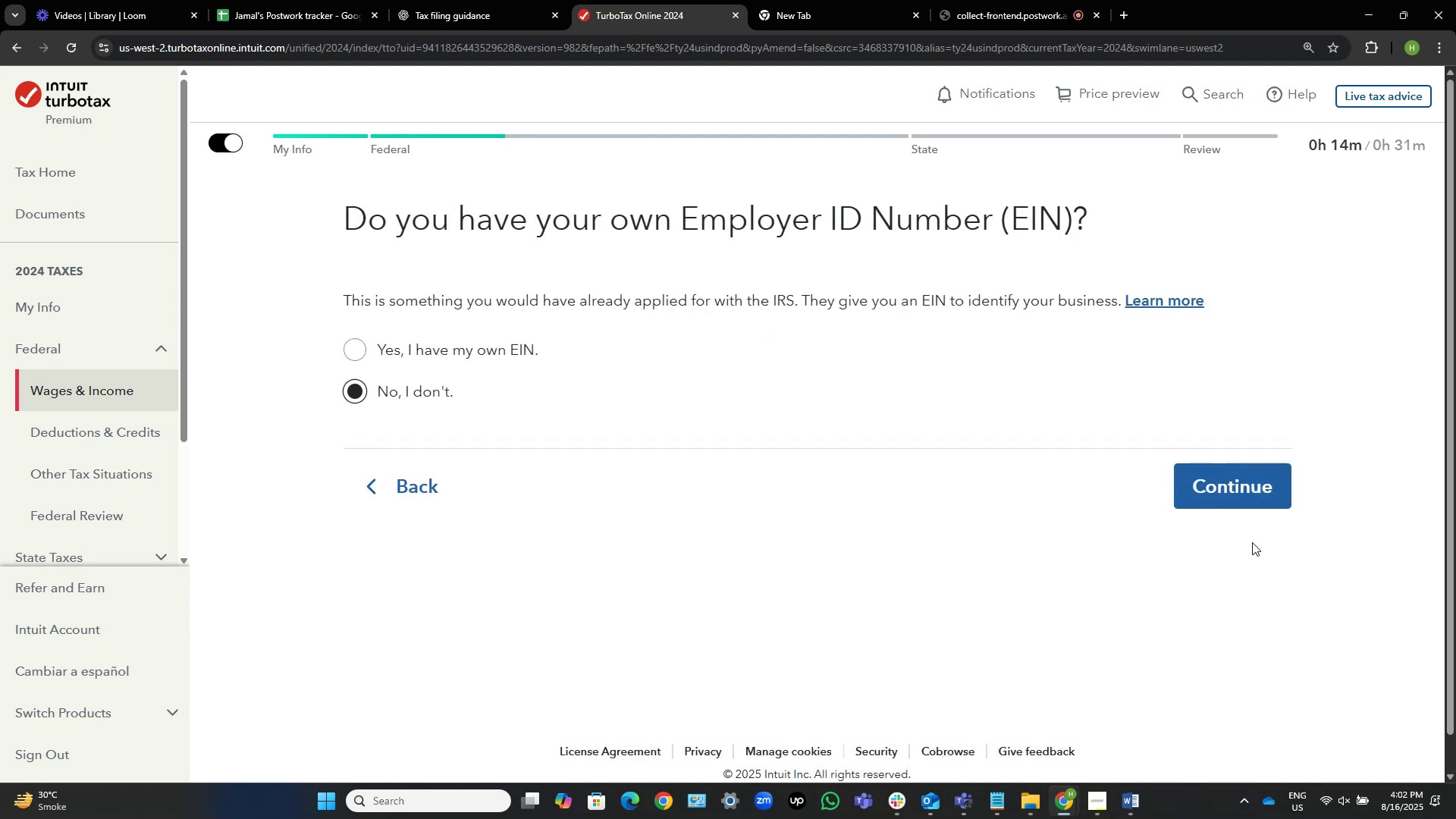 
key(Alt+AltLeft)
 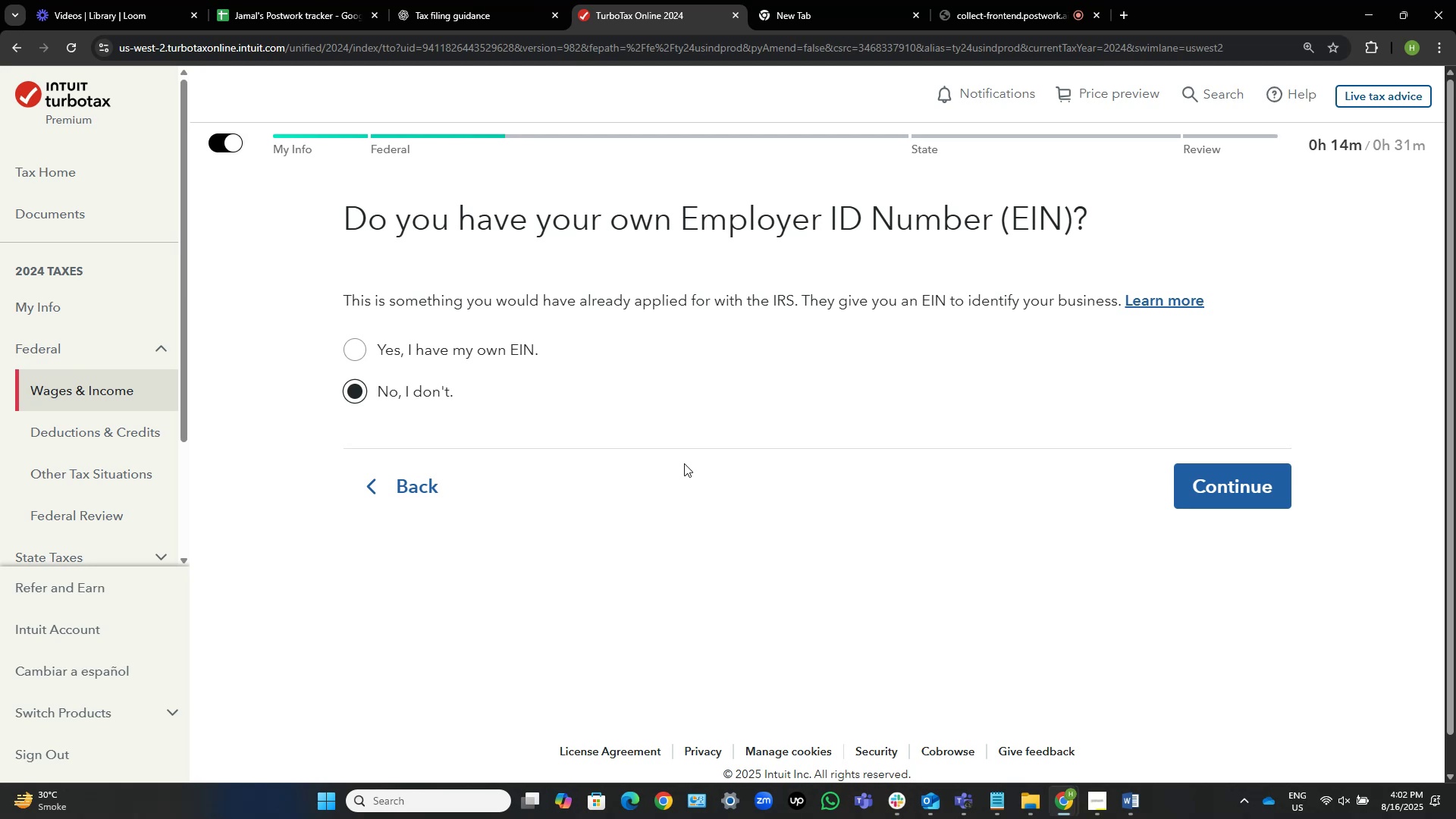 
key(Alt+Tab)
 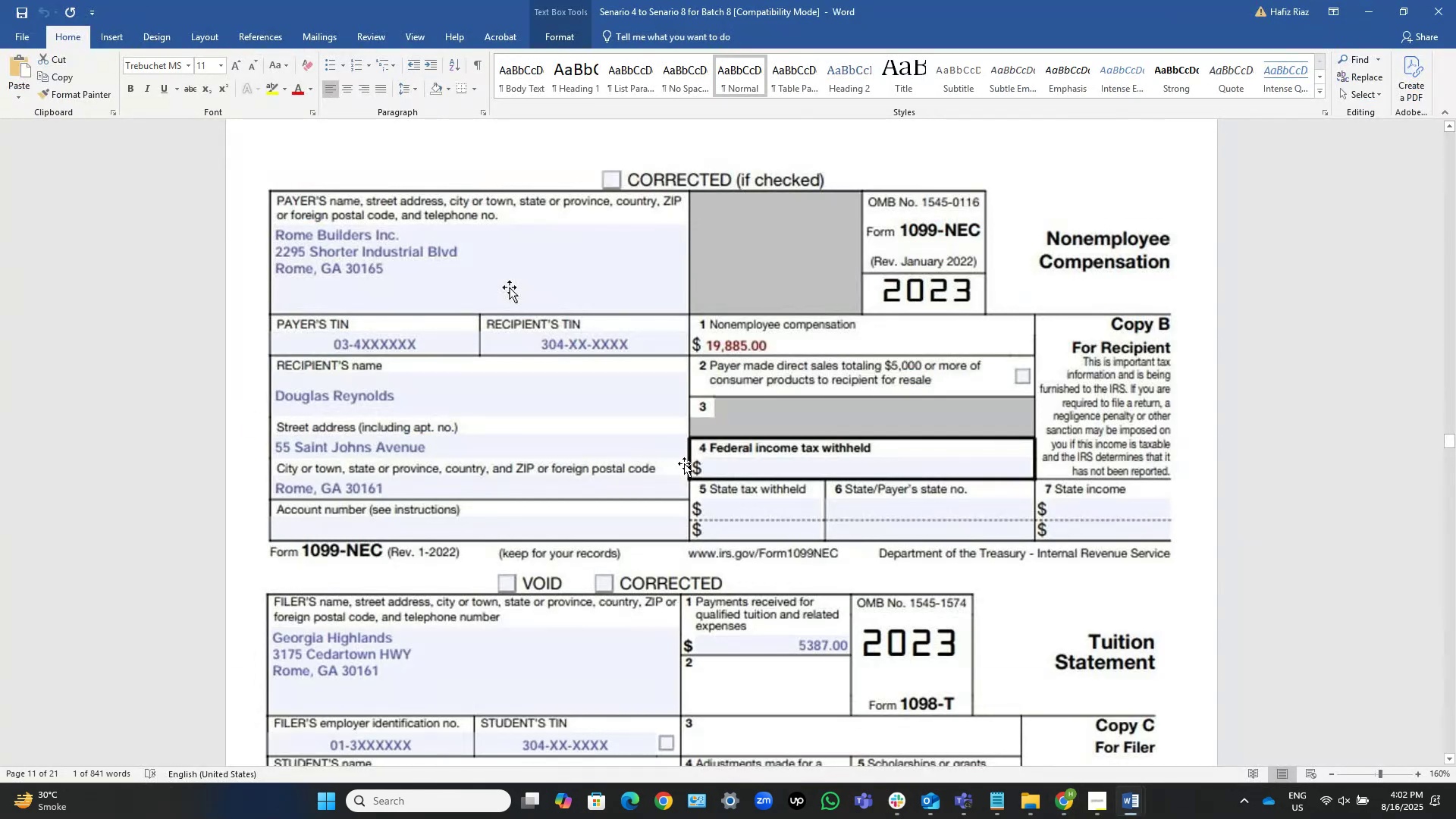 
key(Alt+AltLeft)
 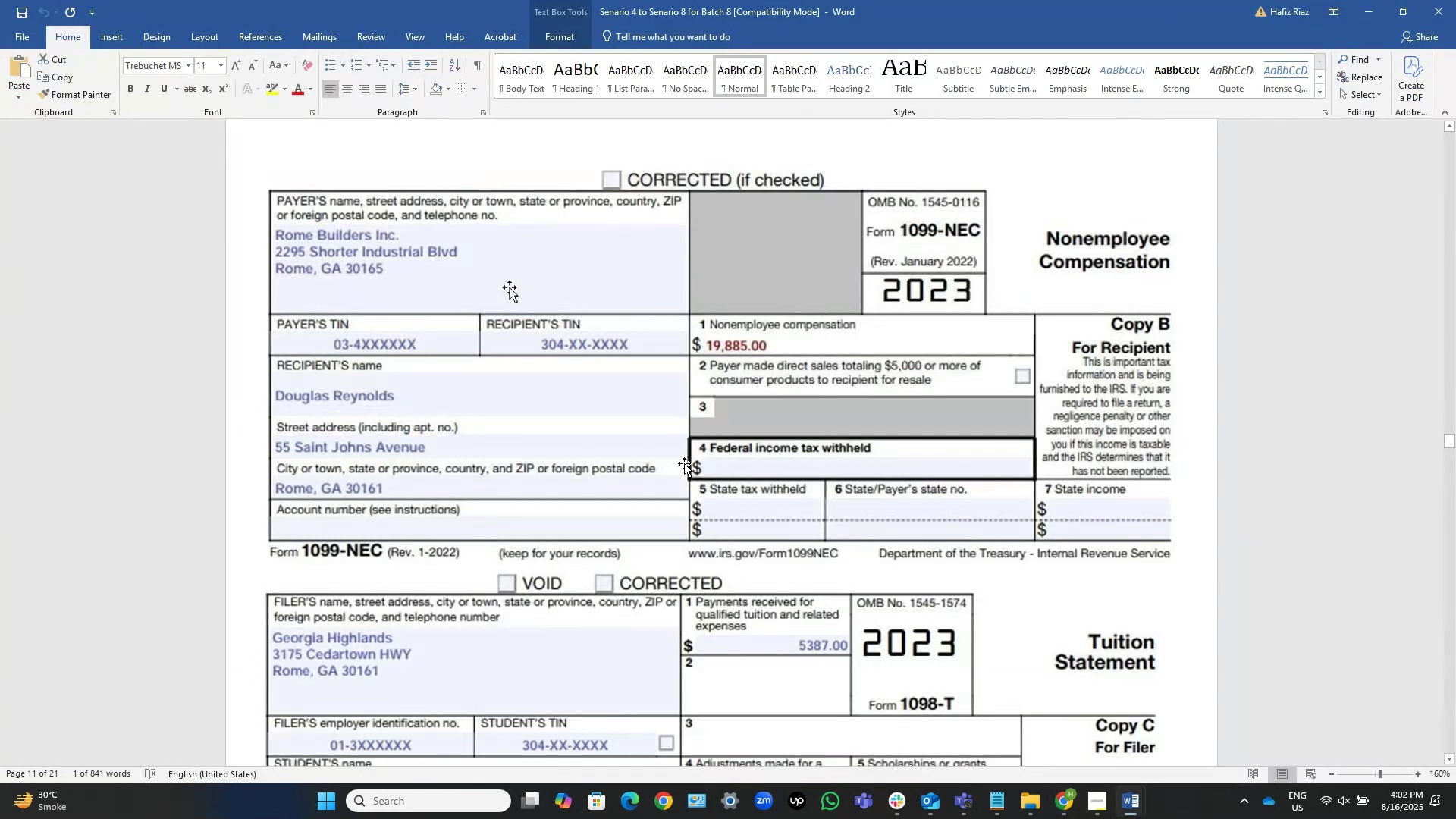 
key(Alt+Tab)
 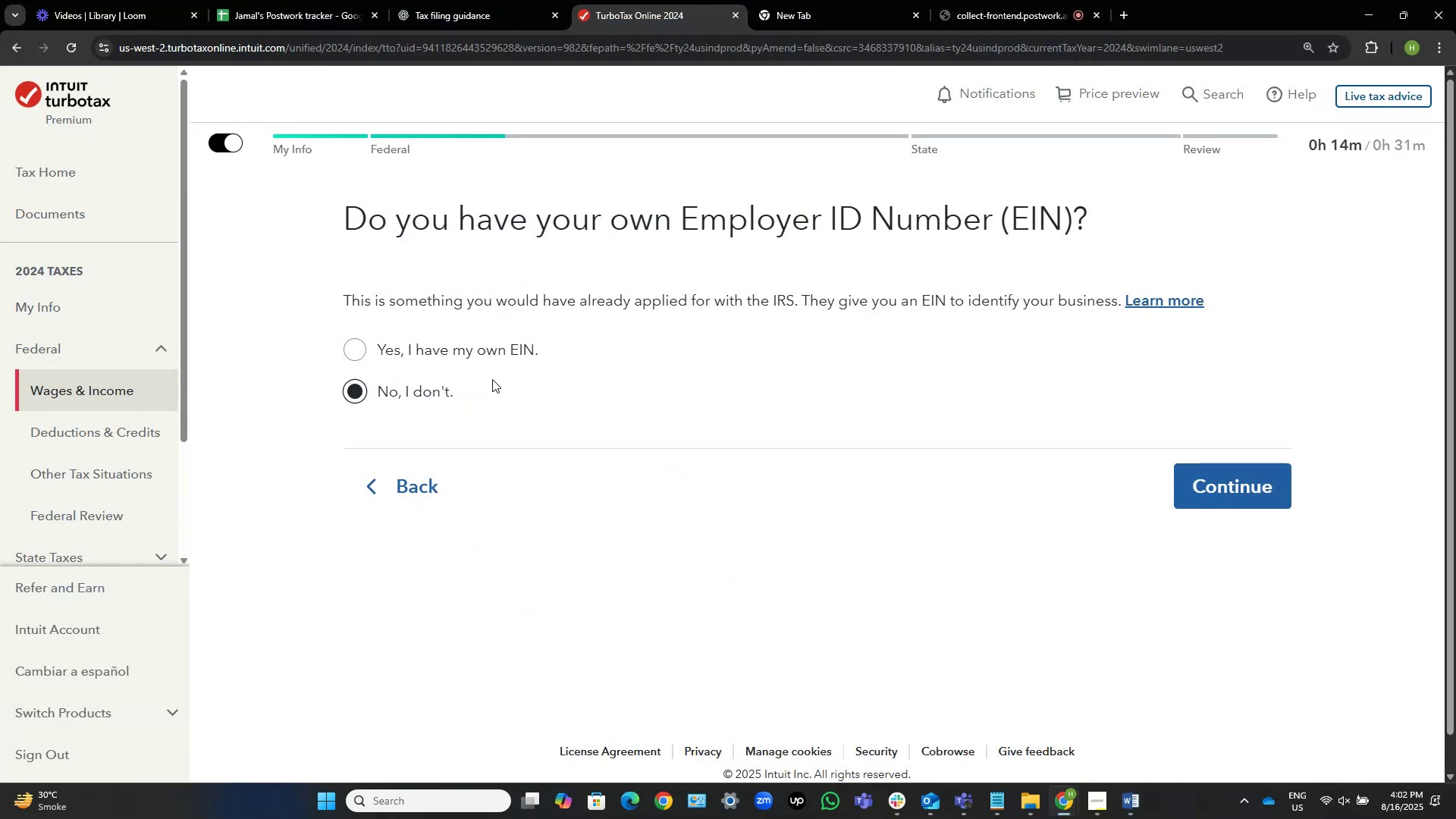 
wait(6.06)
 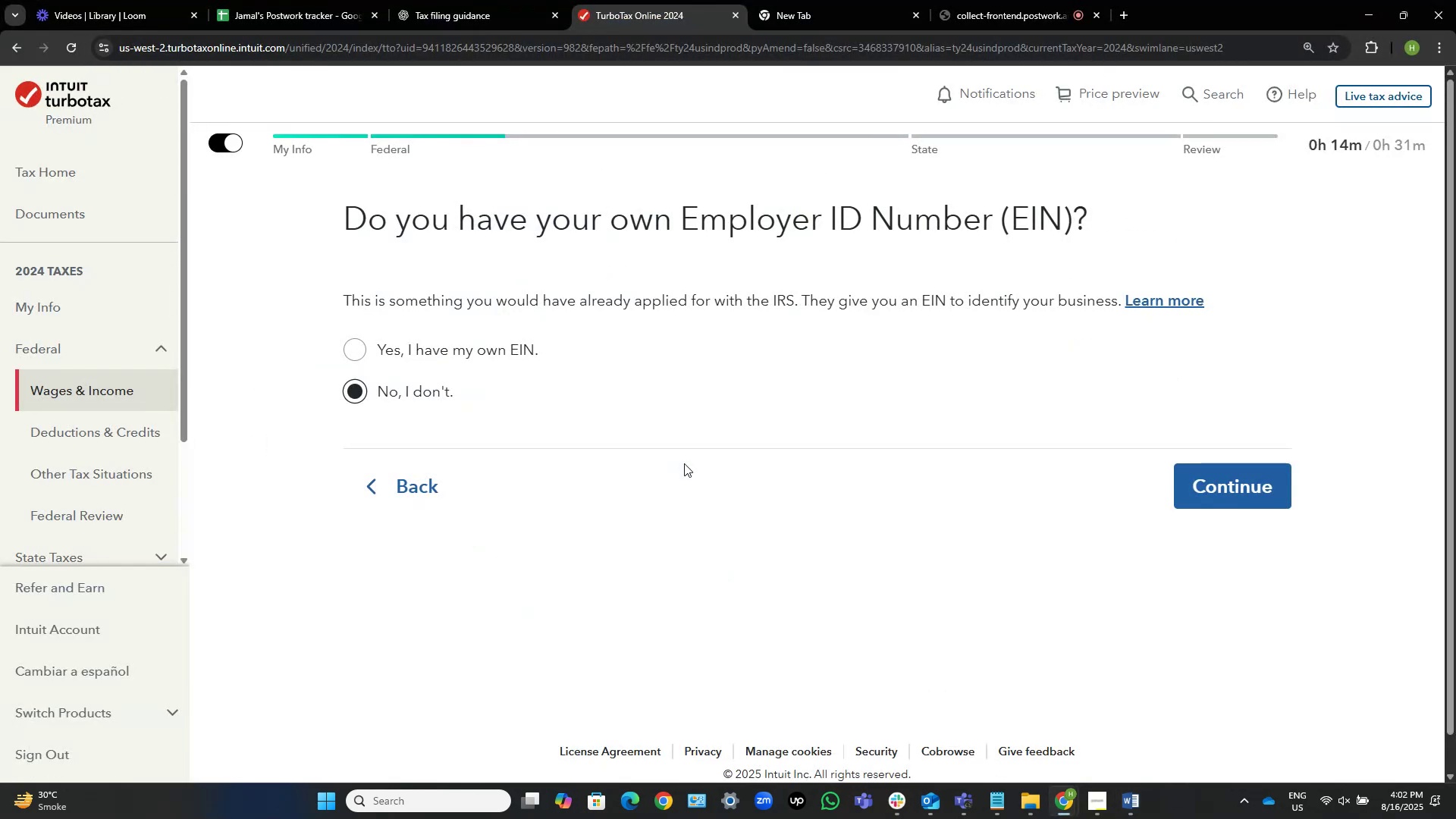 
left_click([494, 356])
 